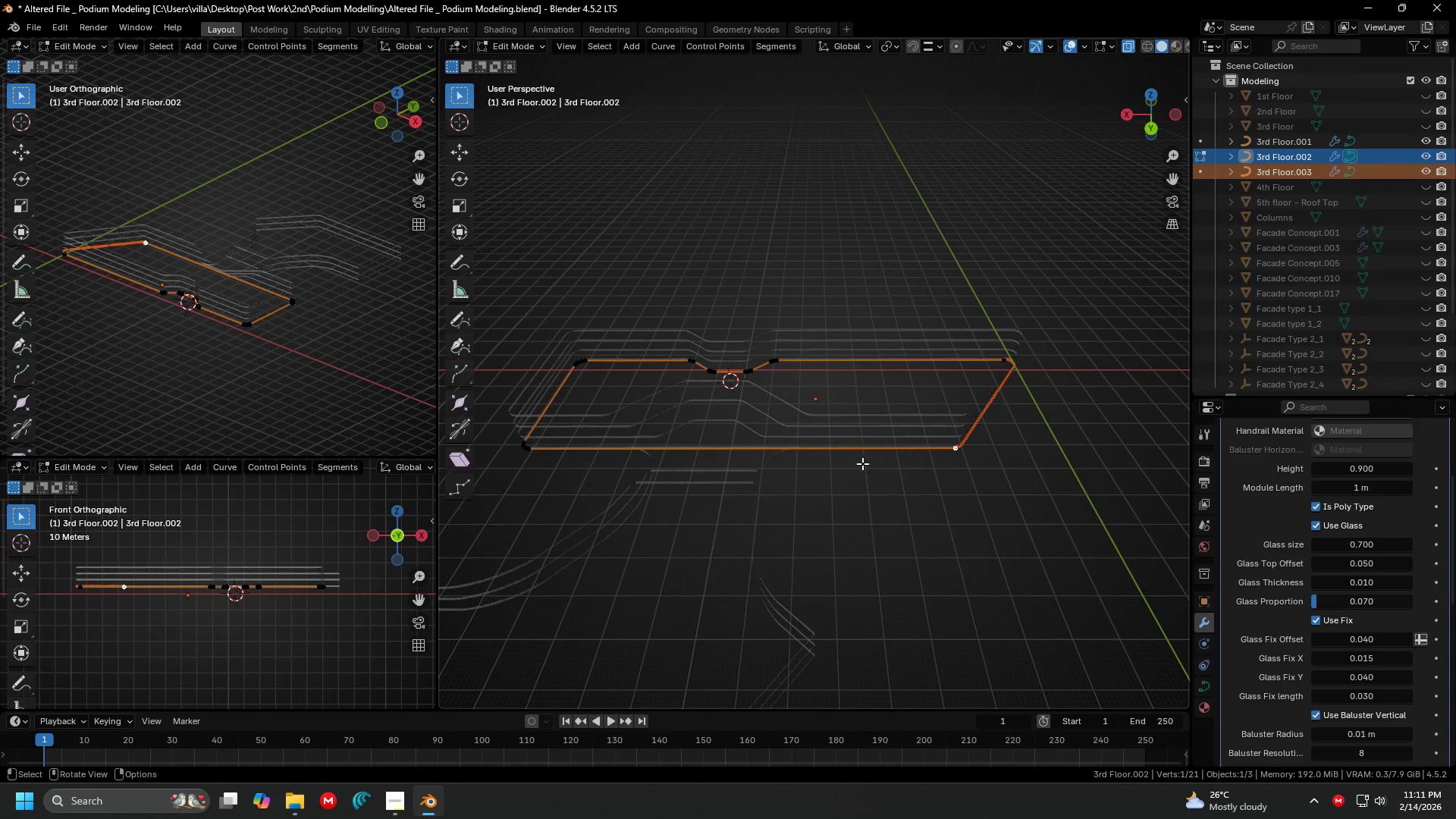 
left_click_drag(start_coordinate=[924, 447], to_coordinate=[977, 470])
 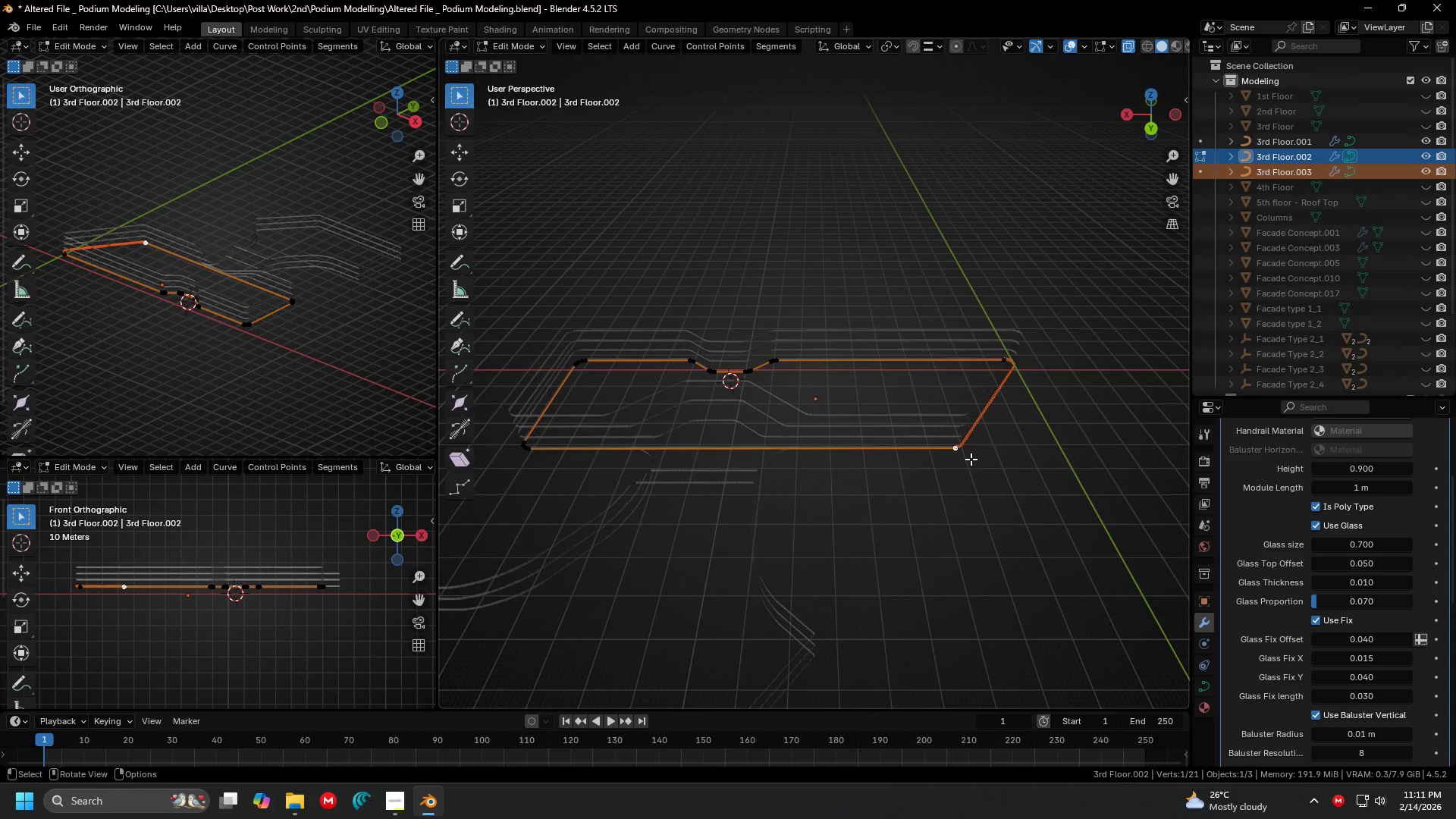 
key(X)
 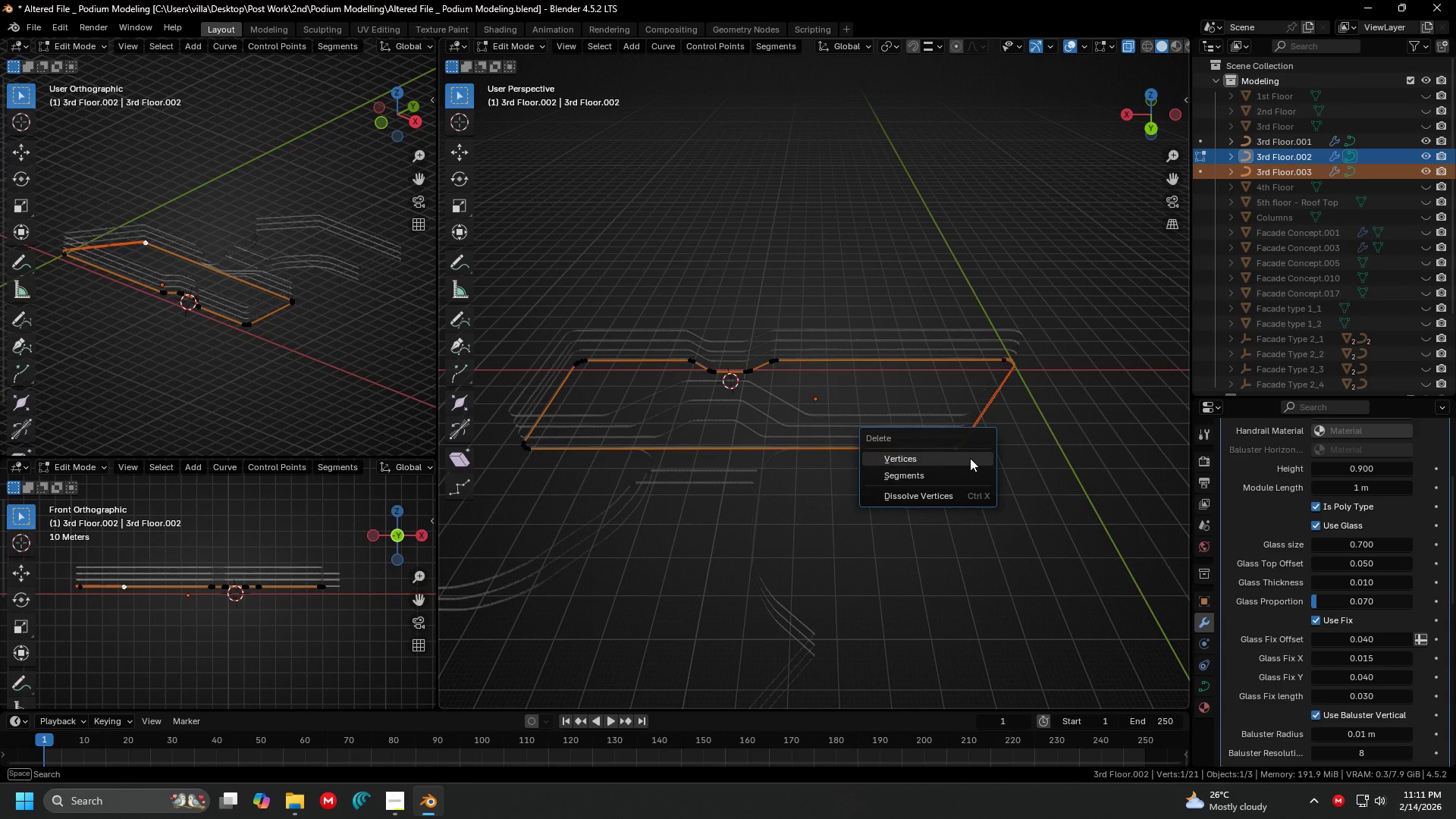 
left_click([970, 458])
 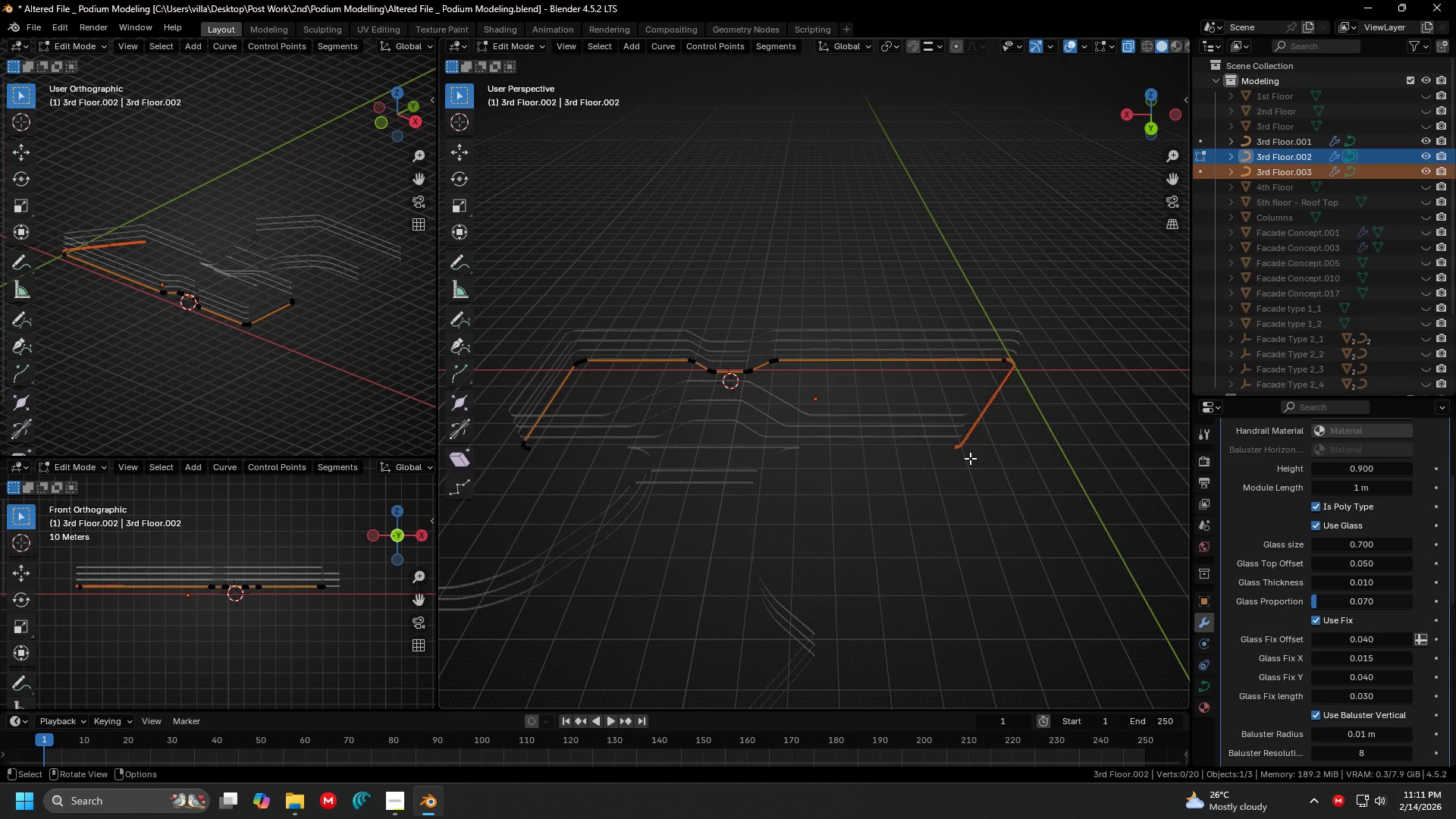 
scroll: coordinate [970, 458], scroll_direction: up, amount: 2.0
 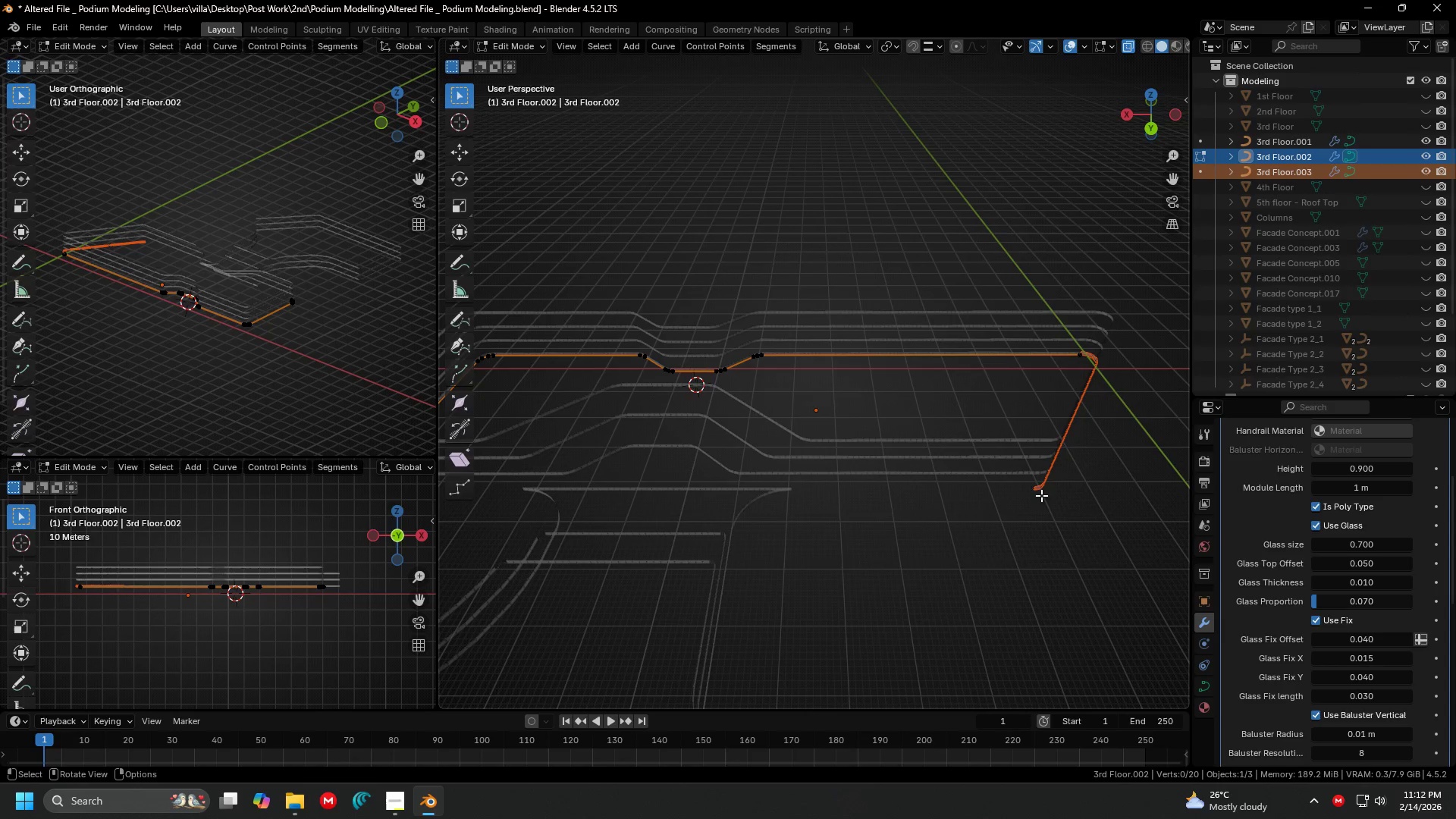 
key(Tab)
 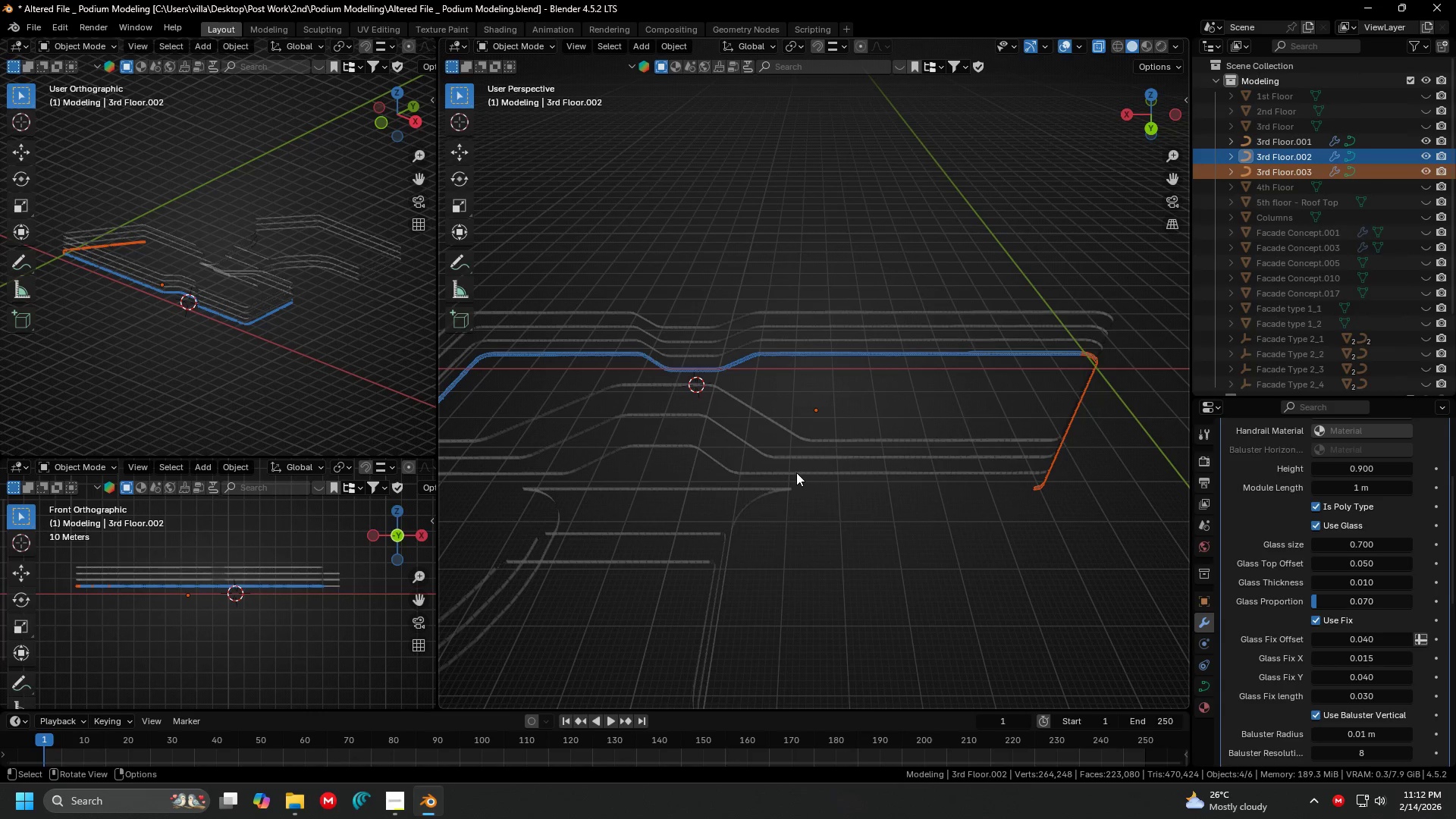 
key(Tab)
 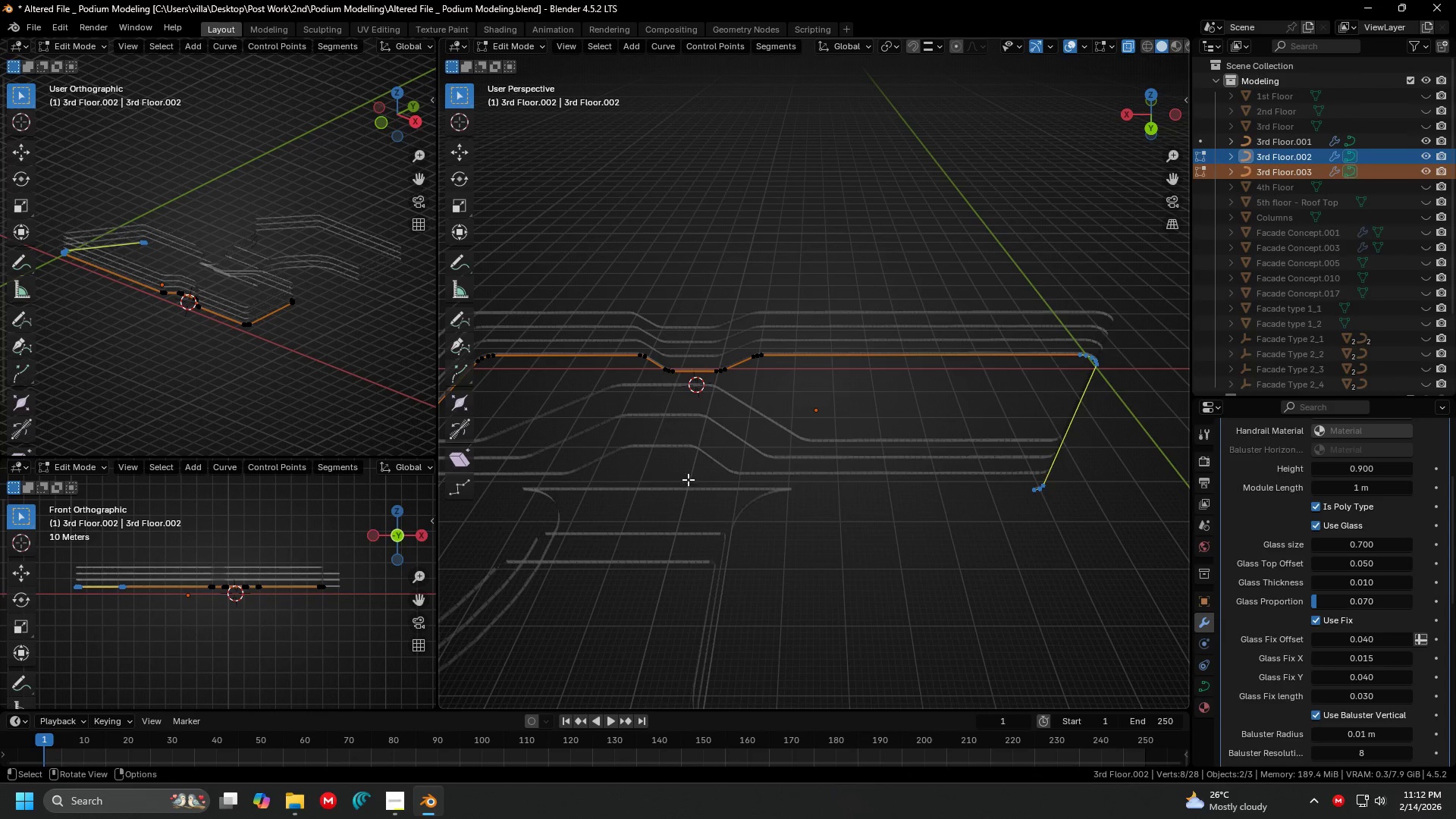 
hold_key(key=ShiftLeft, duration=0.41)
 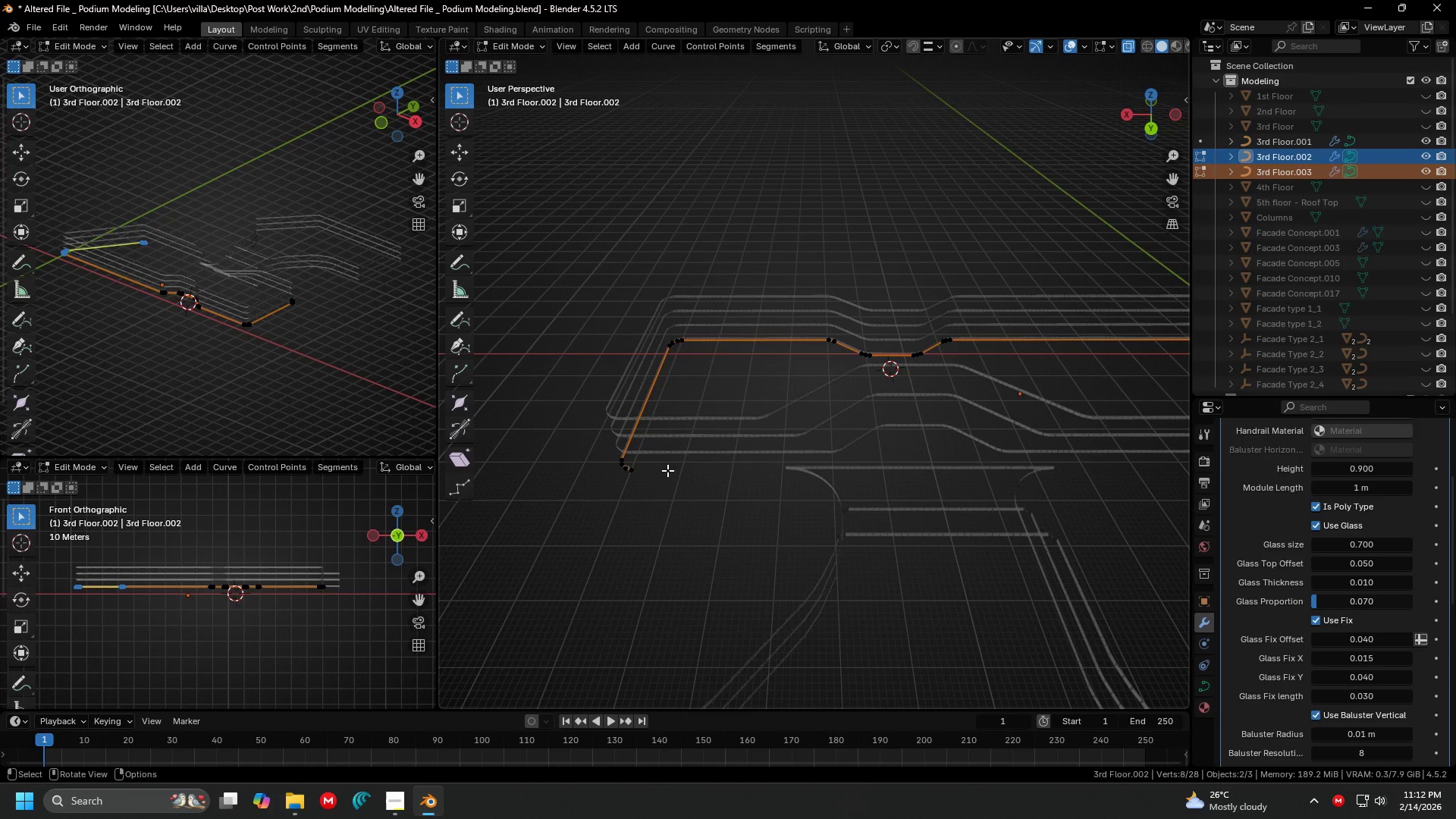 
left_click([656, 472])
 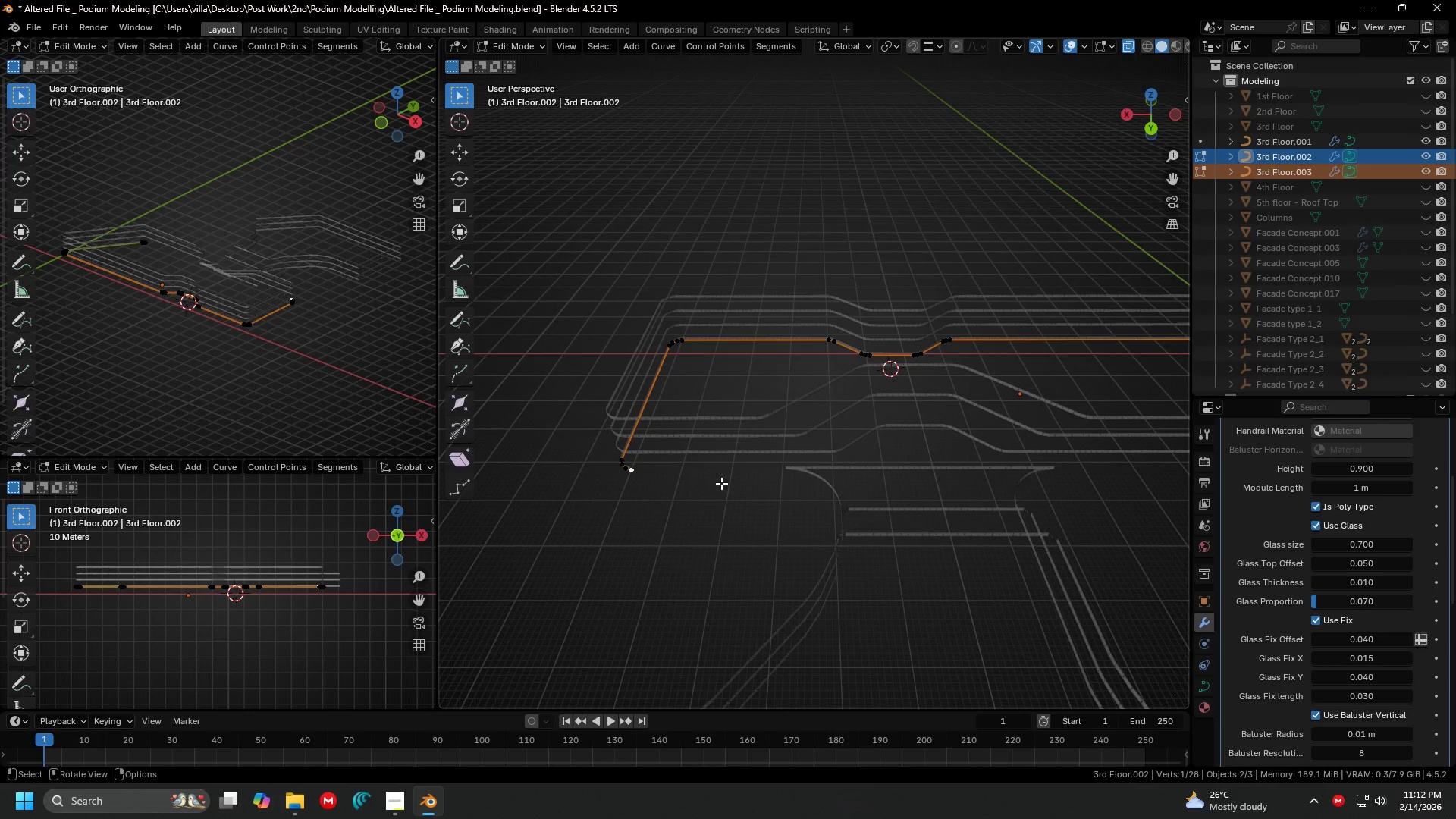 
key(Shift+ShiftLeft)
 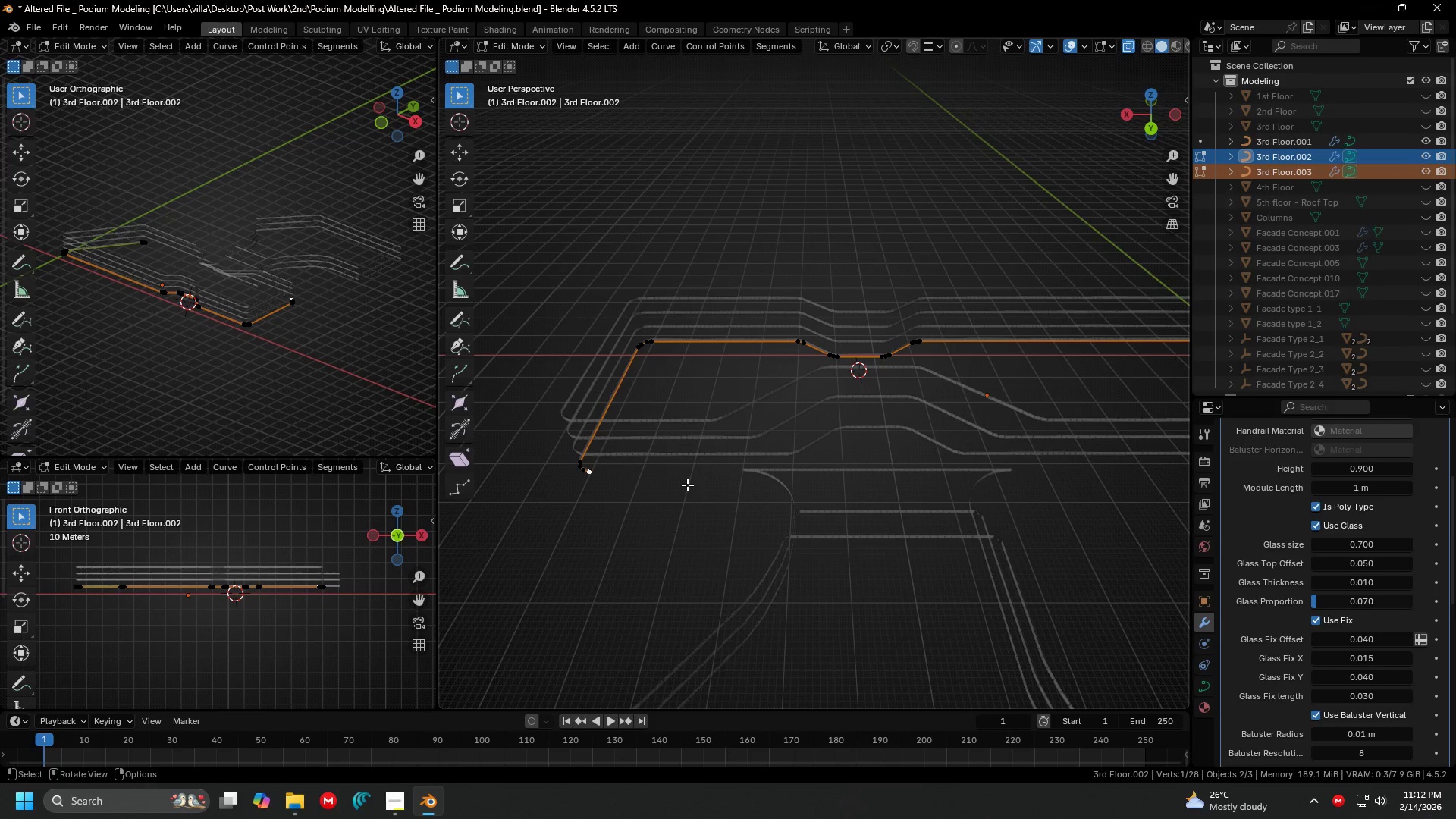 
key(E)
 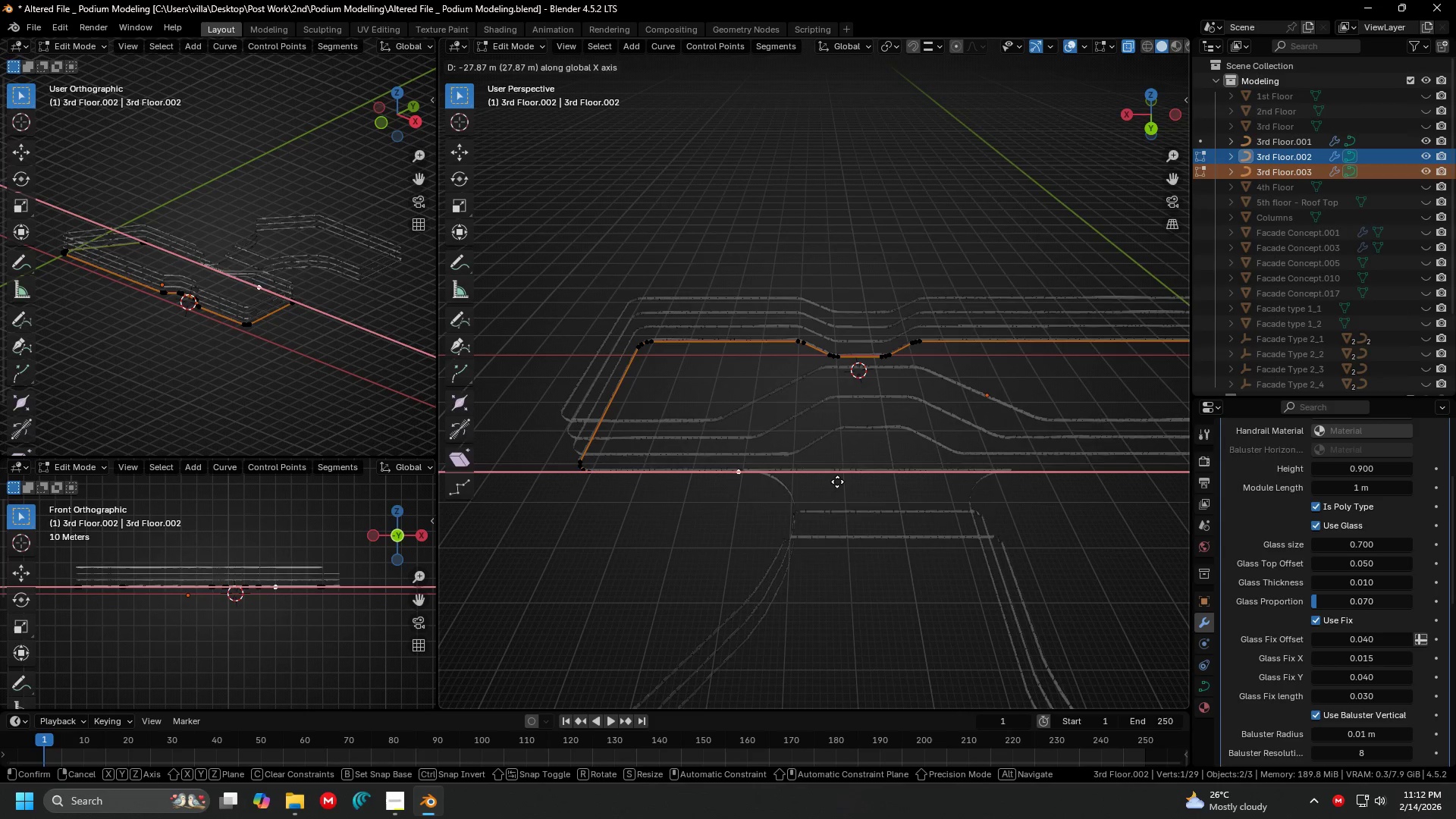 
left_click([843, 482])
 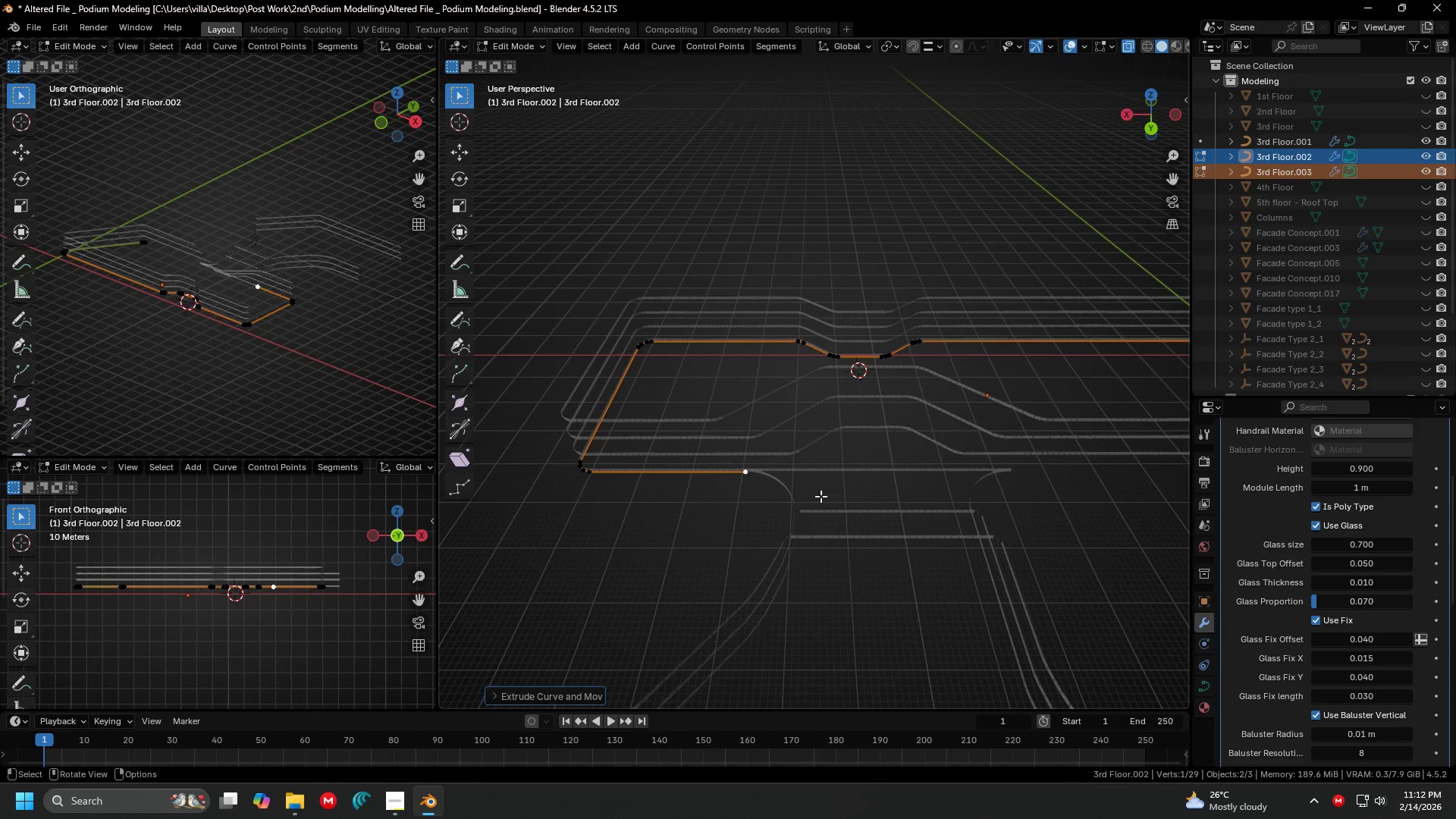 
key(Shift+ShiftLeft)
 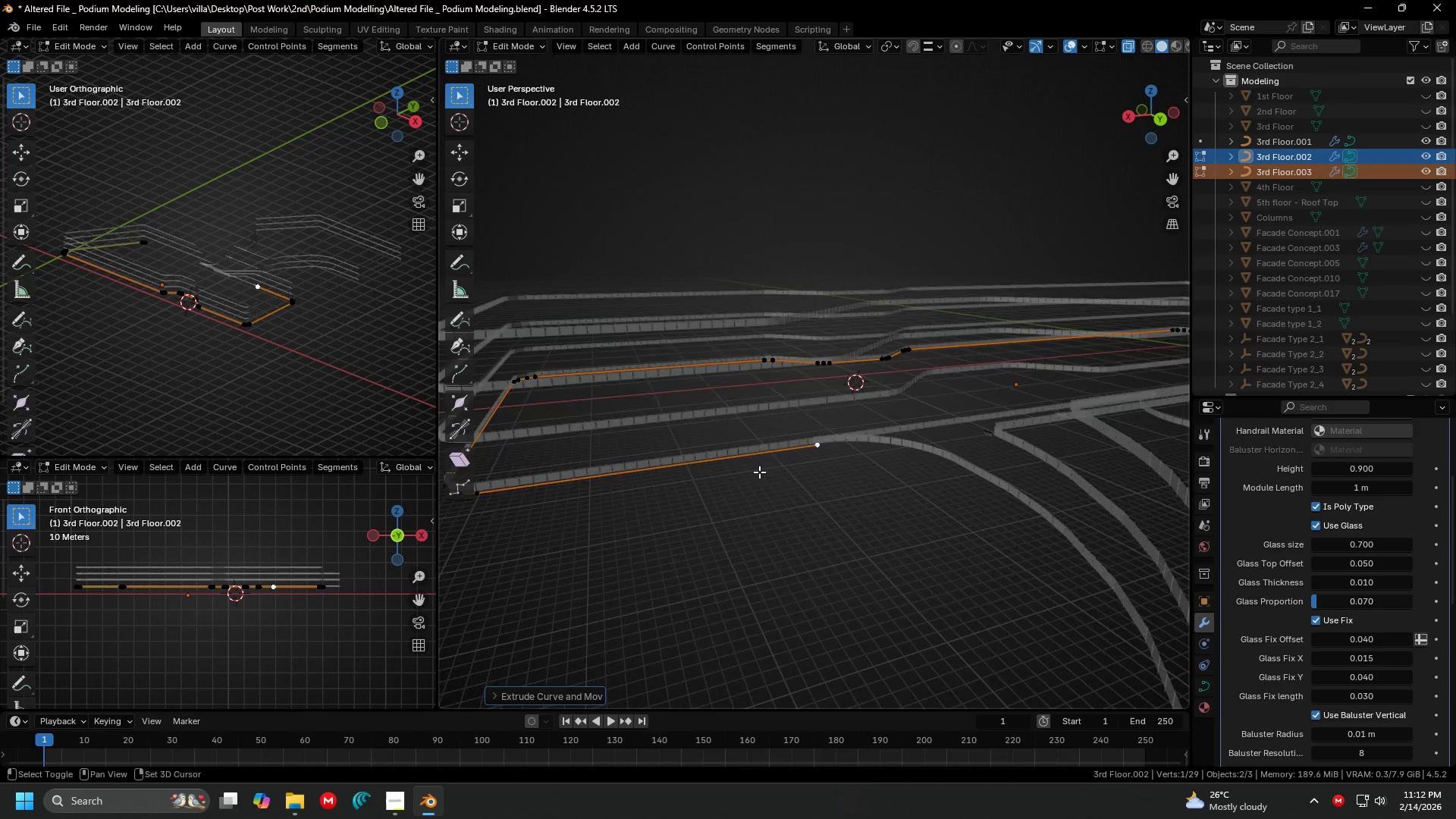 
scroll: coordinate [759, 472], scroll_direction: up, amount: 5.0
 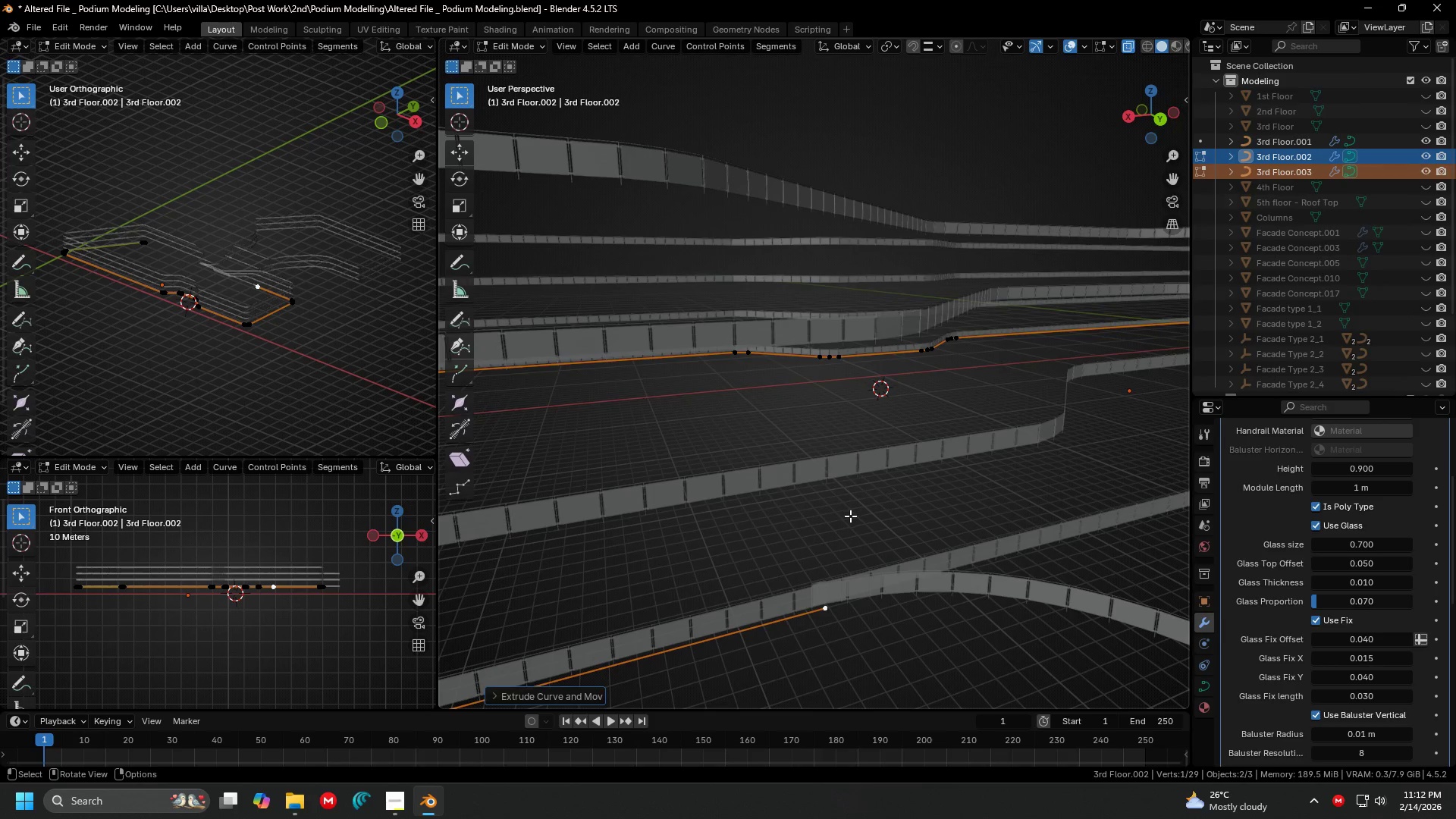 
key(G)
 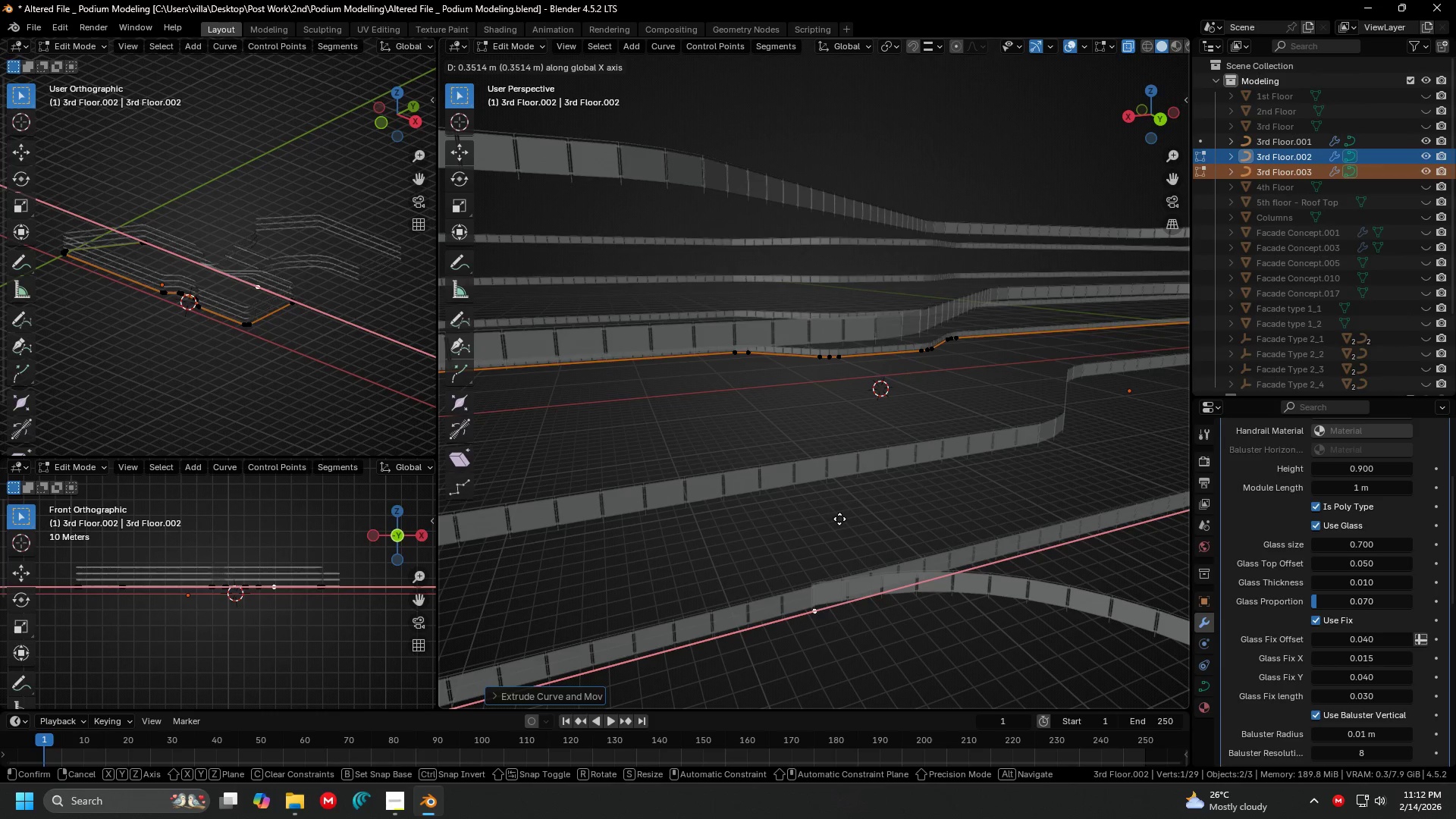 
left_click([836, 519])
 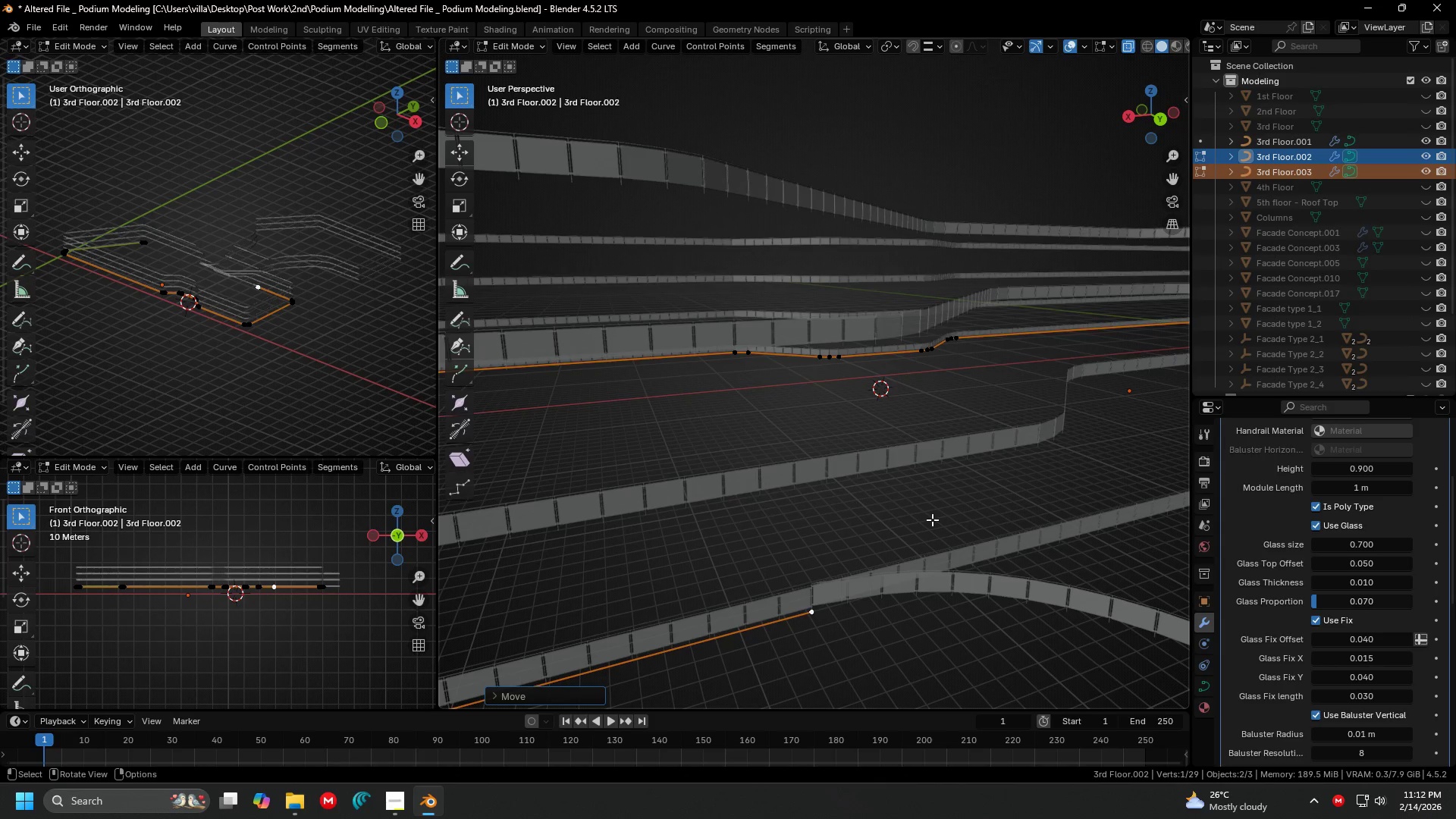 
key(Shift+ShiftLeft)
 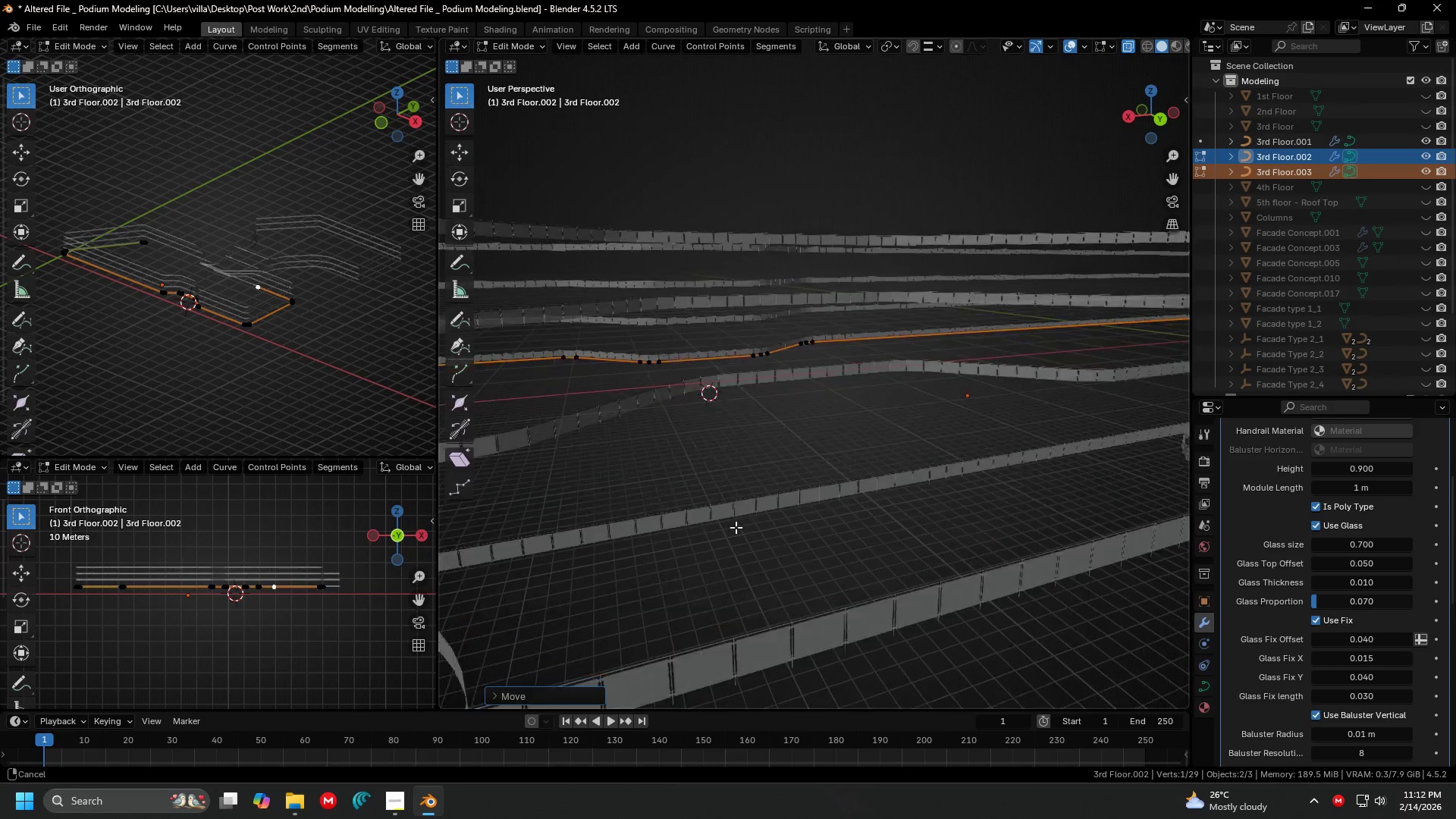 
scroll: coordinate [710, 526], scroll_direction: down, amount: 3.0
 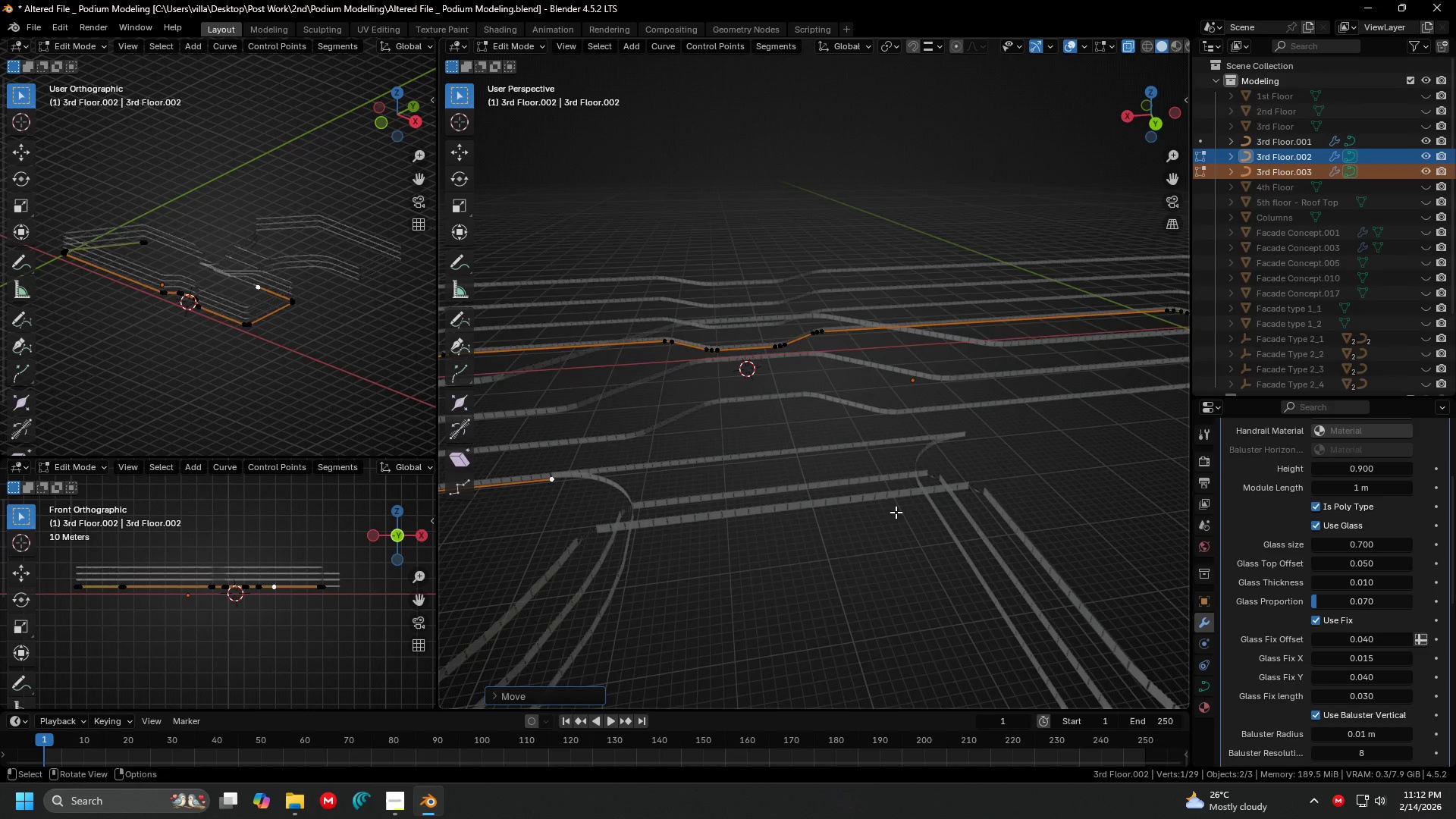 
key(Shift+ShiftLeft)
 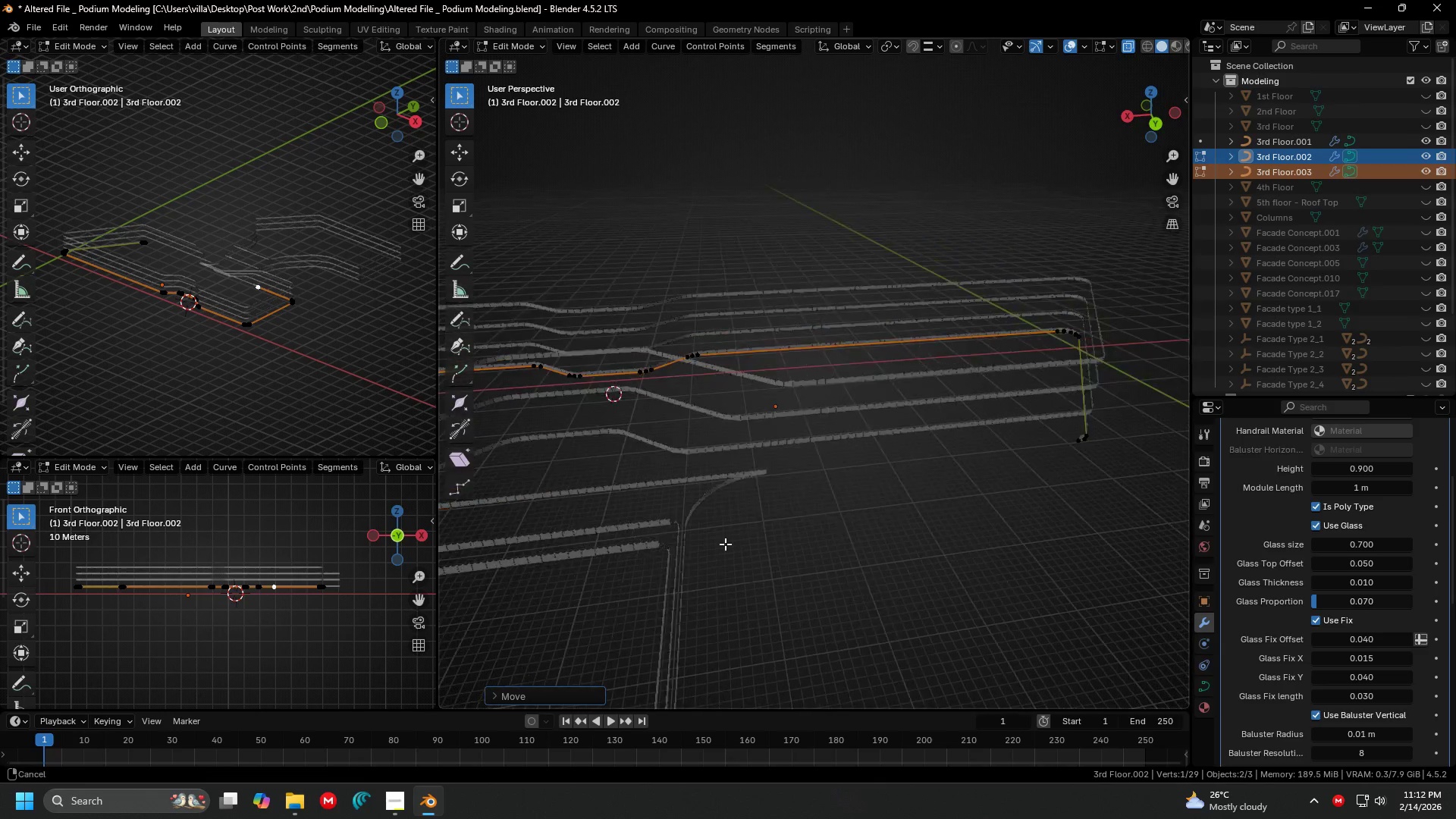 
scroll: coordinate [711, 545], scroll_direction: down, amount: 1.0
 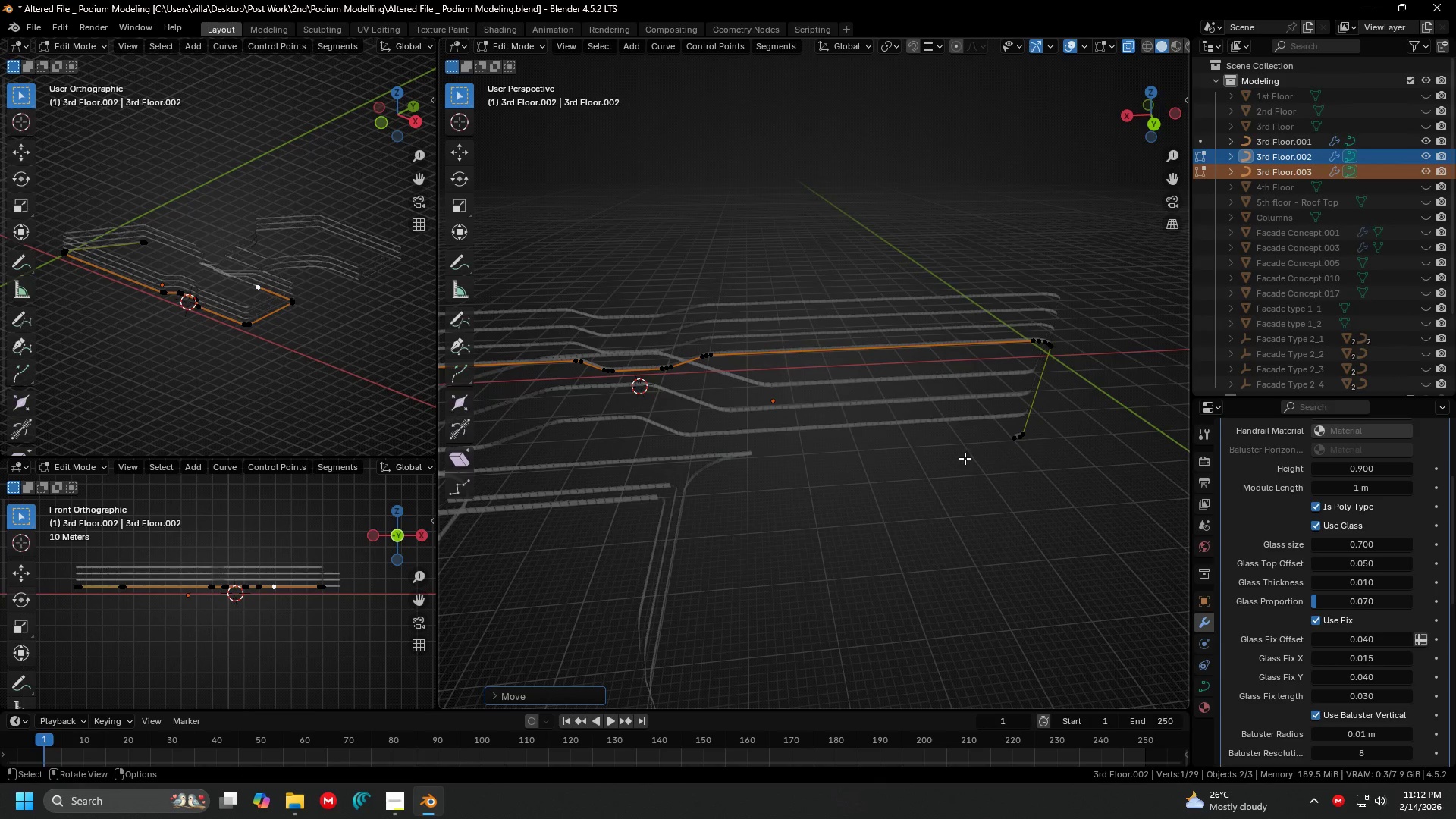 
left_click([968, 454])
 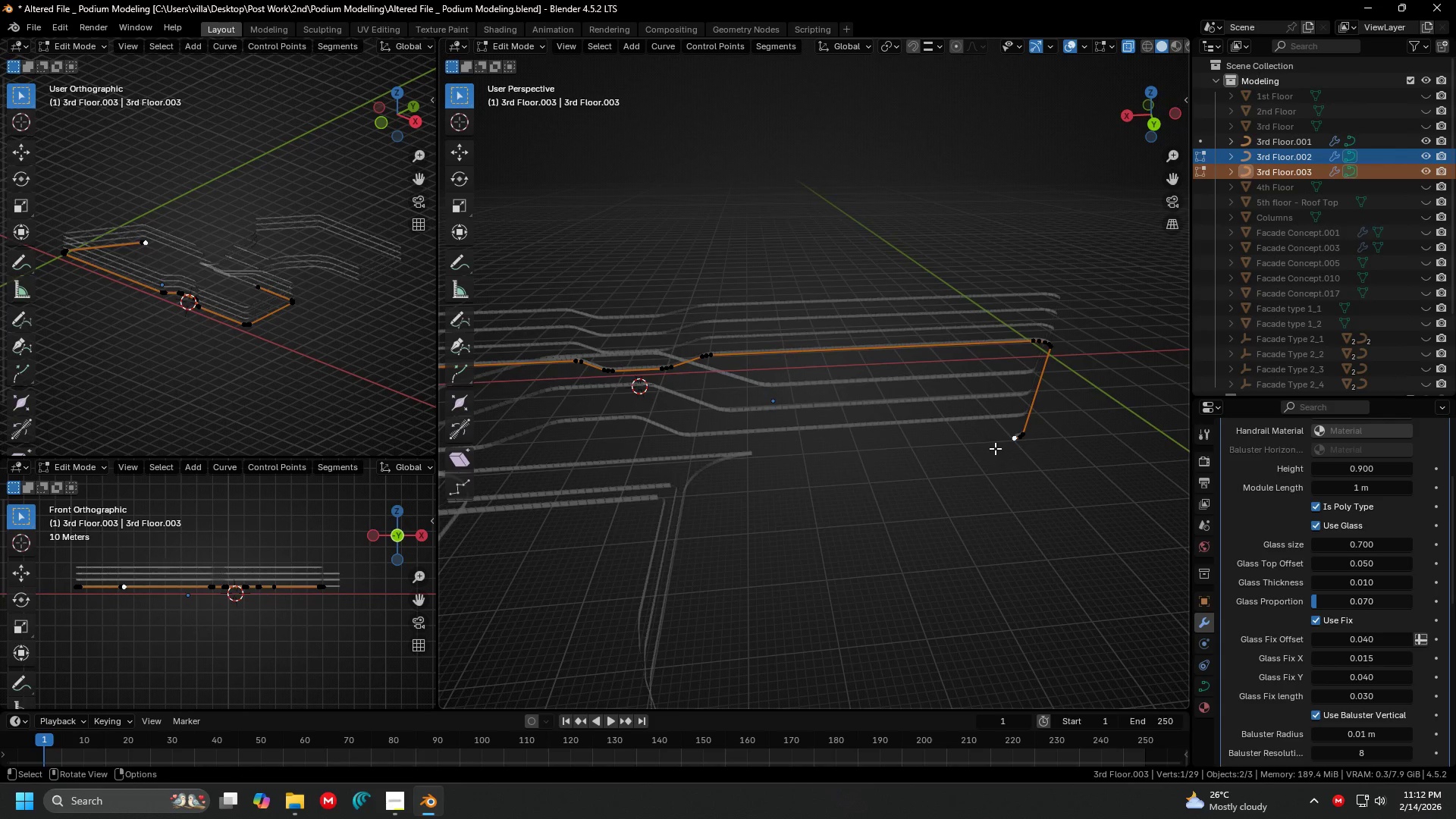 
hold_key(key=ShiftLeft, duration=0.31)
 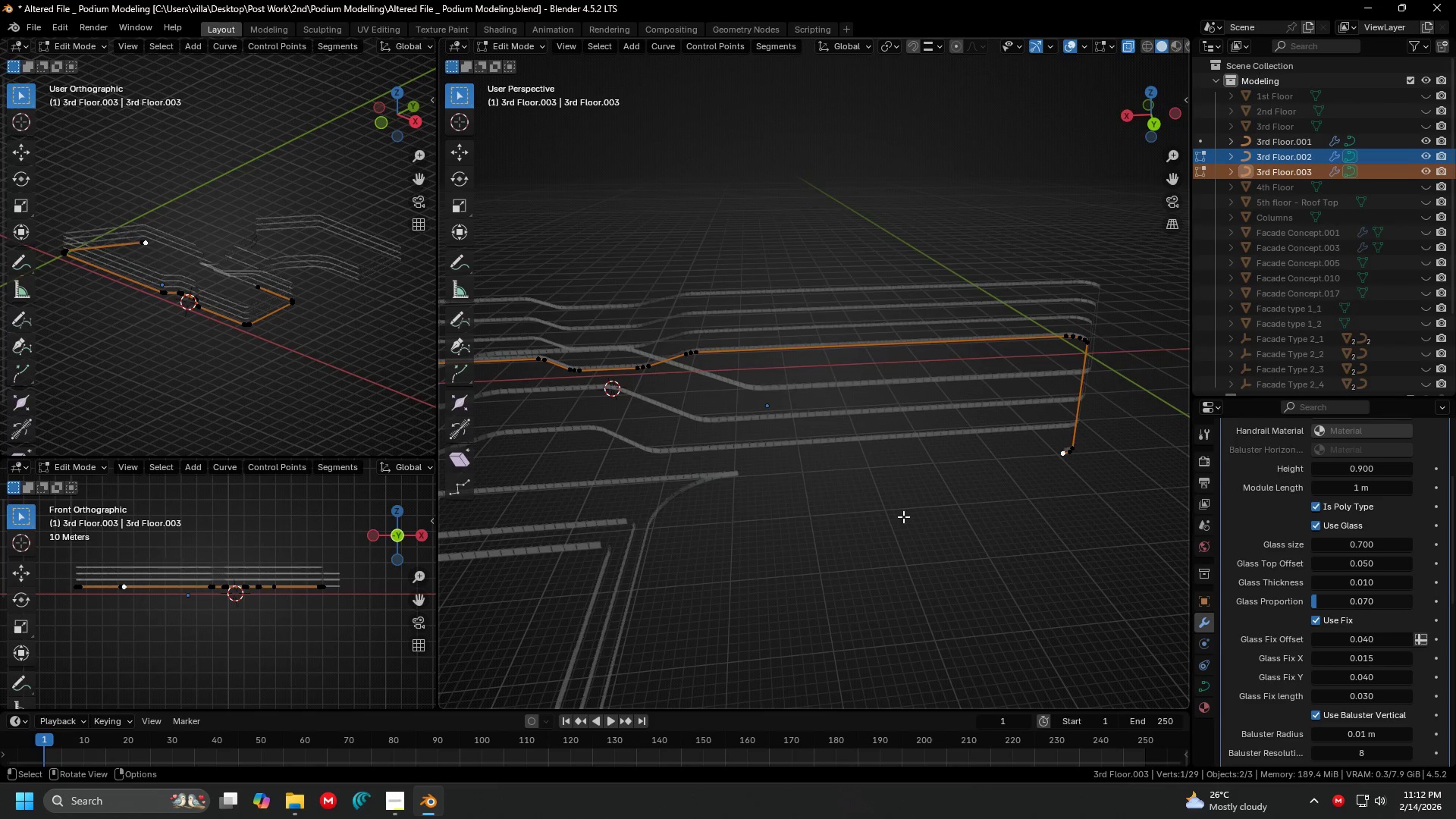 
scroll: coordinate [996, 448], scroll_direction: up, amount: 1.0
 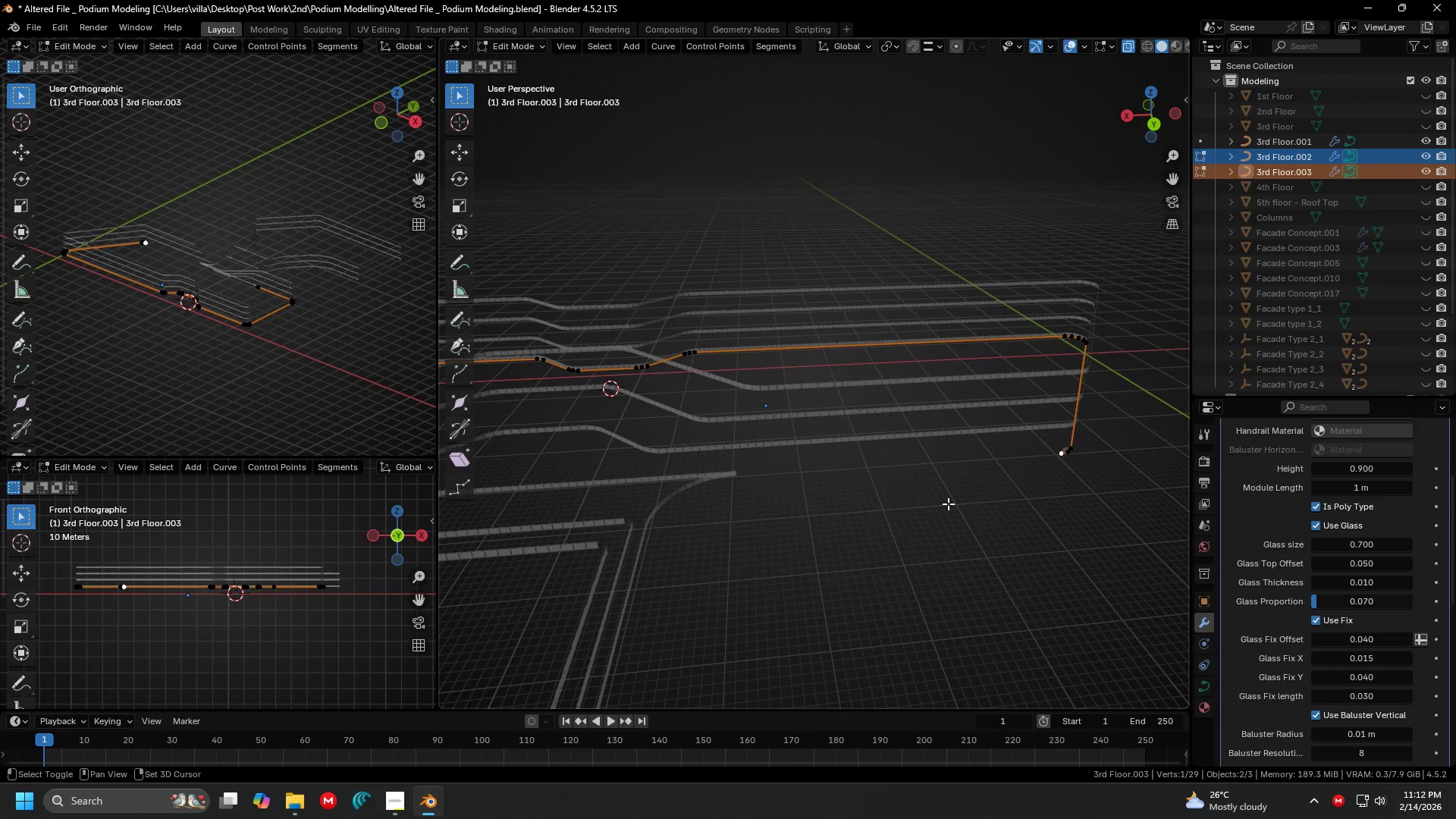 
key(E)
 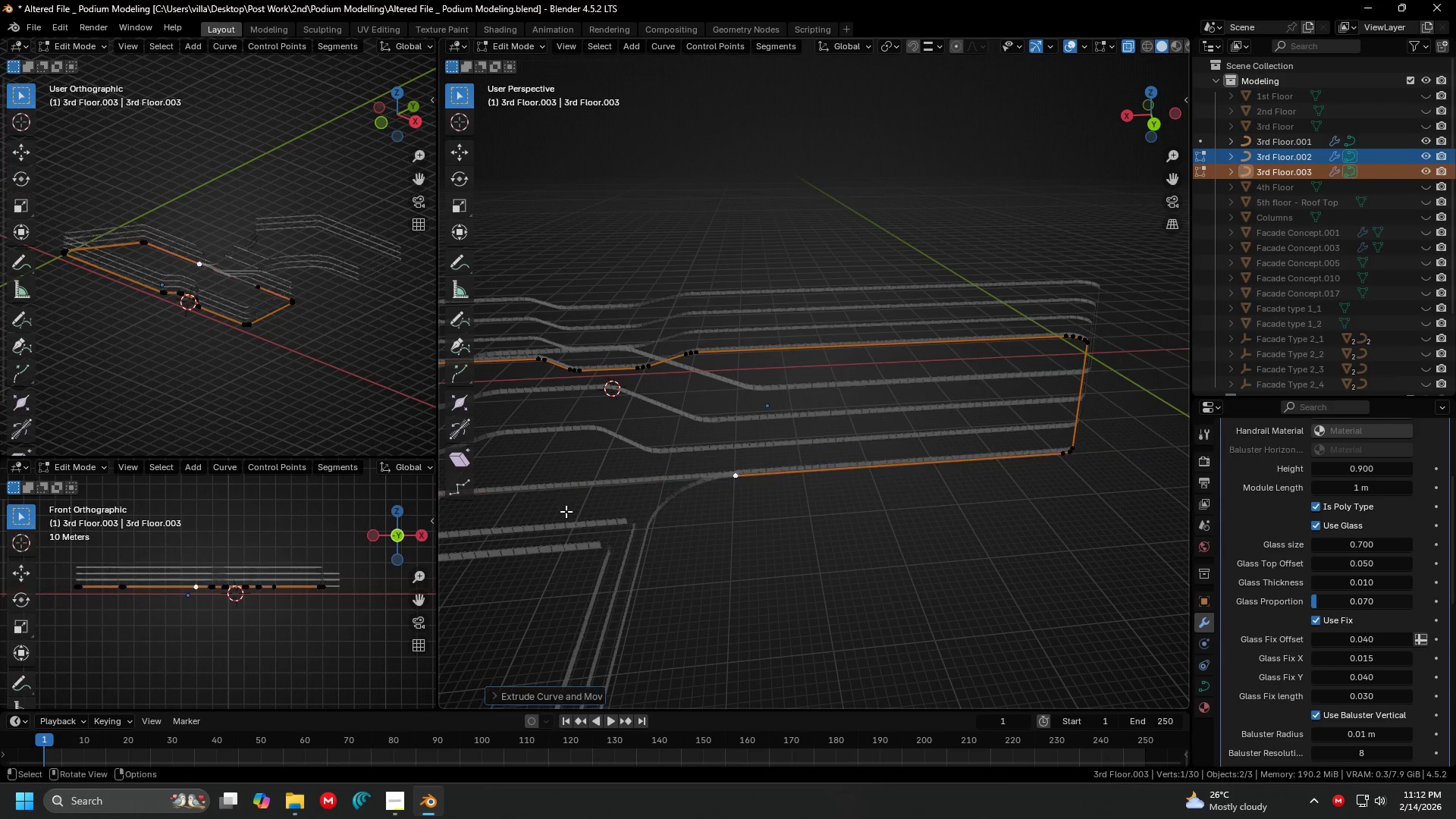 
key(Shift+ShiftLeft)
 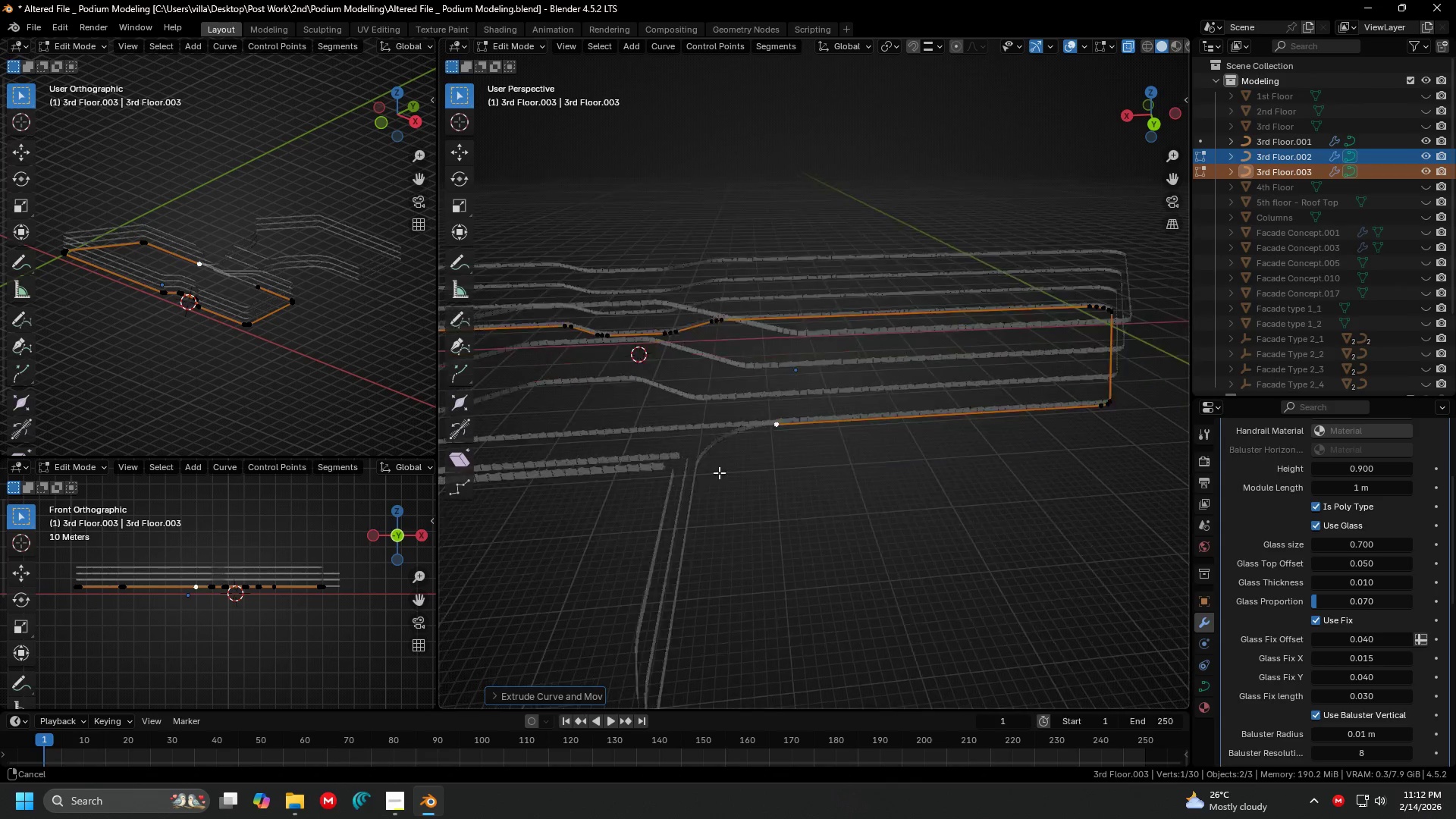 
hold_key(key=ShiftLeft, duration=0.47)
 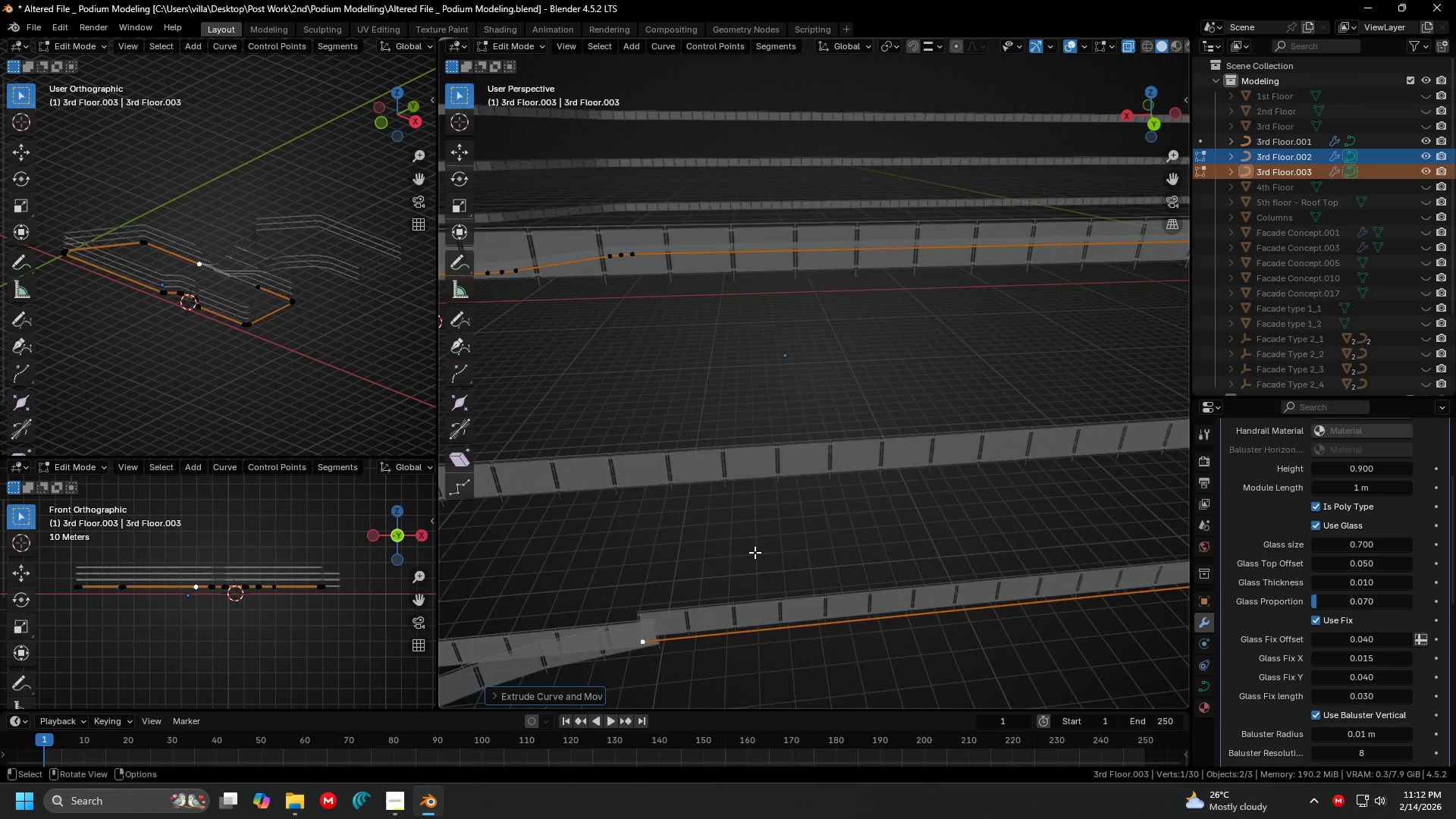 
scroll: coordinate [750, 526], scroll_direction: up, amount: 6.0
 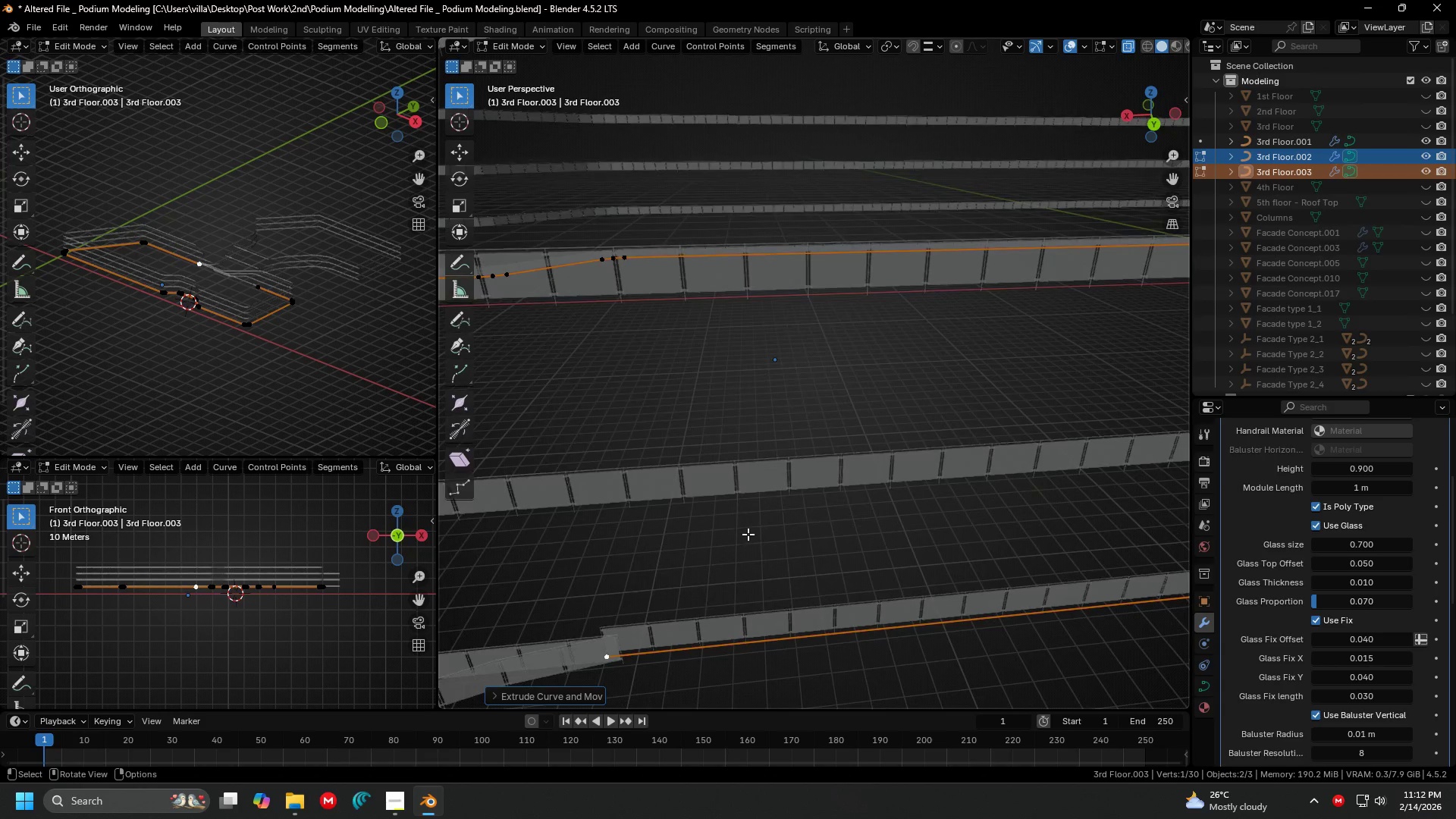 
key(G)
 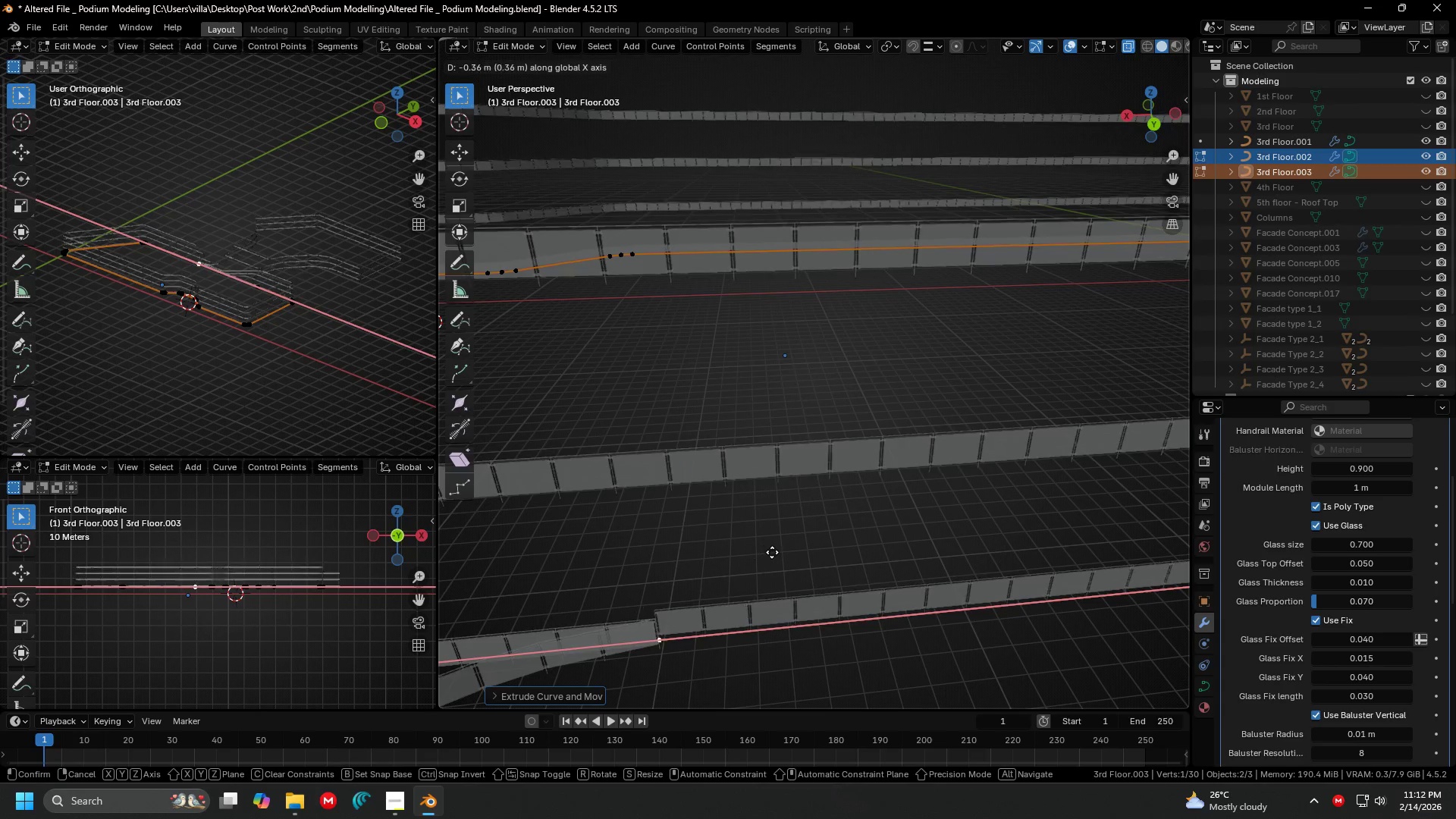 
left_click([776, 553])
 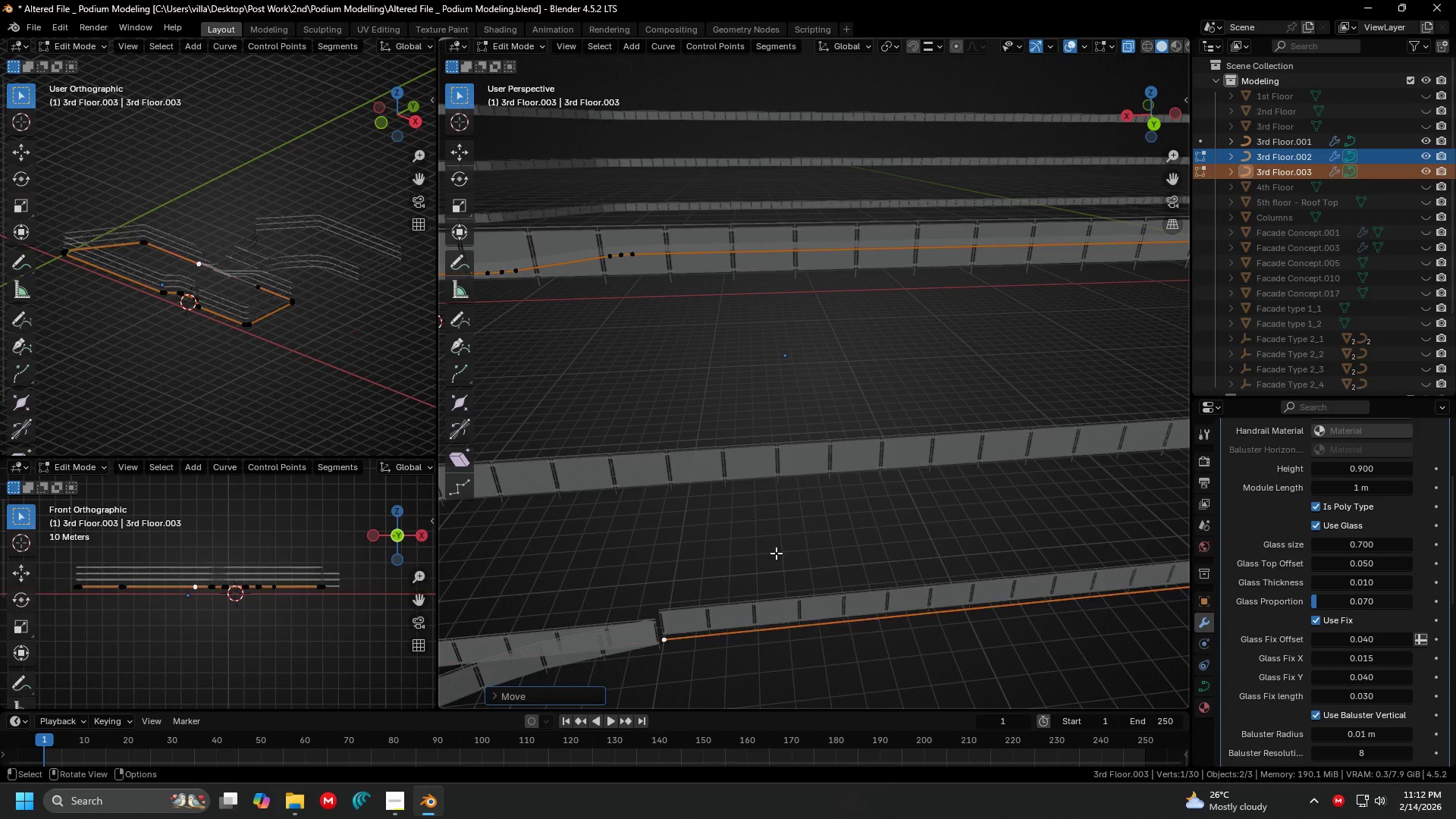 
key(Shift+ShiftLeft)
 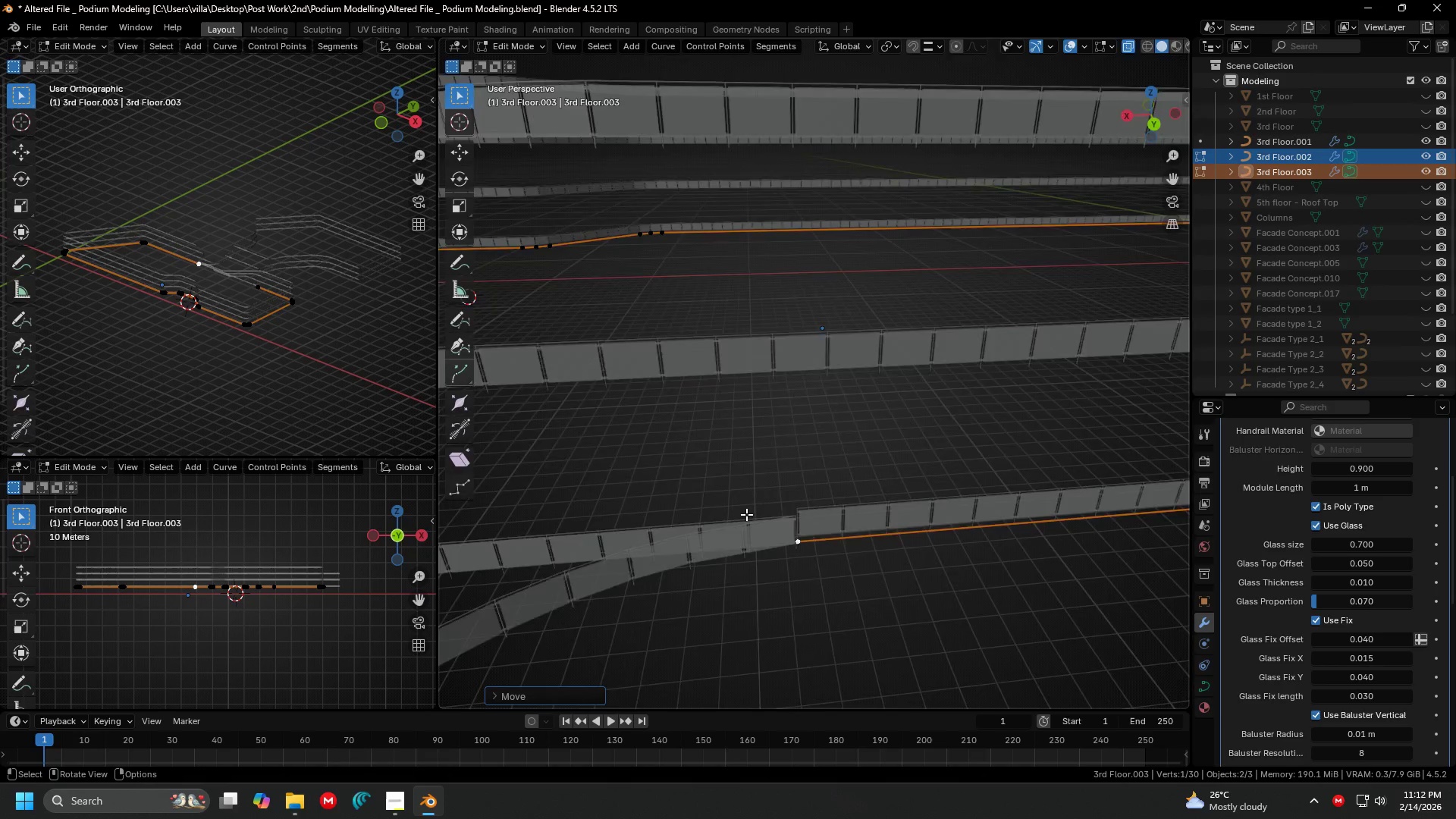 
scroll: coordinate [752, 512], scroll_direction: down, amount: 2.0
 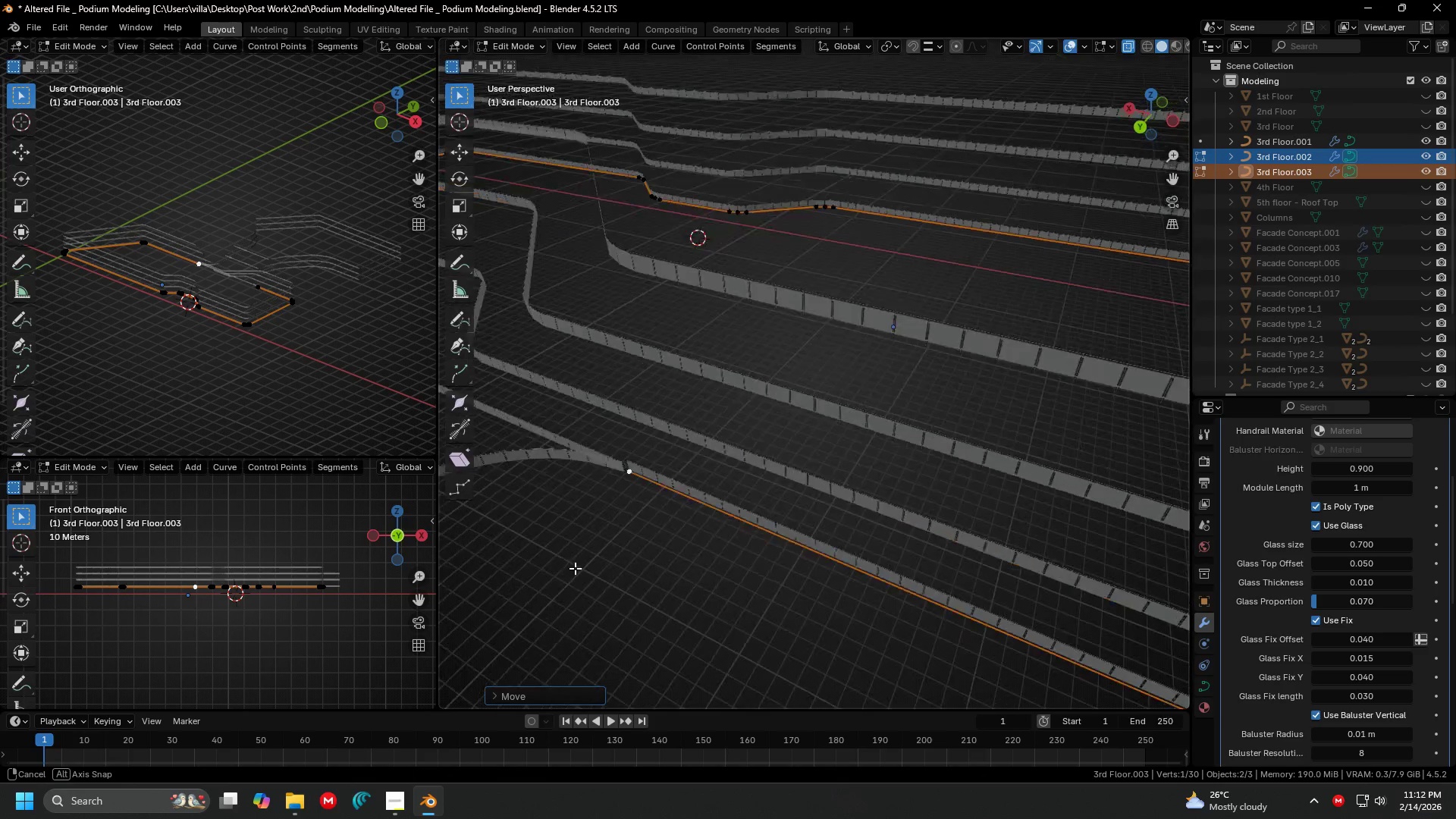 
key(Shift+ShiftLeft)
 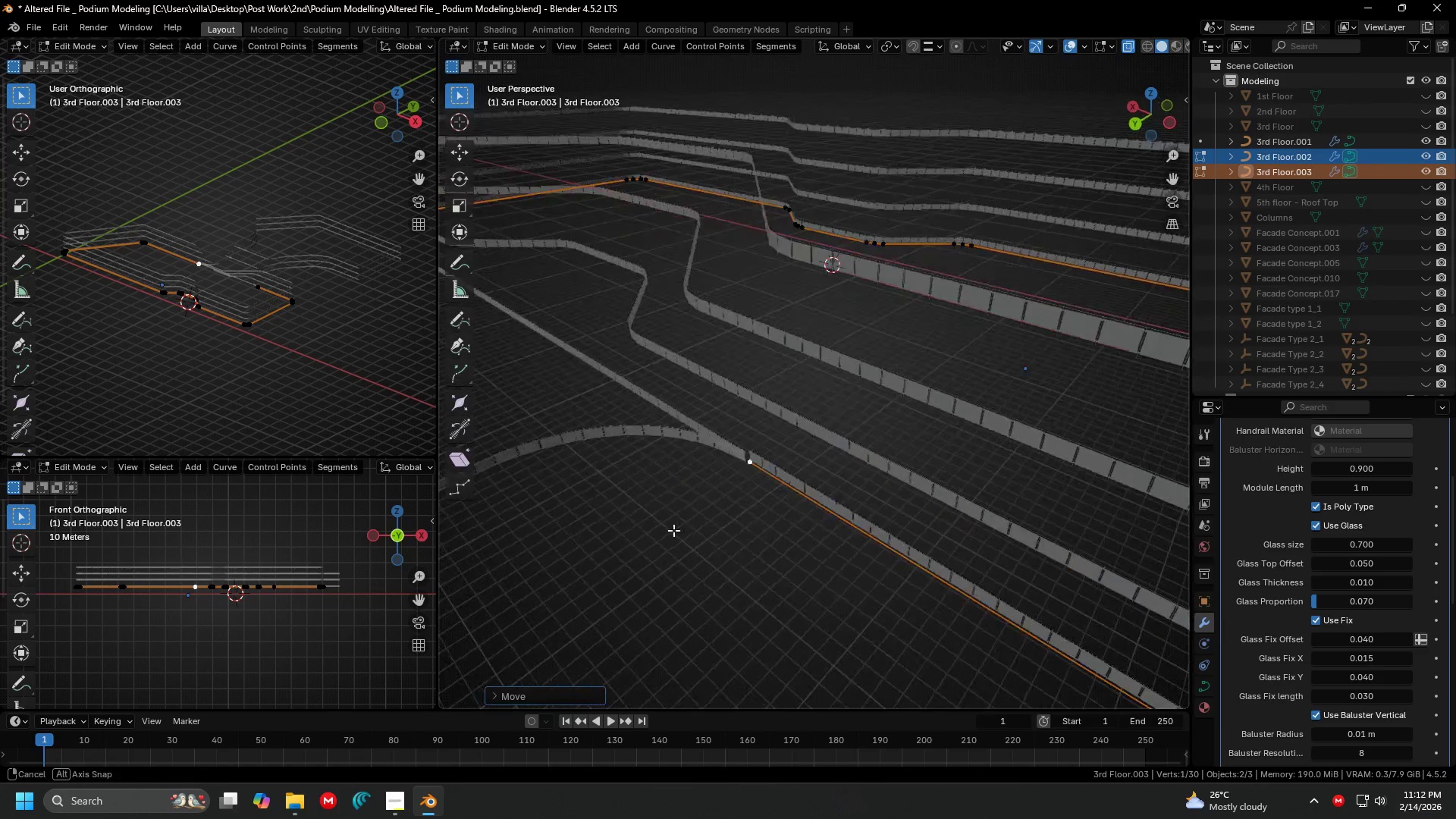 
hold_key(key=ShiftLeft, duration=0.36)
 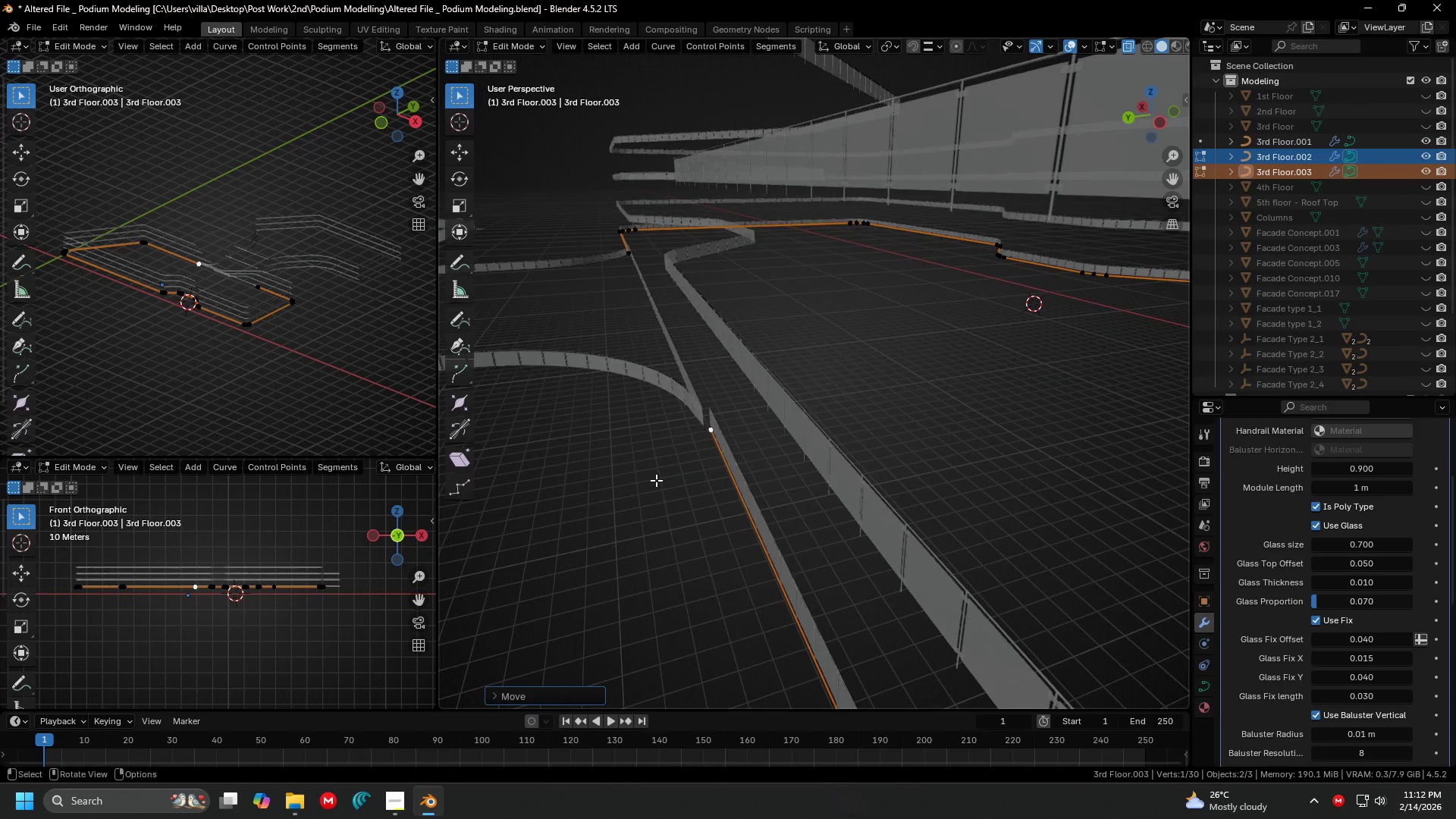 
scroll: coordinate [611, 507], scroll_direction: up, amount: 2.0
 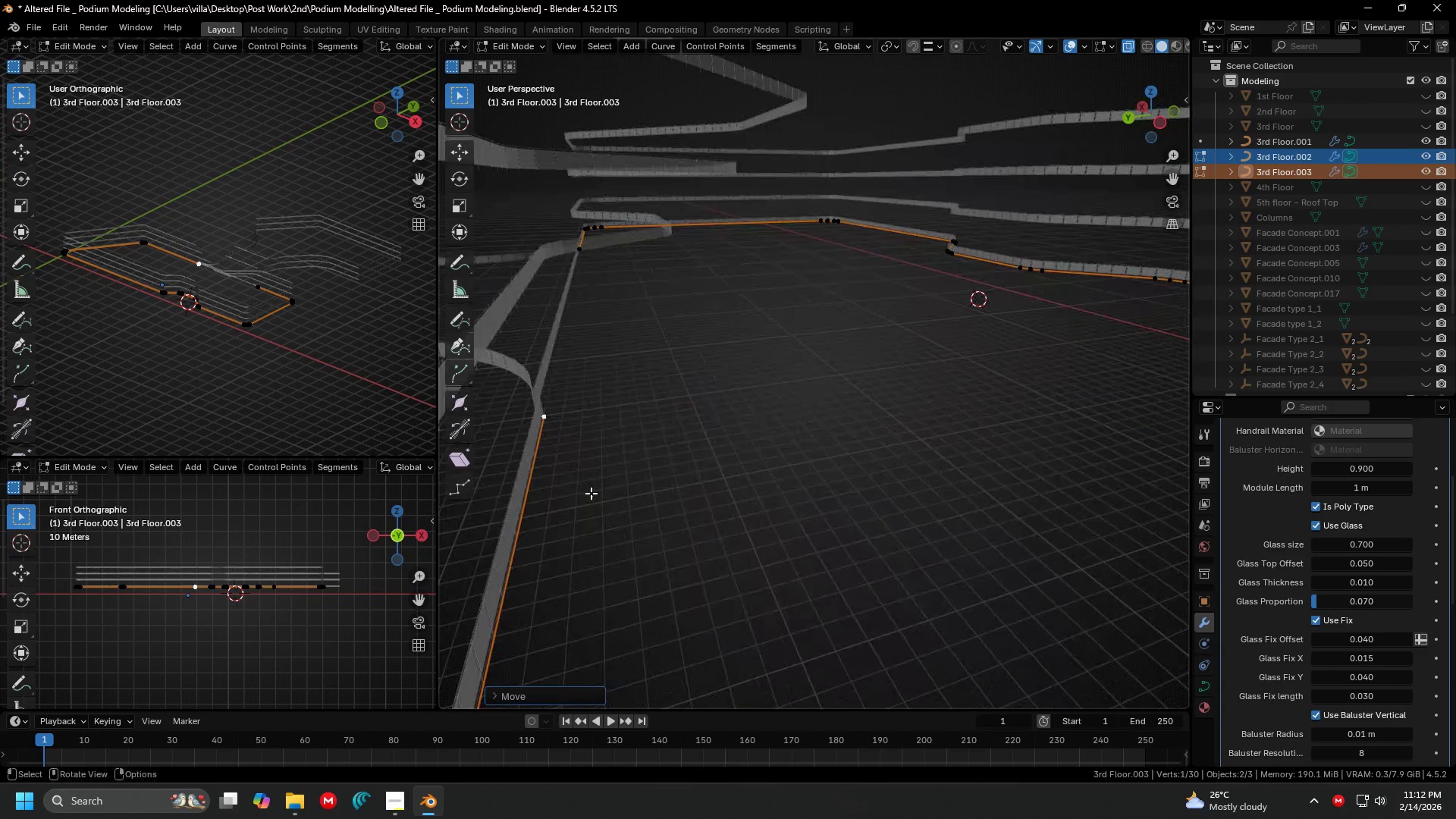 
key(Shift+ShiftLeft)
 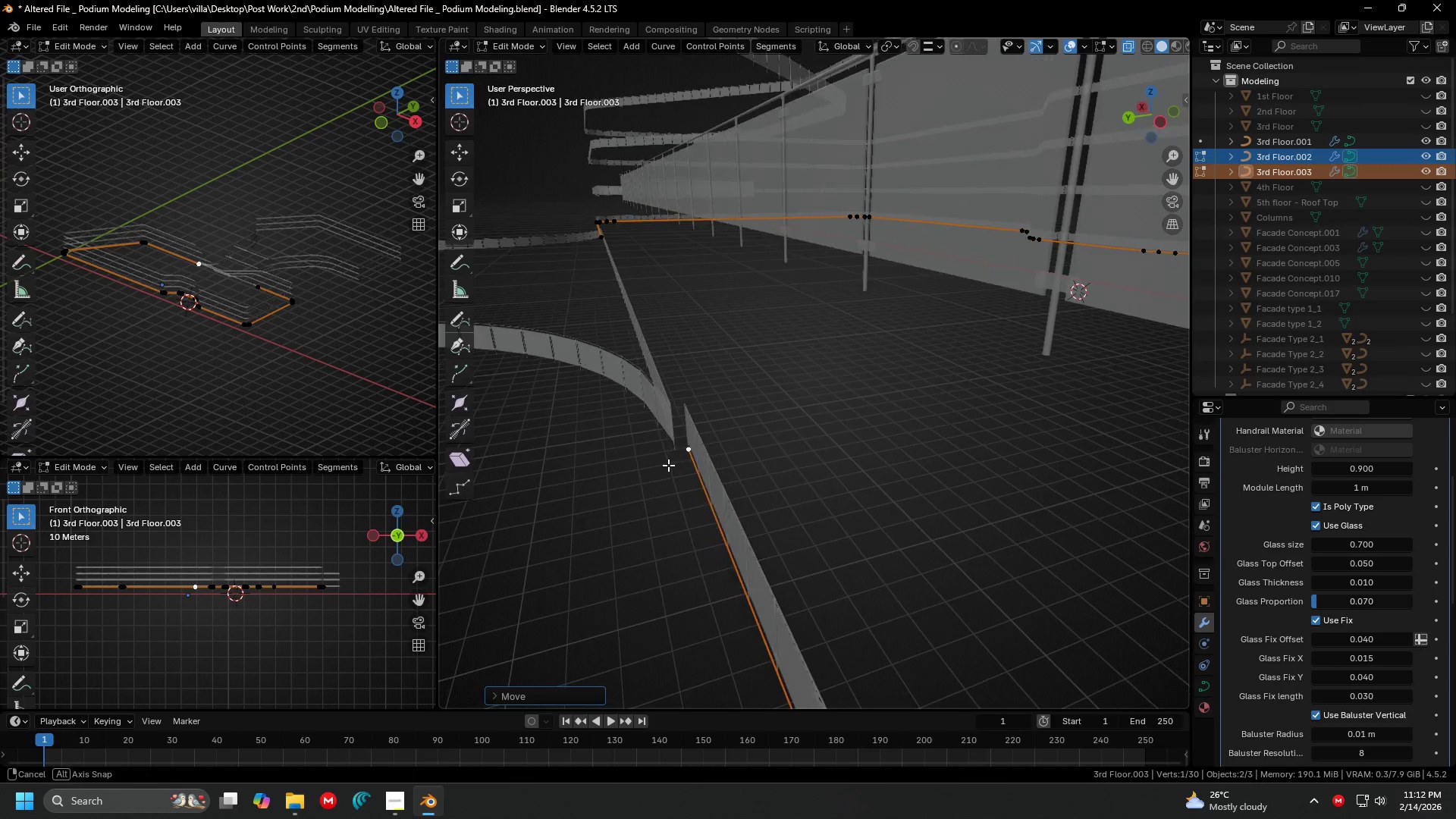 
scroll: coordinate [656, 480], scroll_direction: up, amount: 2.0
 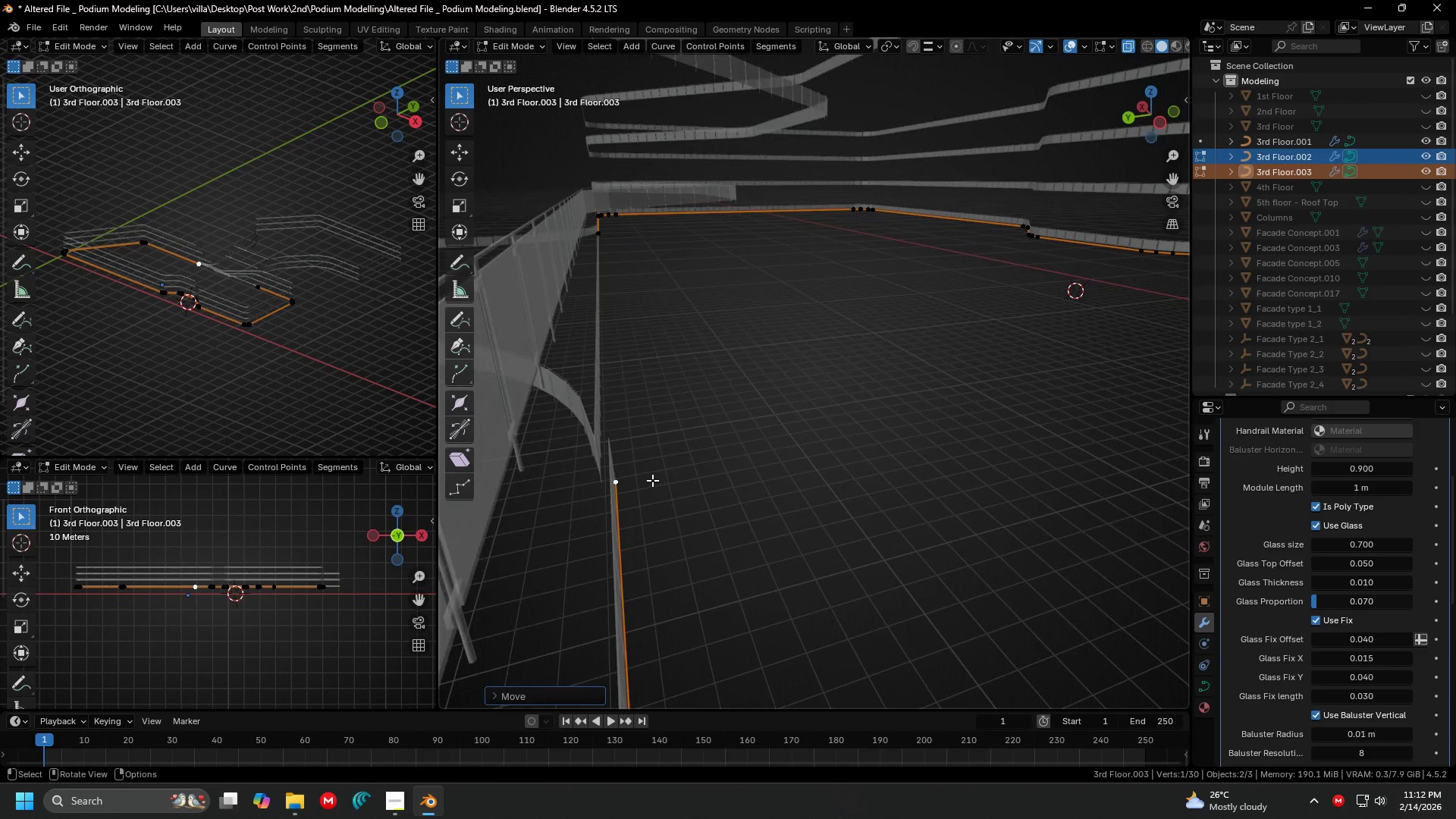 
hold_key(key=ShiftLeft, duration=0.5)
 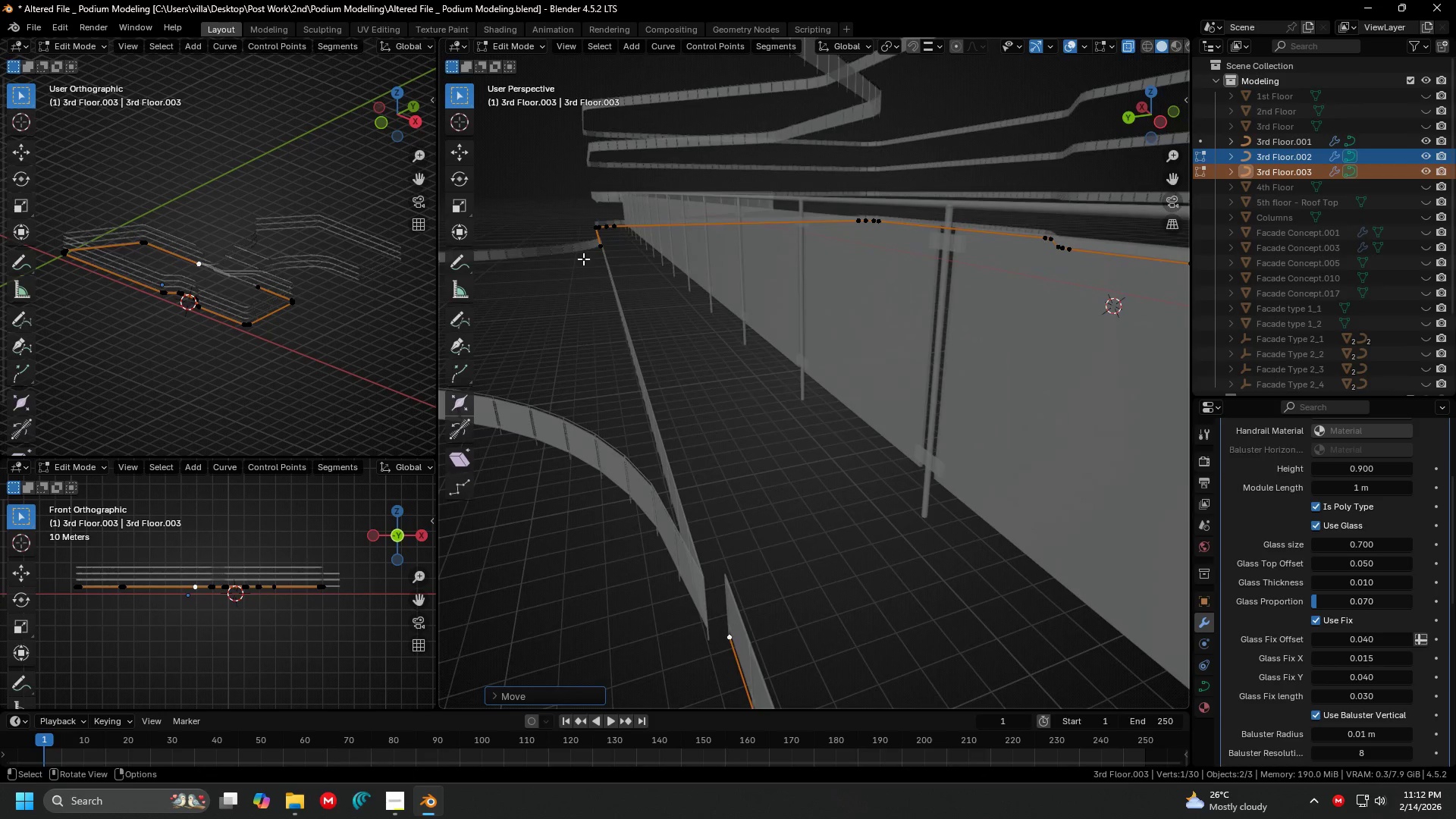 
scroll: coordinate [668, 465], scroll_direction: up, amount: 1.0
 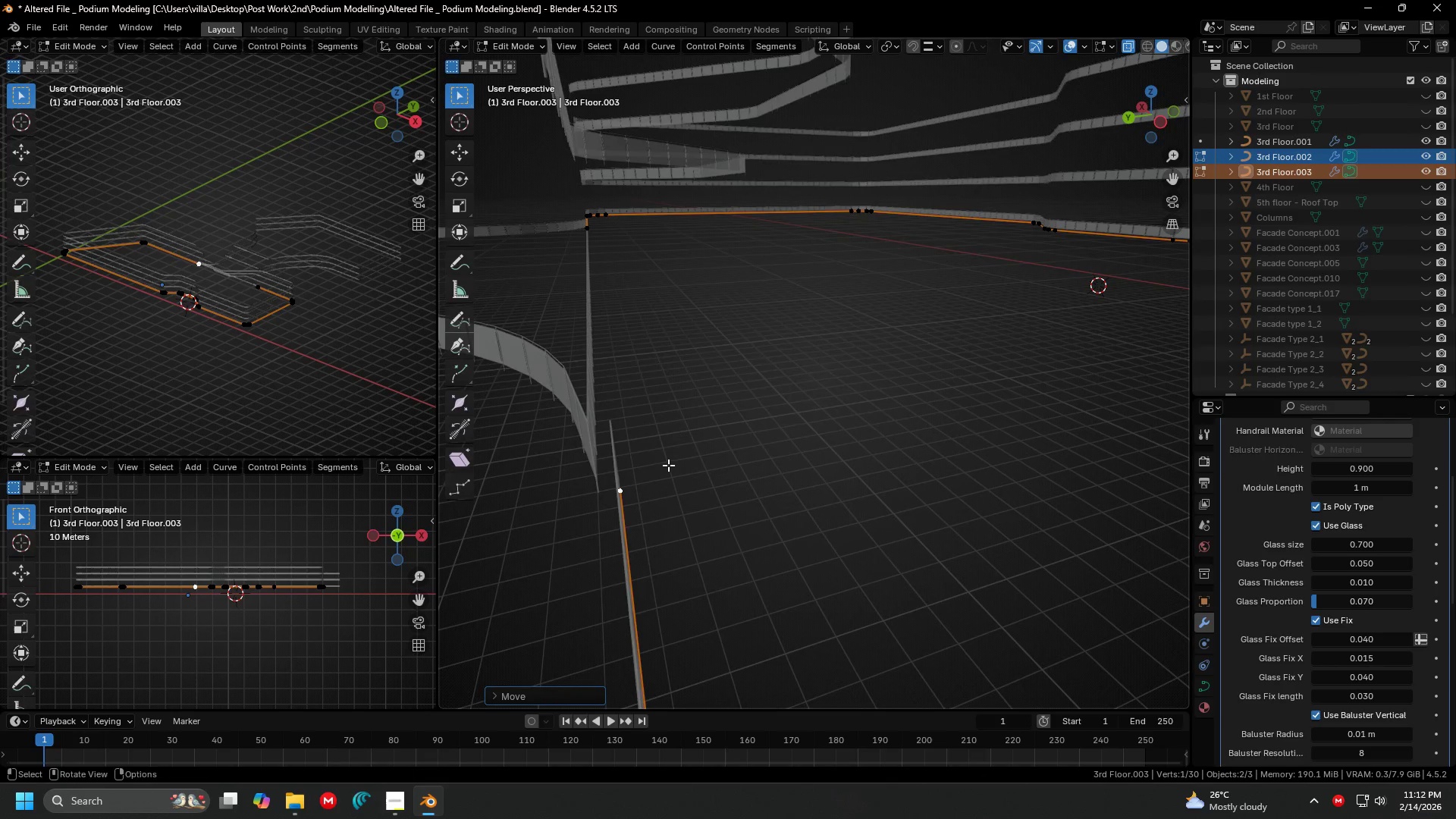 
hold_key(key=ShiftLeft, duration=0.7)
left_click([604, 250])
 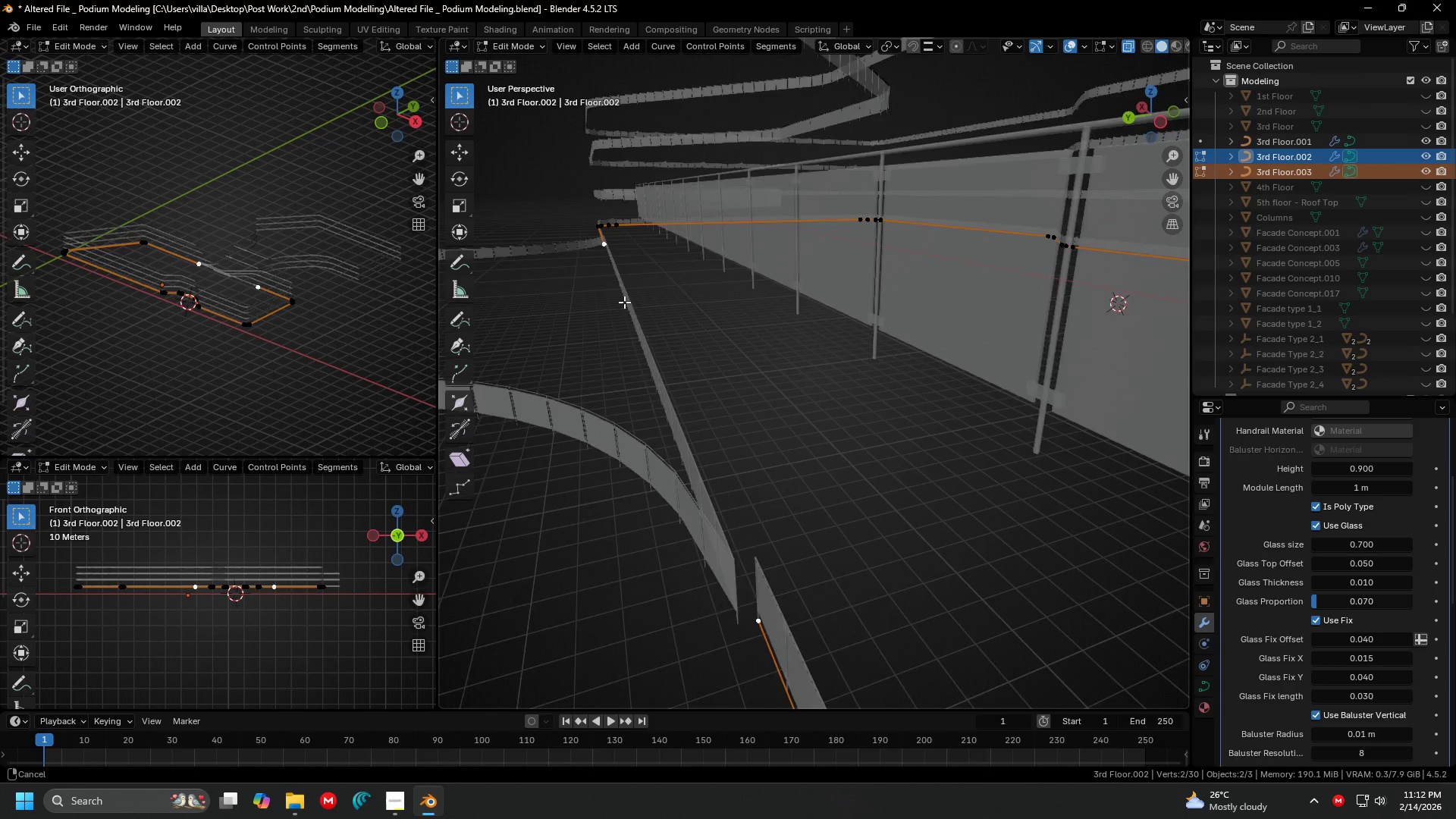 
hold_key(key=ShiftLeft, duration=0.36)
 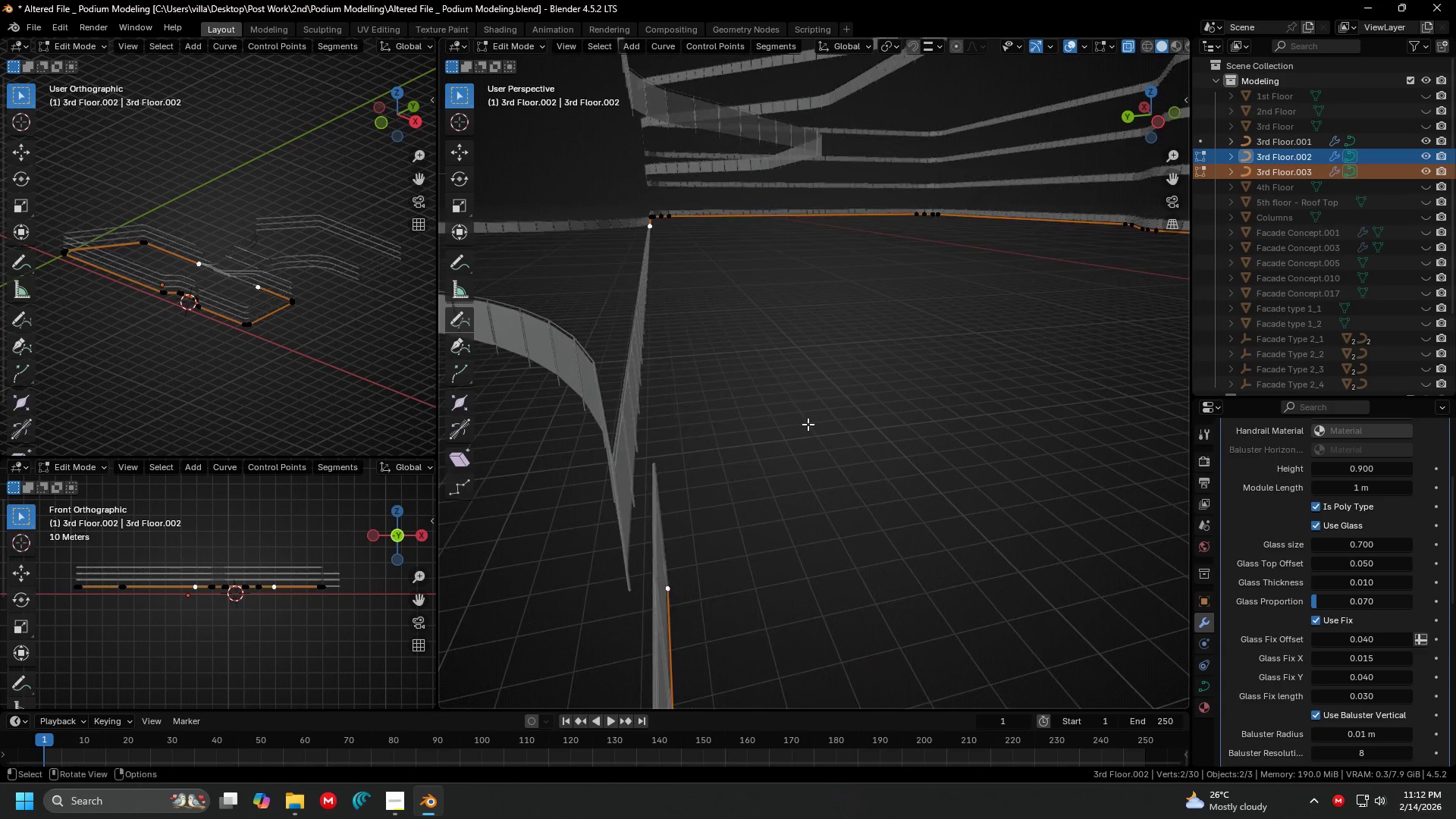 
scroll: coordinate [782, 401], scroll_direction: up, amount: 2.0
 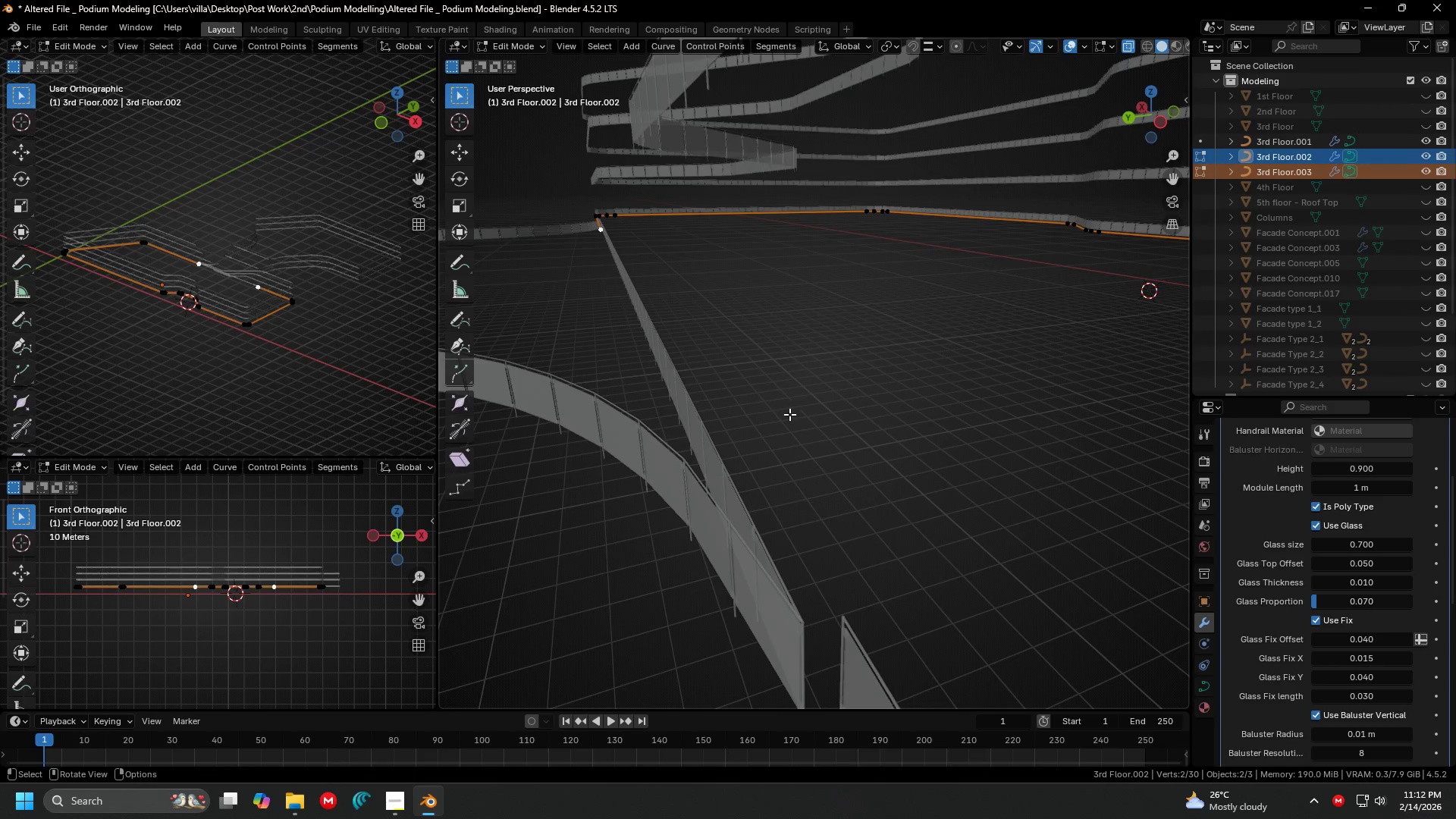 
key(G)
 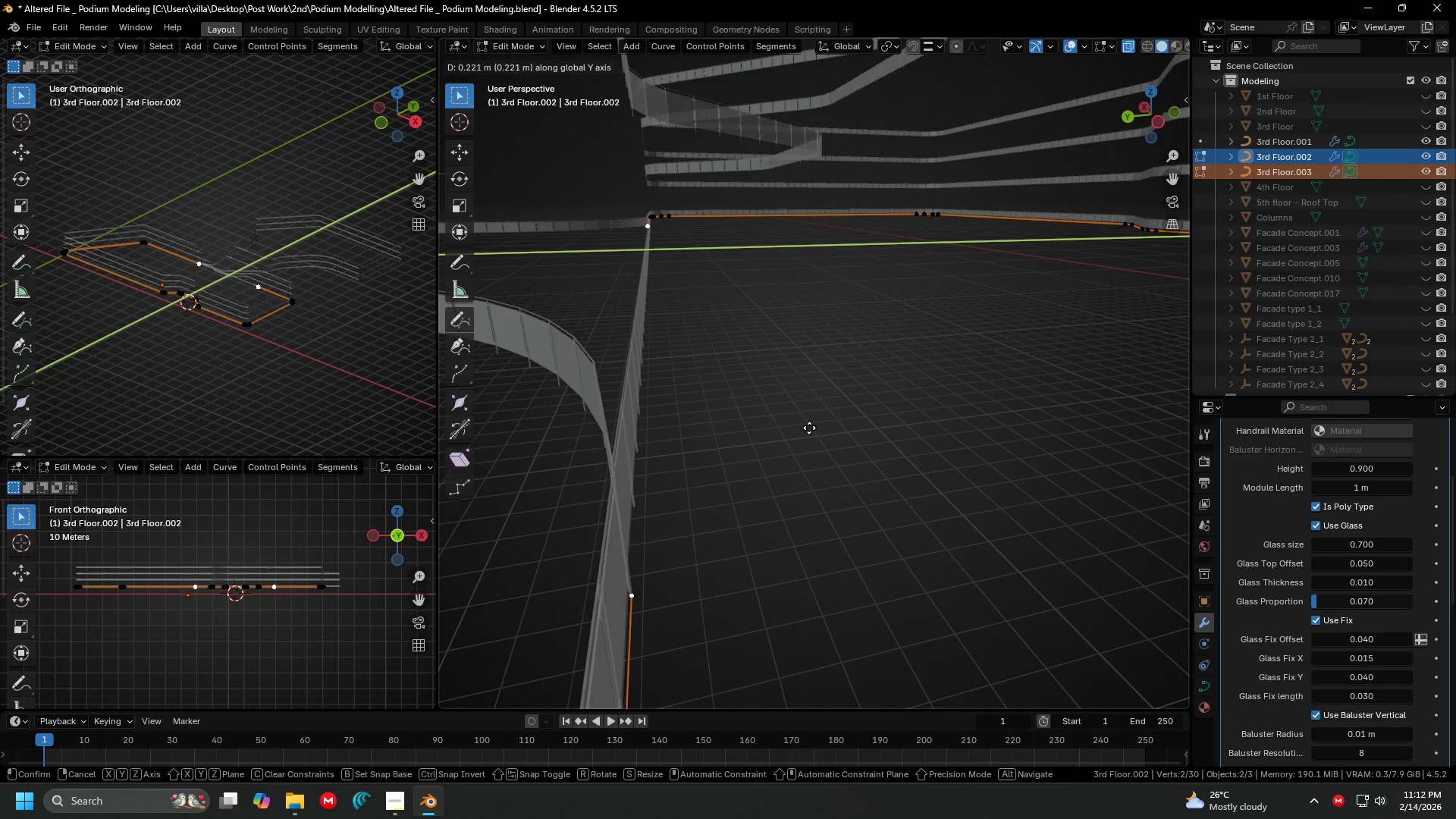 
left_click([809, 428])
 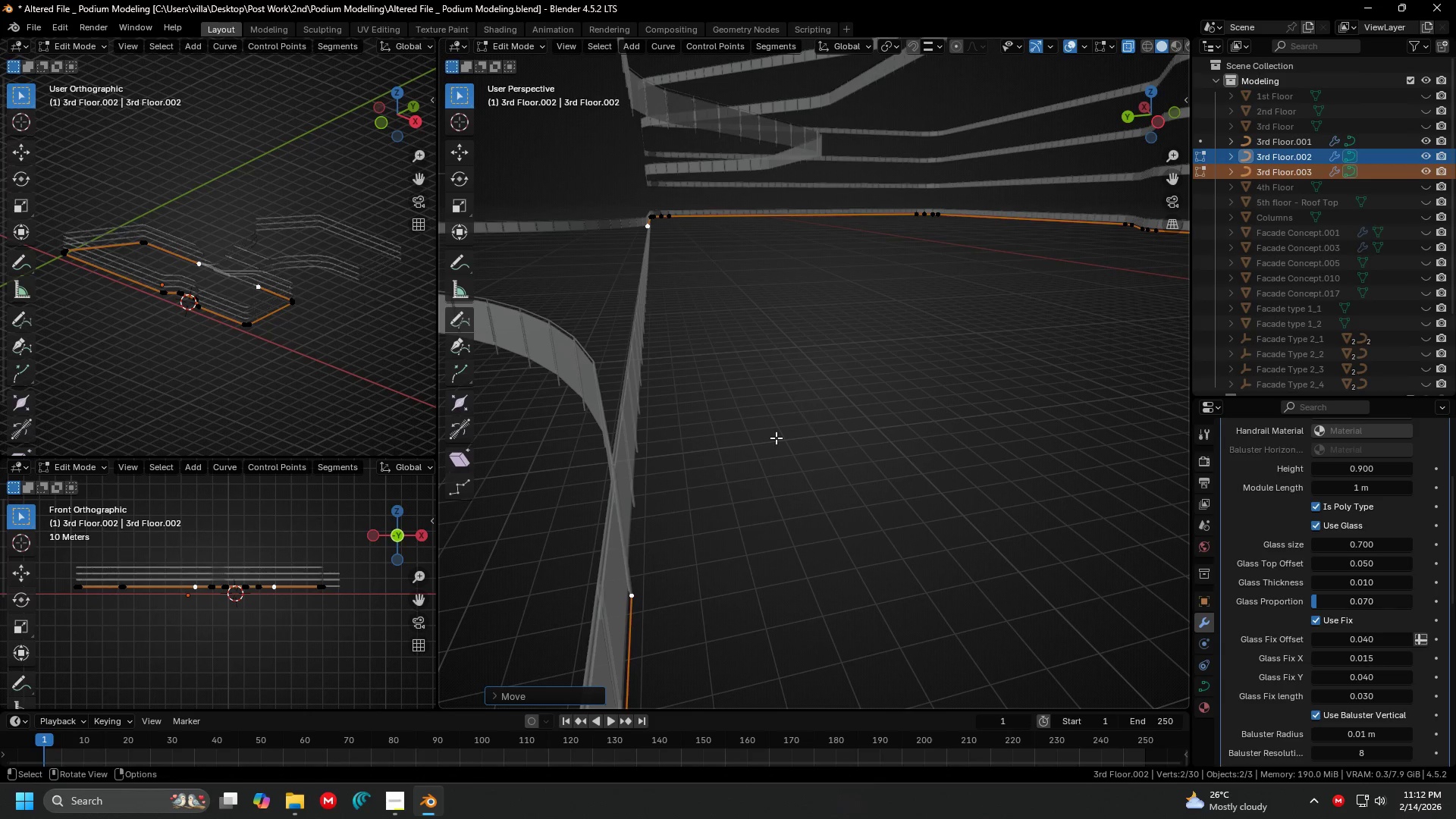 
hold_key(key=ShiftLeft, duration=0.77)
 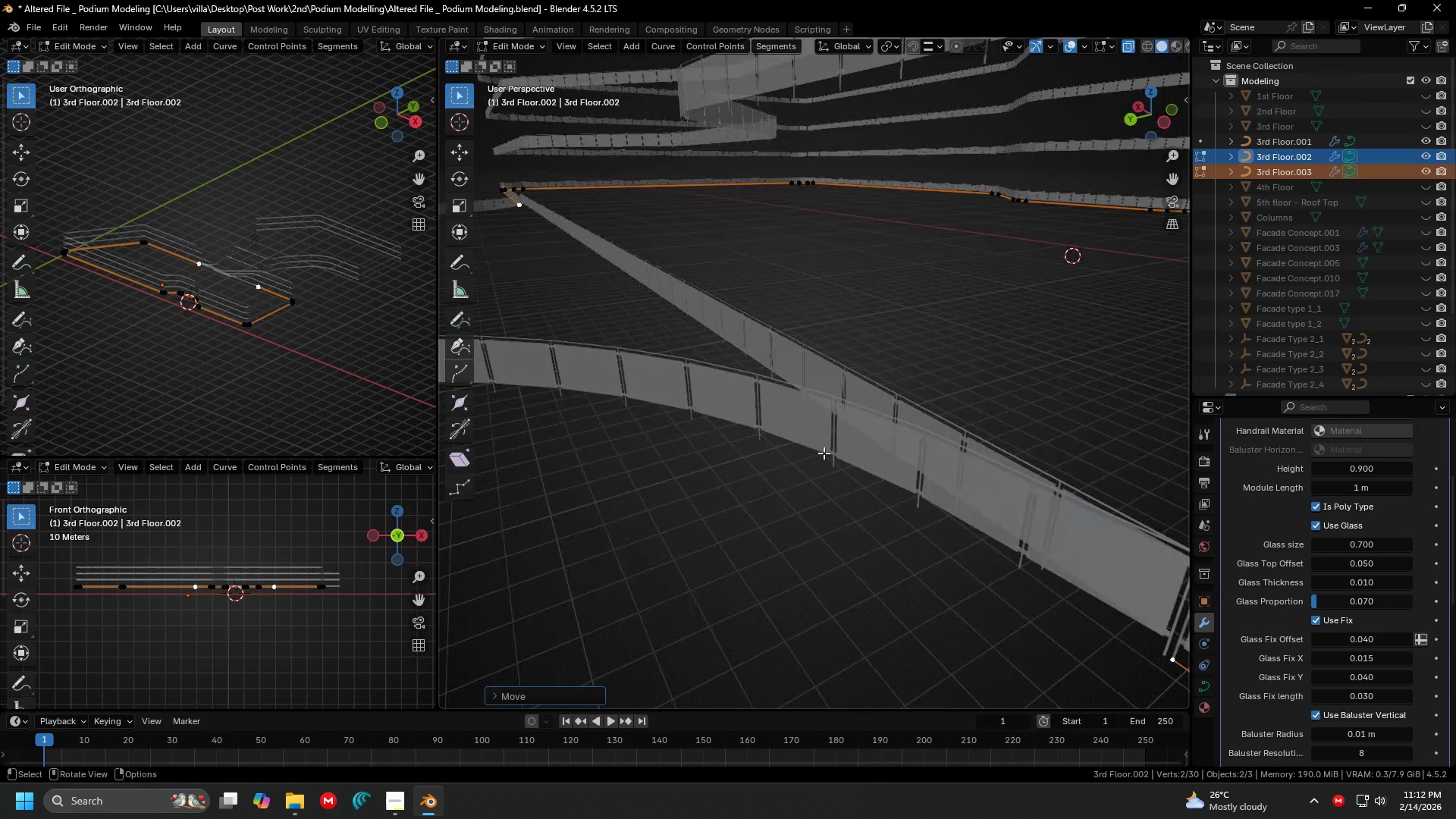 
key(Shift+ShiftLeft)
 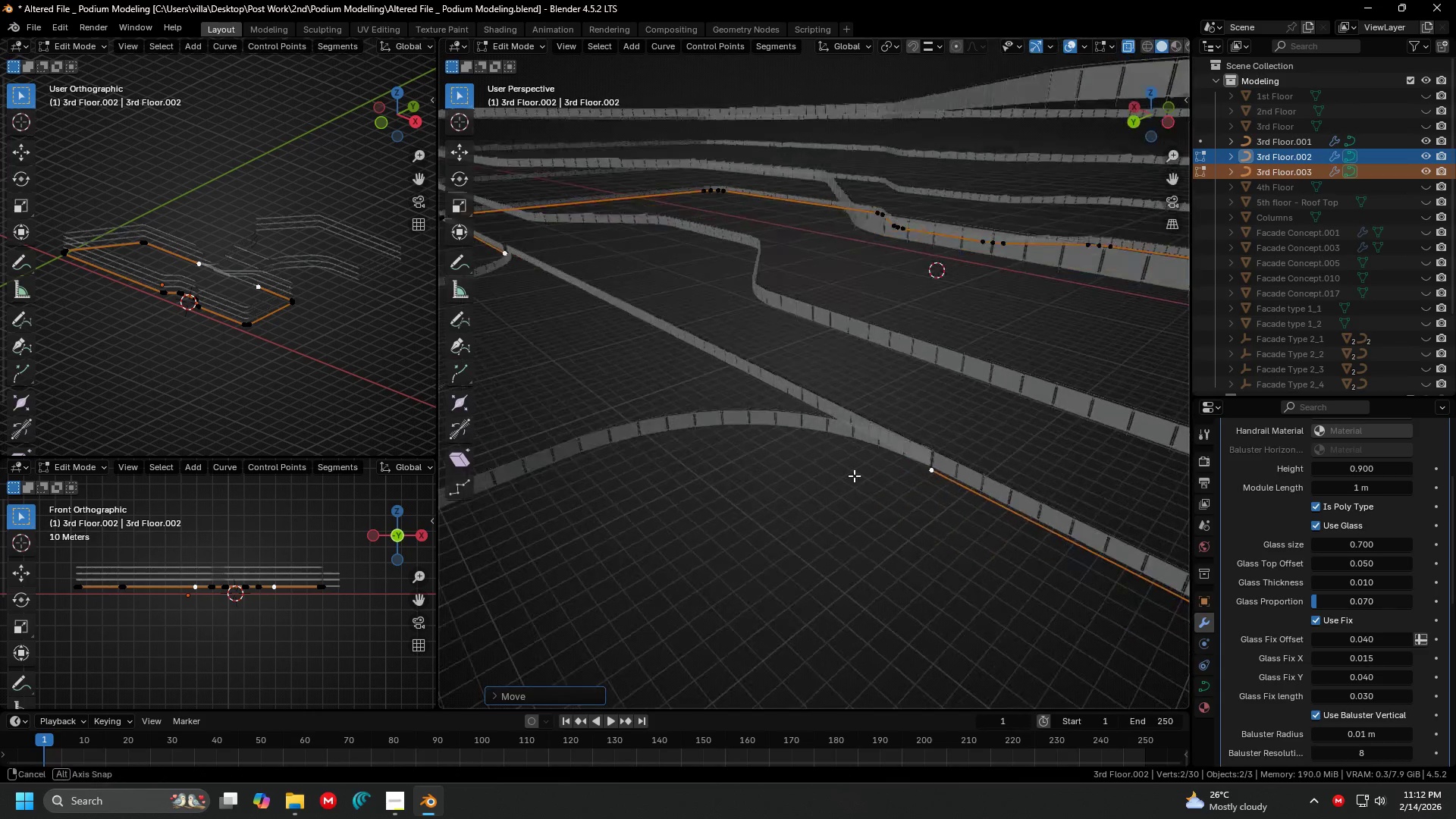 
scroll: coordinate [845, 455], scroll_direction: down, amount: 4.0
 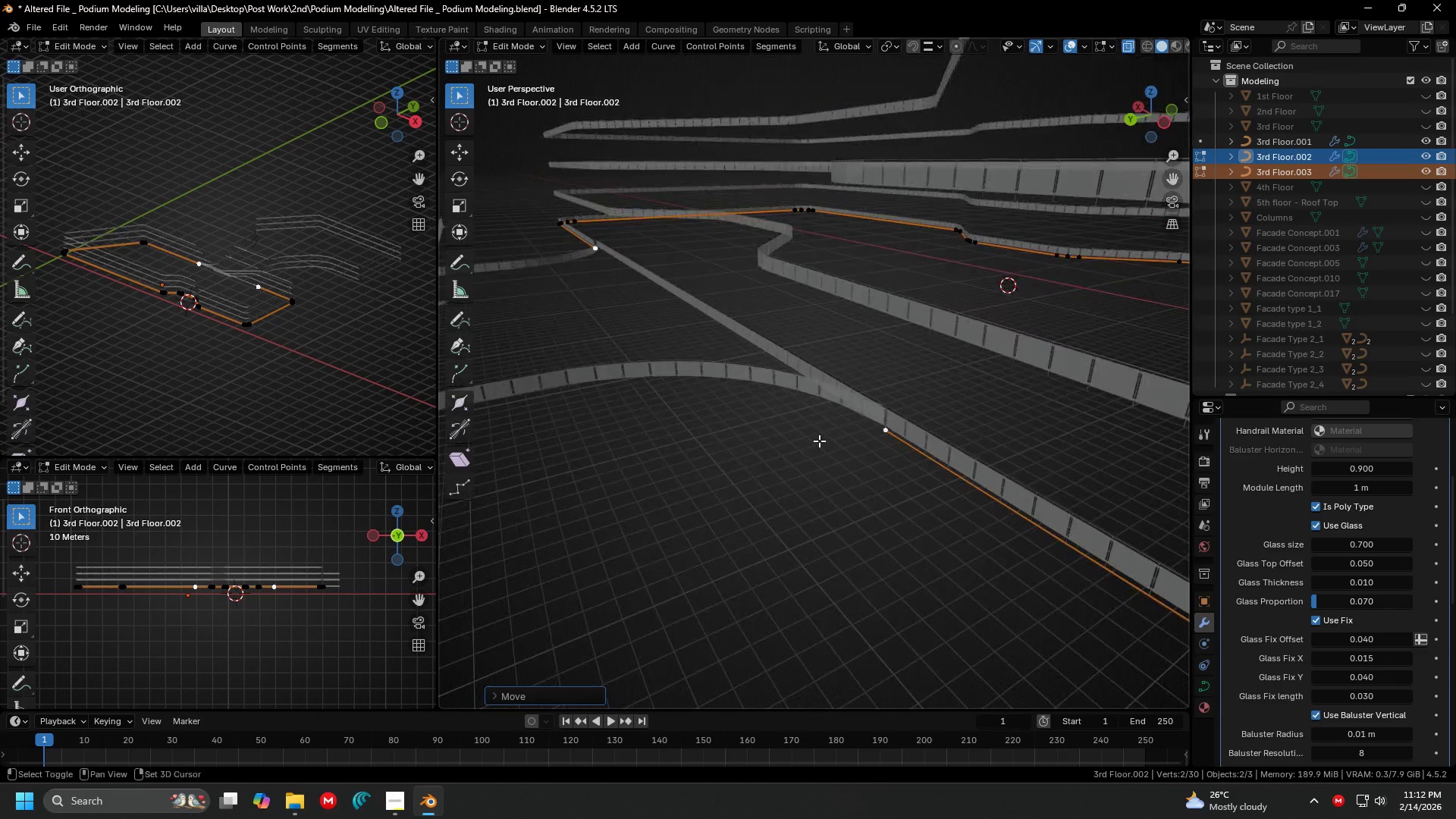 
key(Tab)
 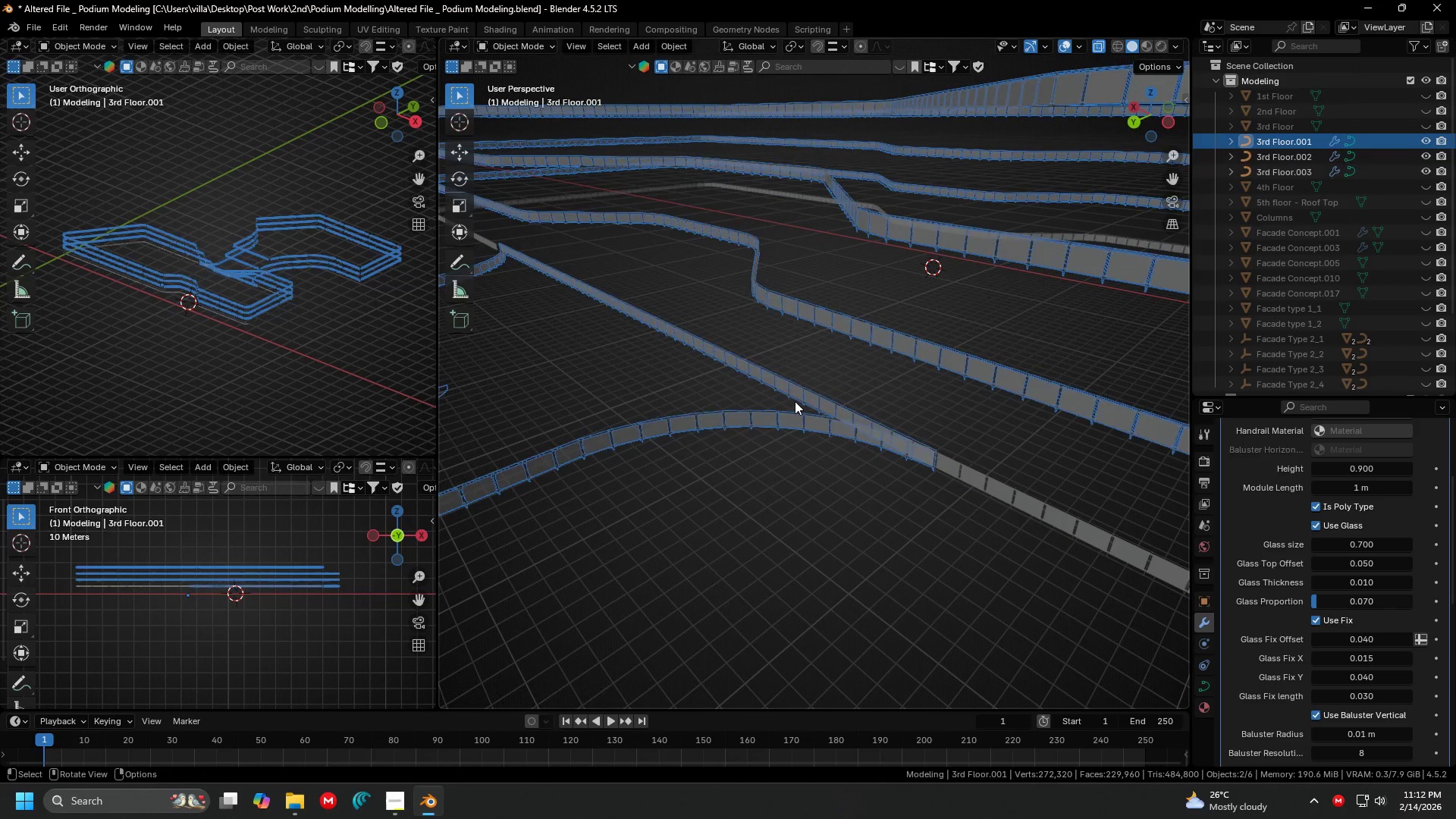 
key(Tab)
 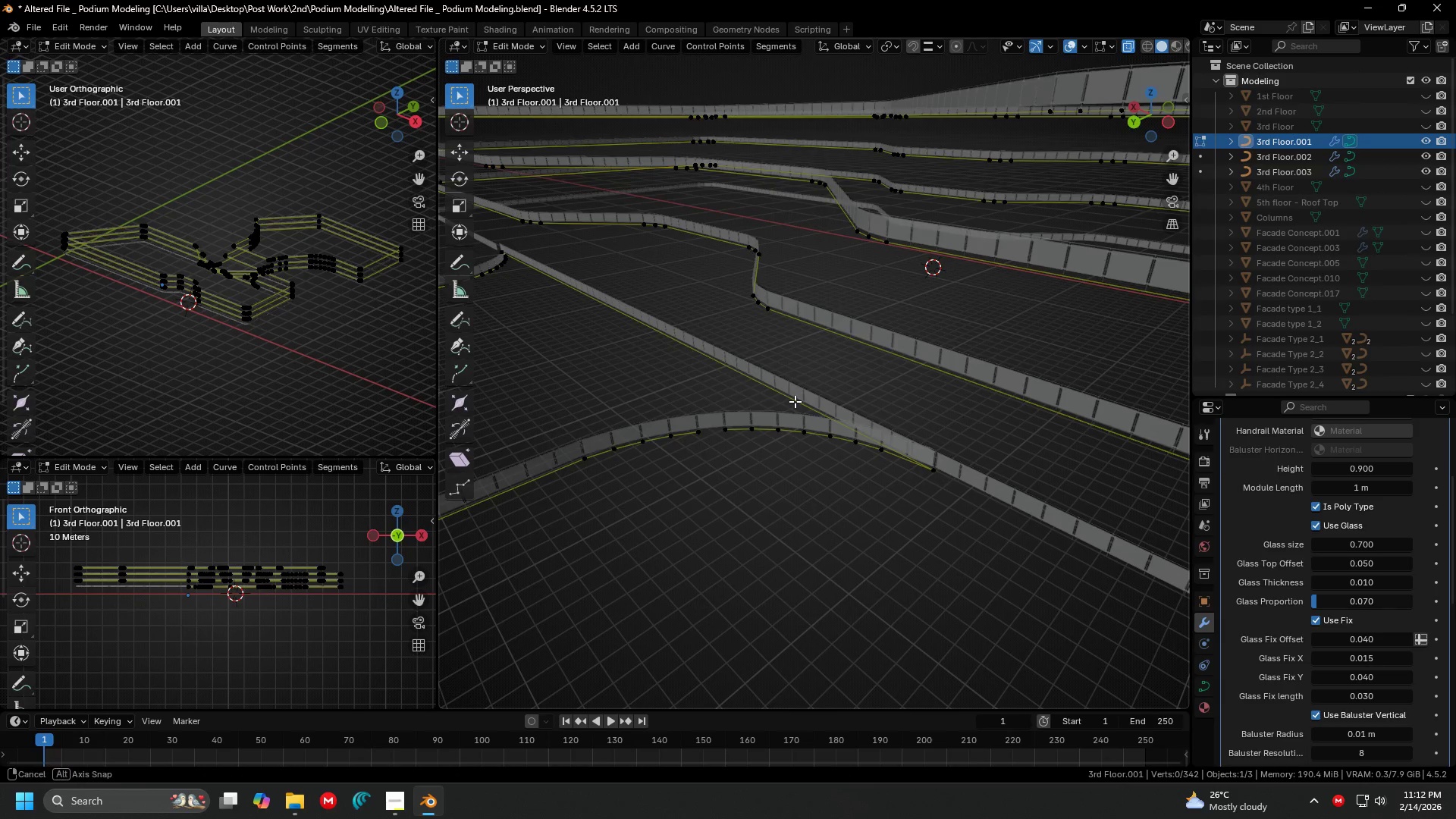 
hold_key(key=ShiftLeft, duration=0.38)
 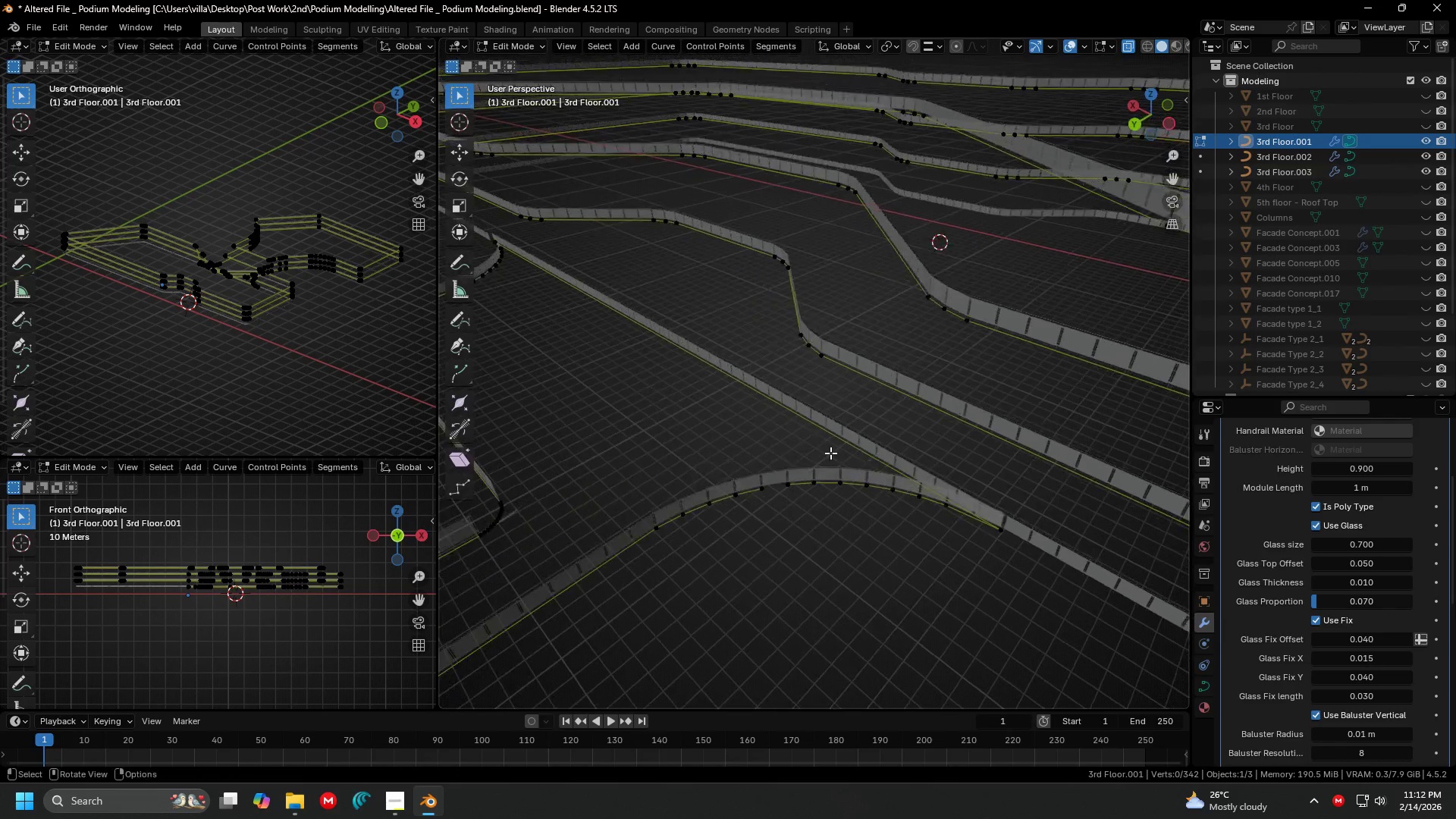 
scroll: coordinate [831, 453], scroll_direction: down, amount: 1.0
 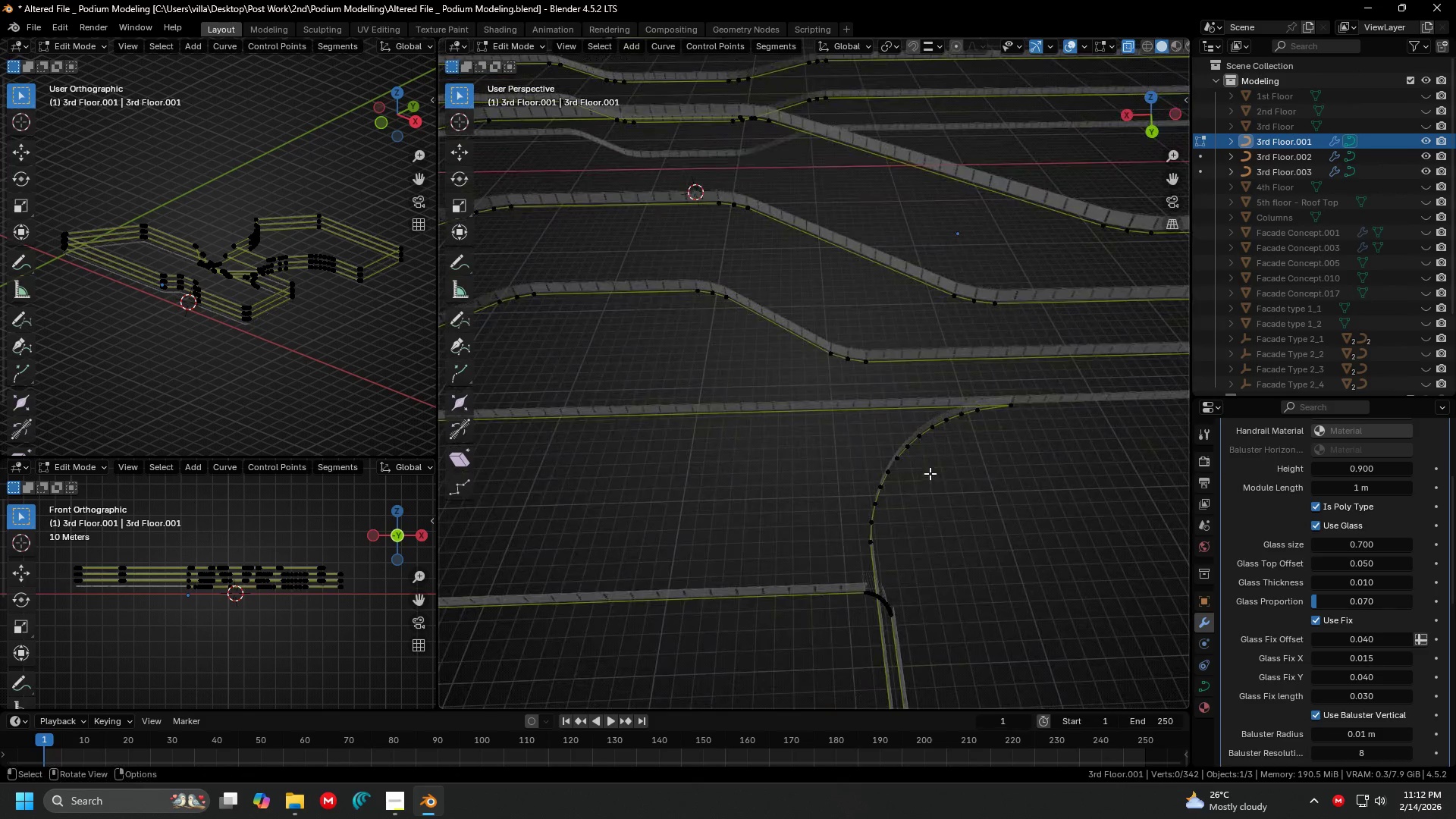 
hold_key(key=ShiftLeft, duration=0.31)
 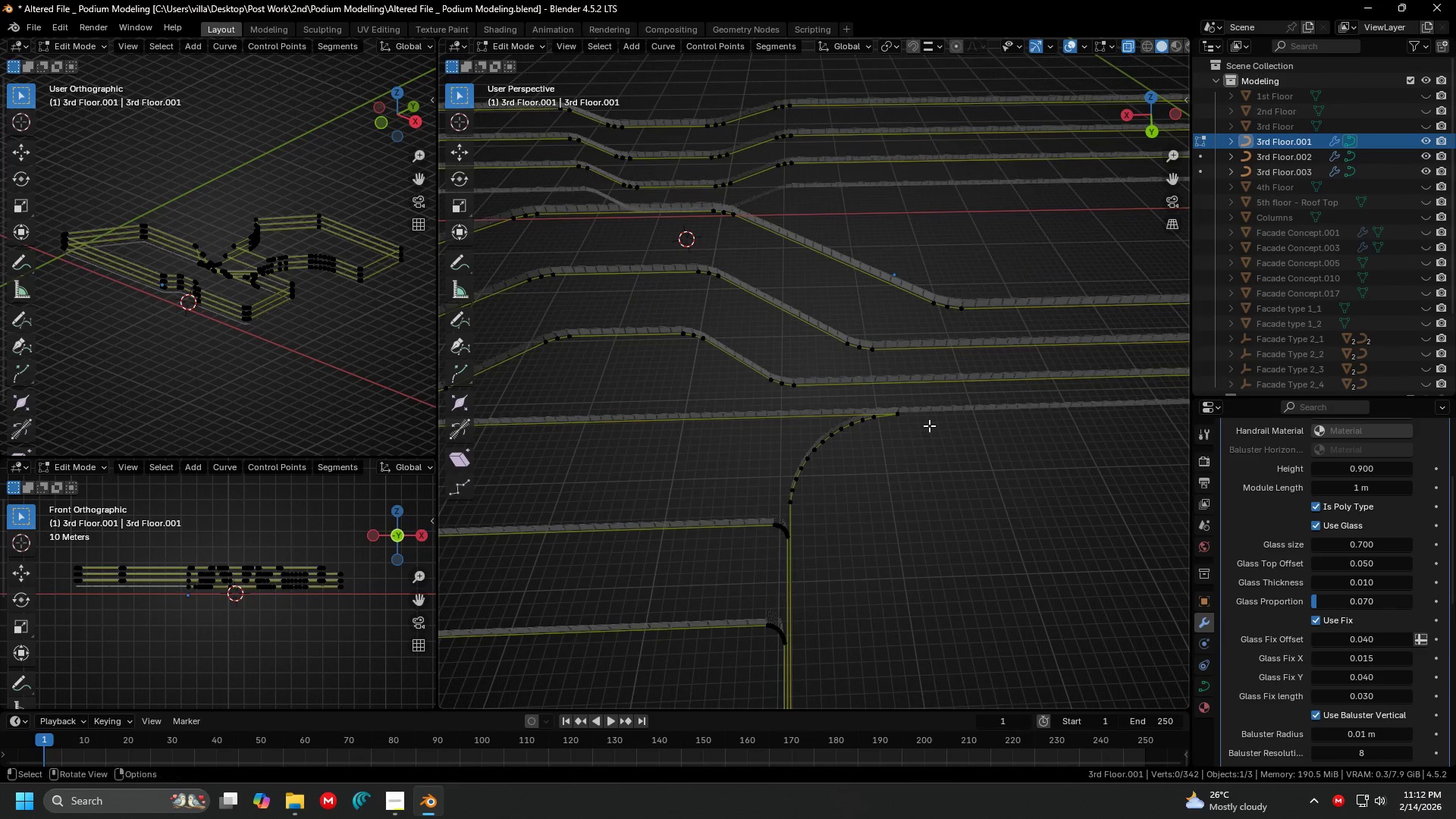 
scroll: coordinate [961, 441], scroll_direction: down, amount: 2.0
 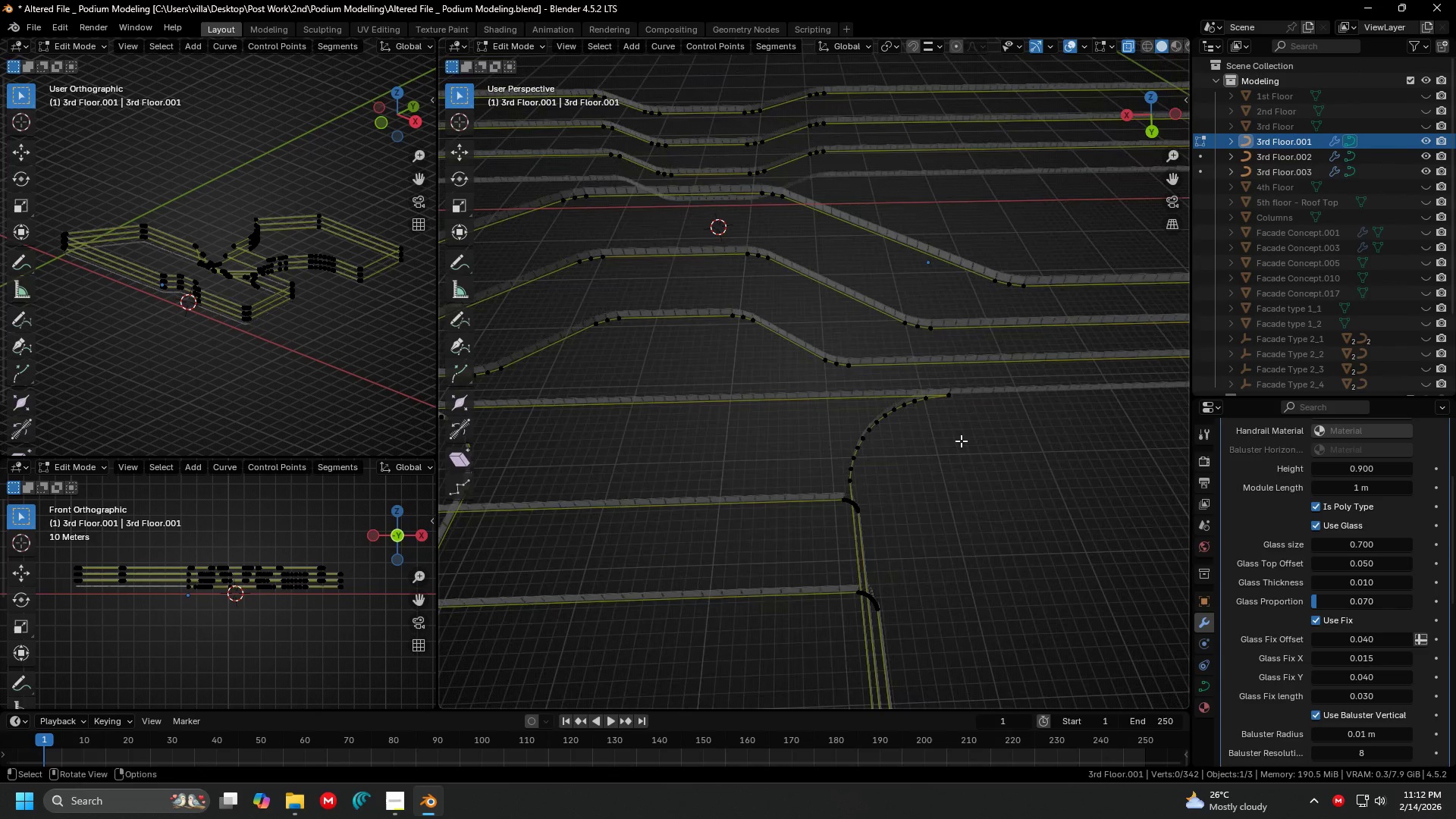 
key(Tab)
 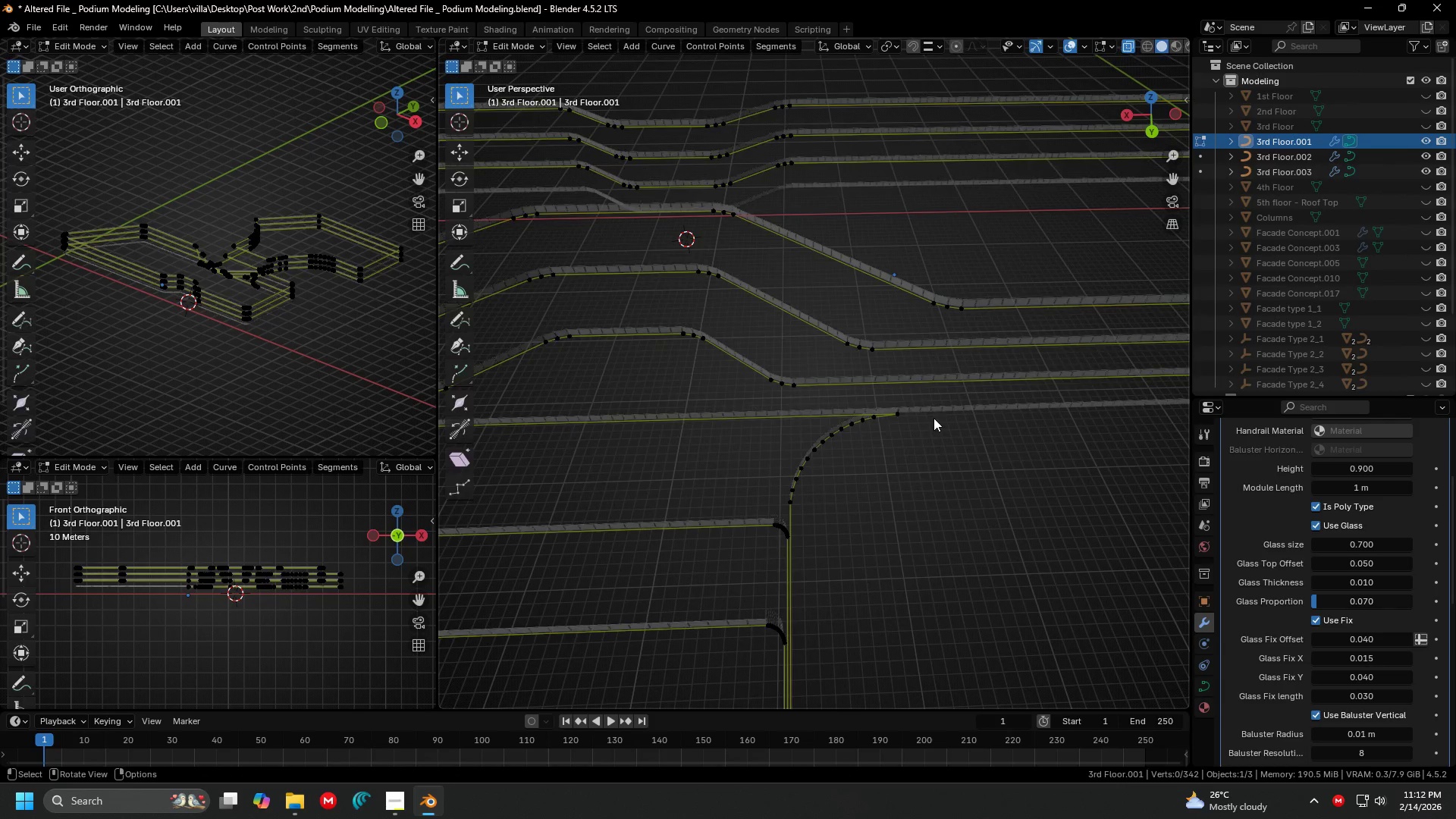 
left_click([934, 418])
 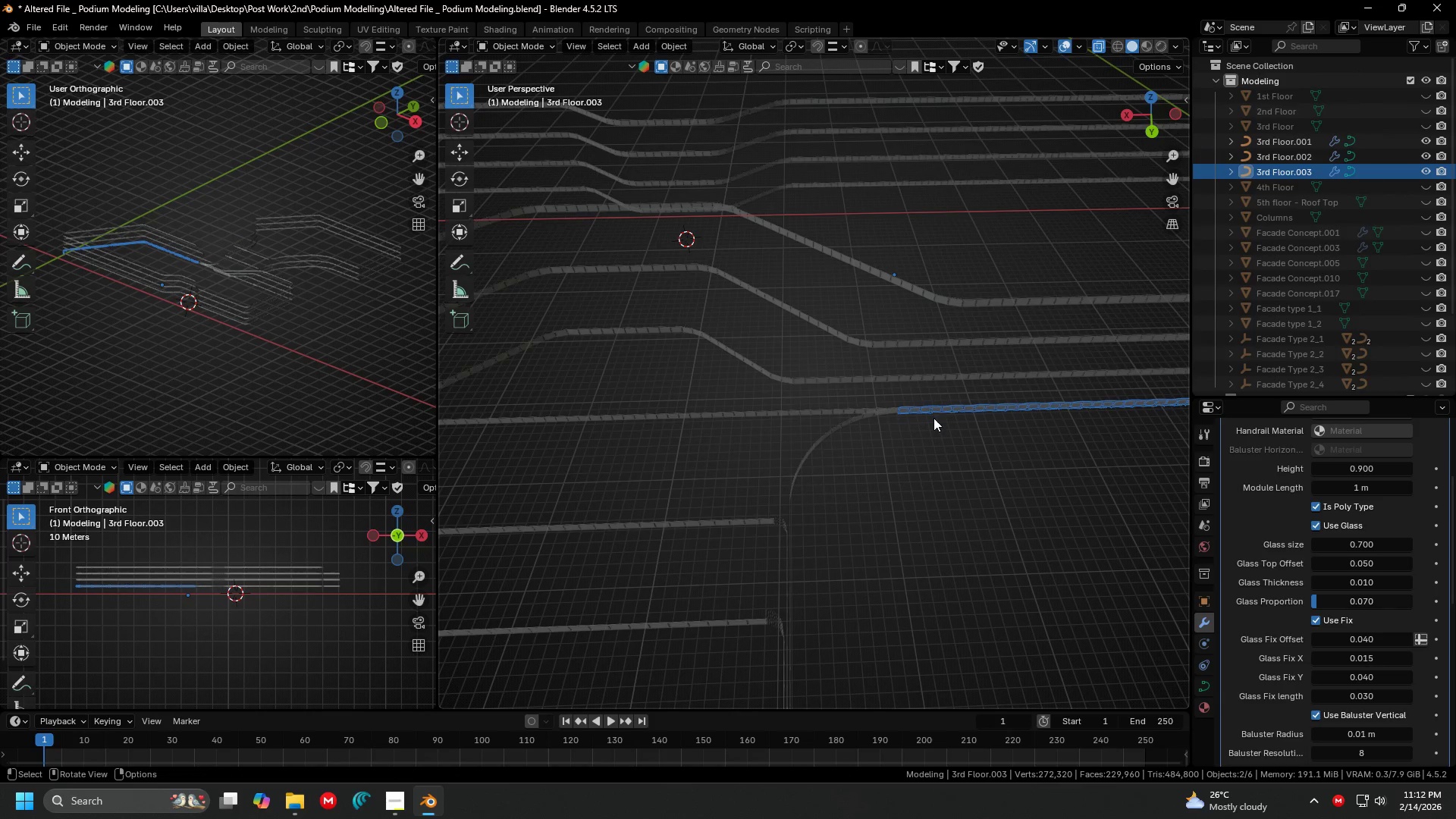 
hold_key(key=ShiftLeft, duration=0.5)
 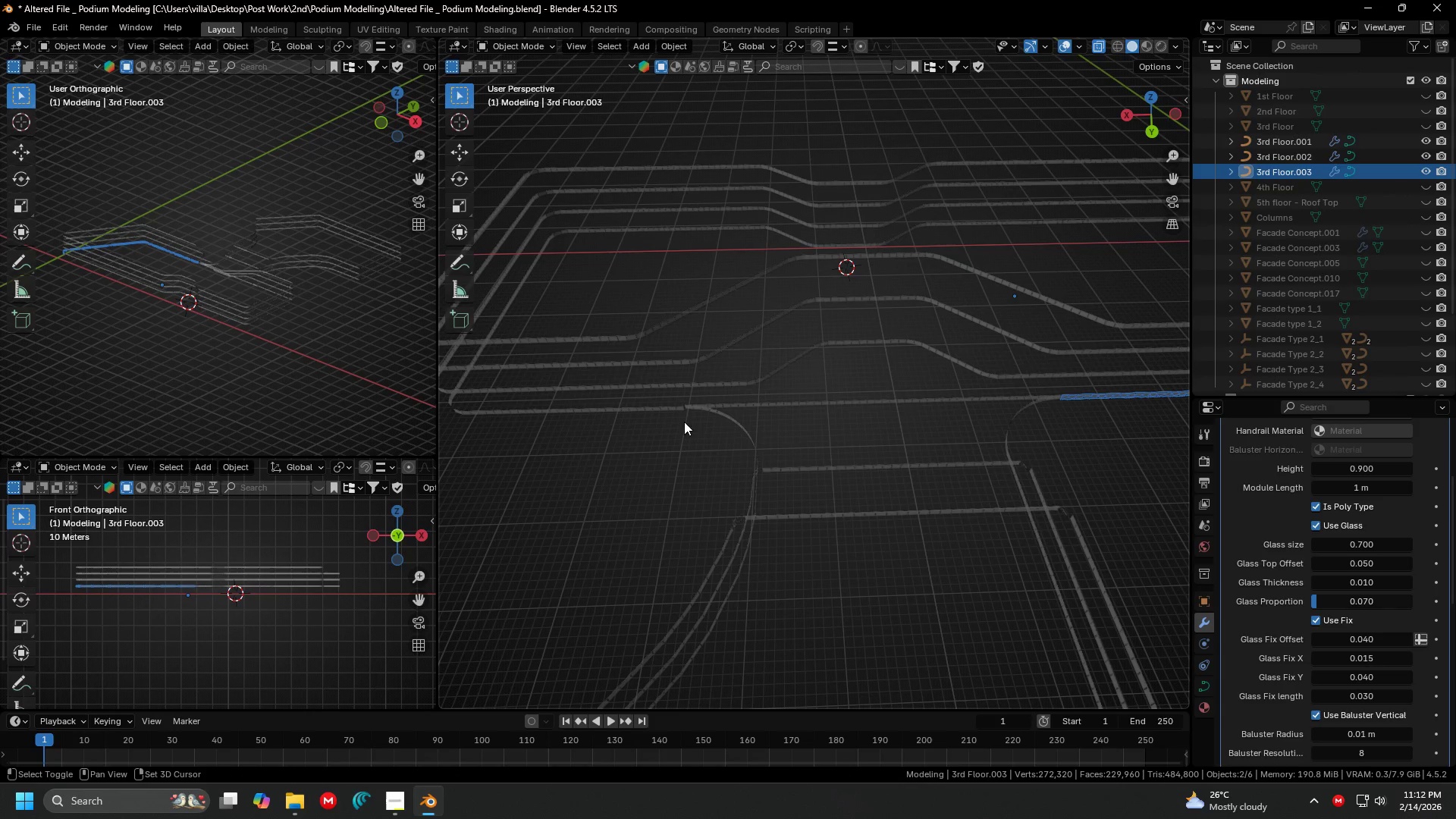 
hold_key(key=ShiftLeft, duration=0.86)
 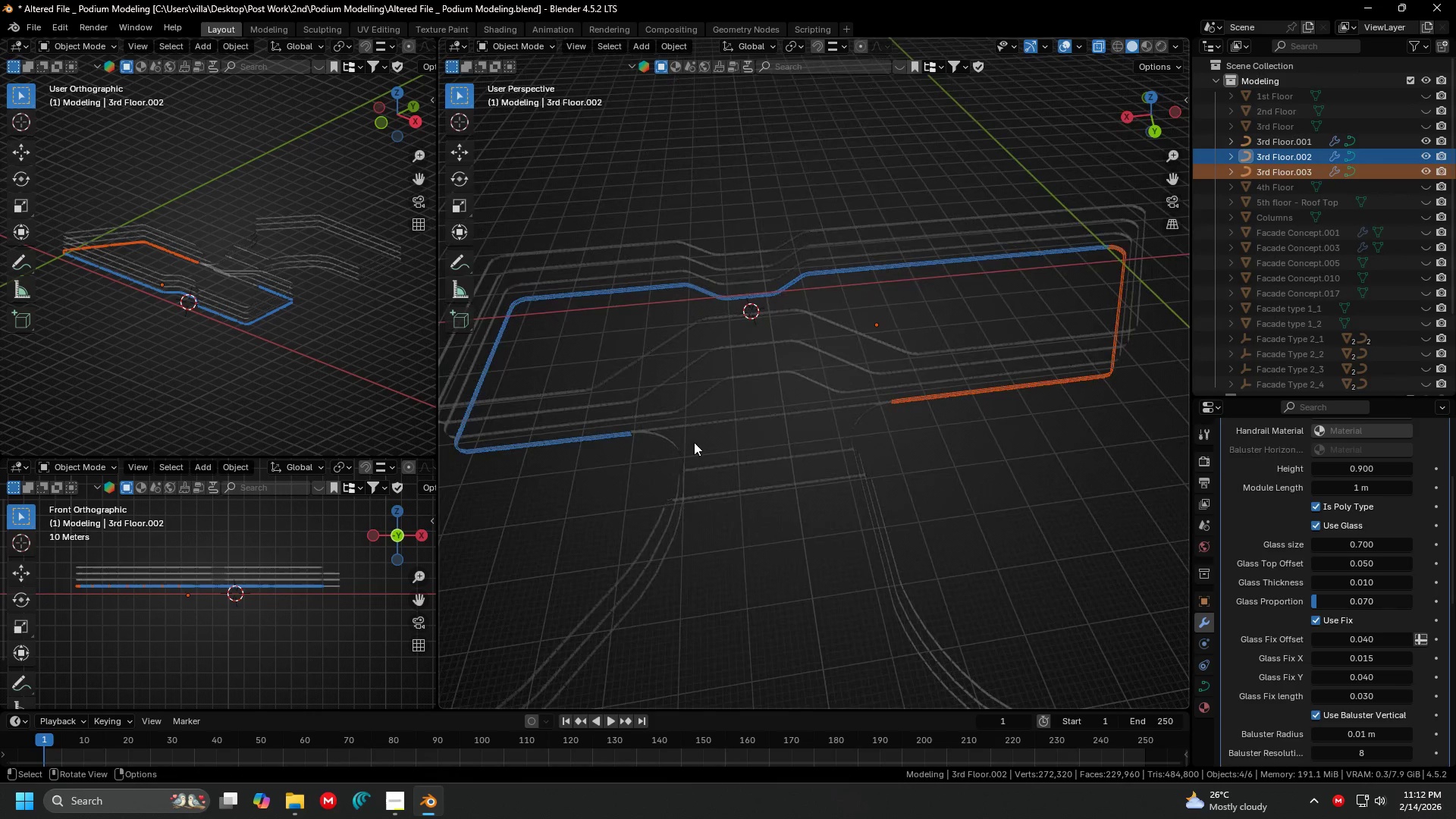 
scroll: coordinate [1015, 441], scroll_direction: down, amount: 3.0
 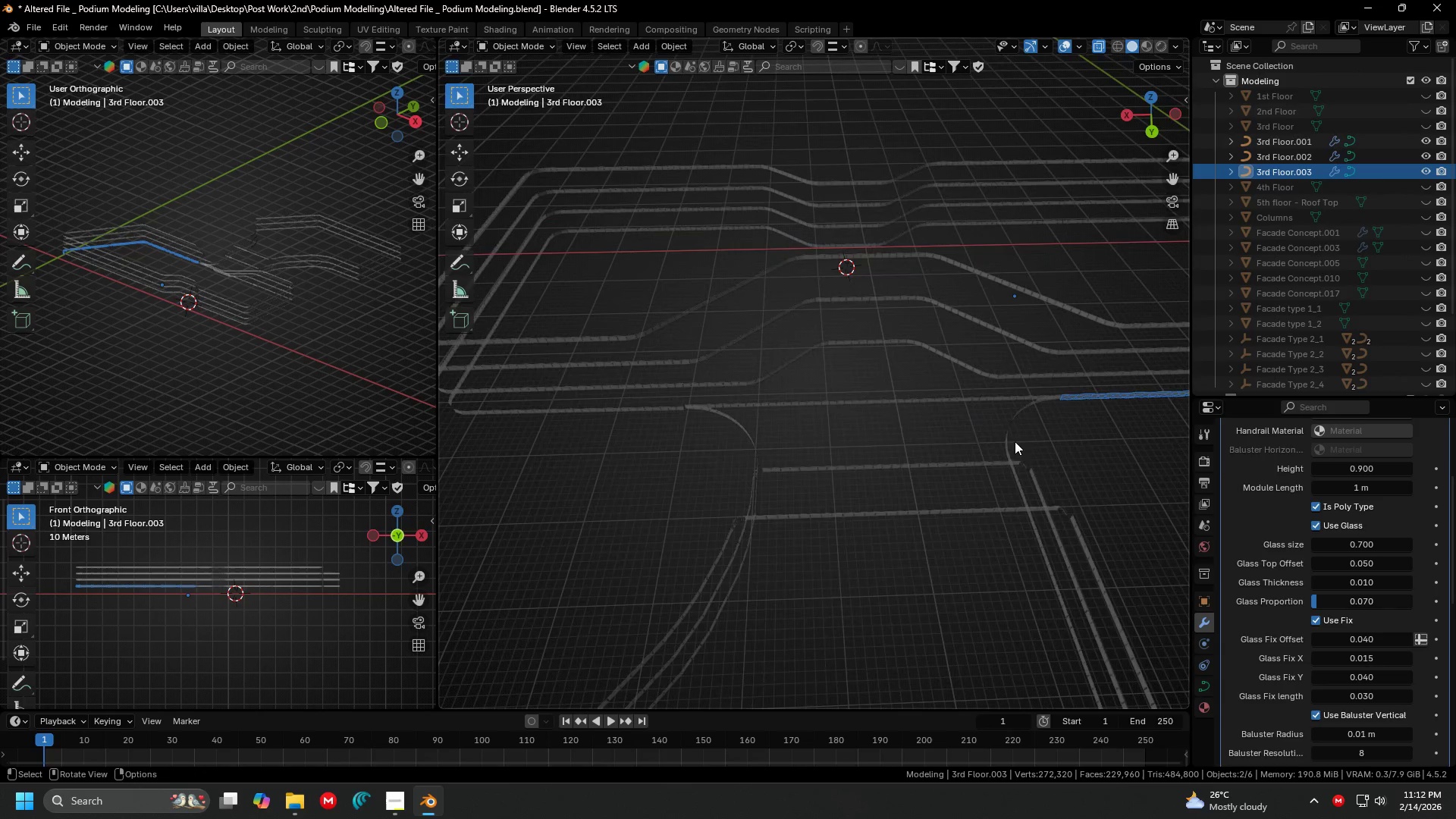 
left_click([641, 411])
 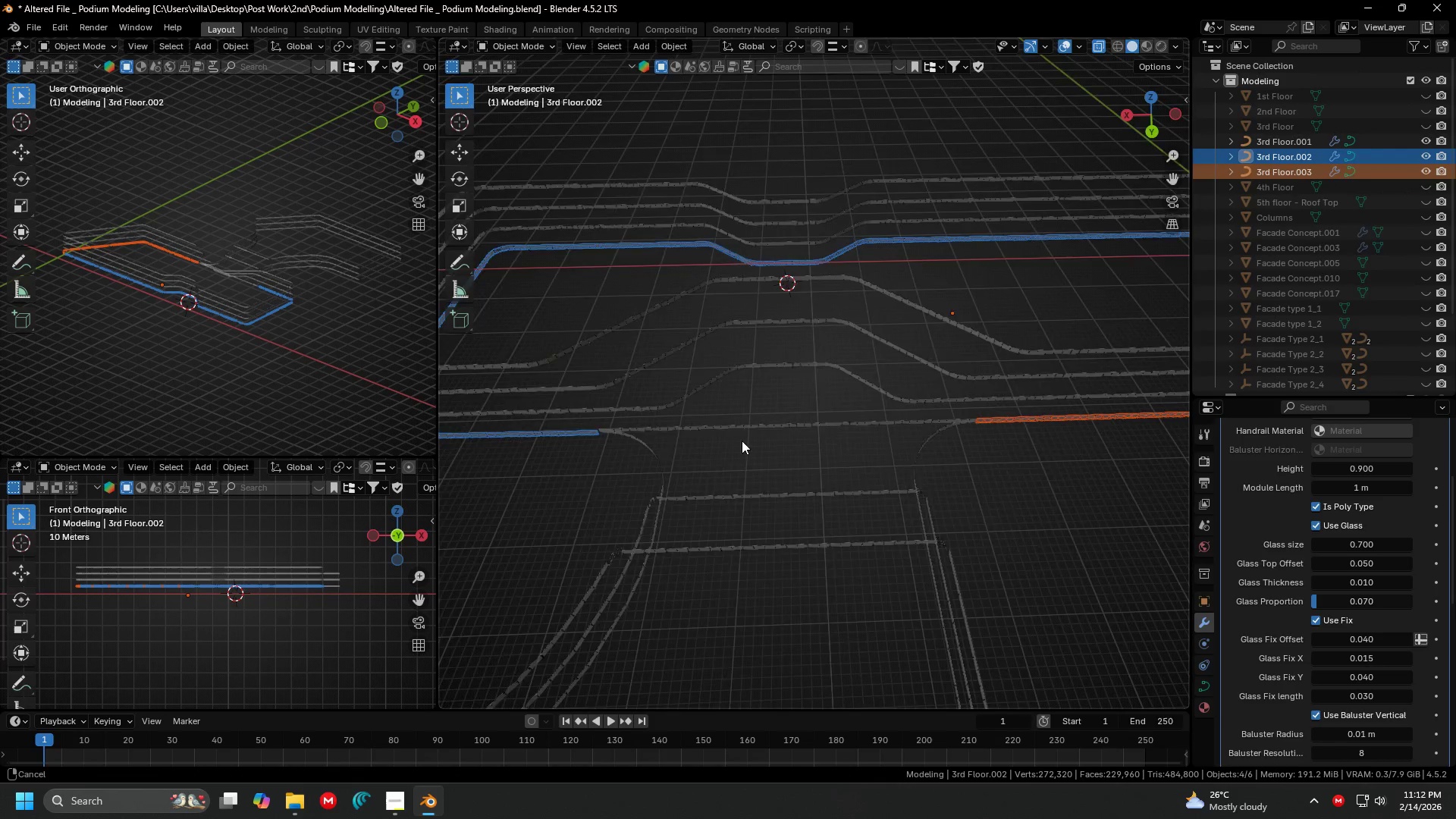 
scroll: coordinate [680, 442], scroll_direction: down, amount: 2.0
 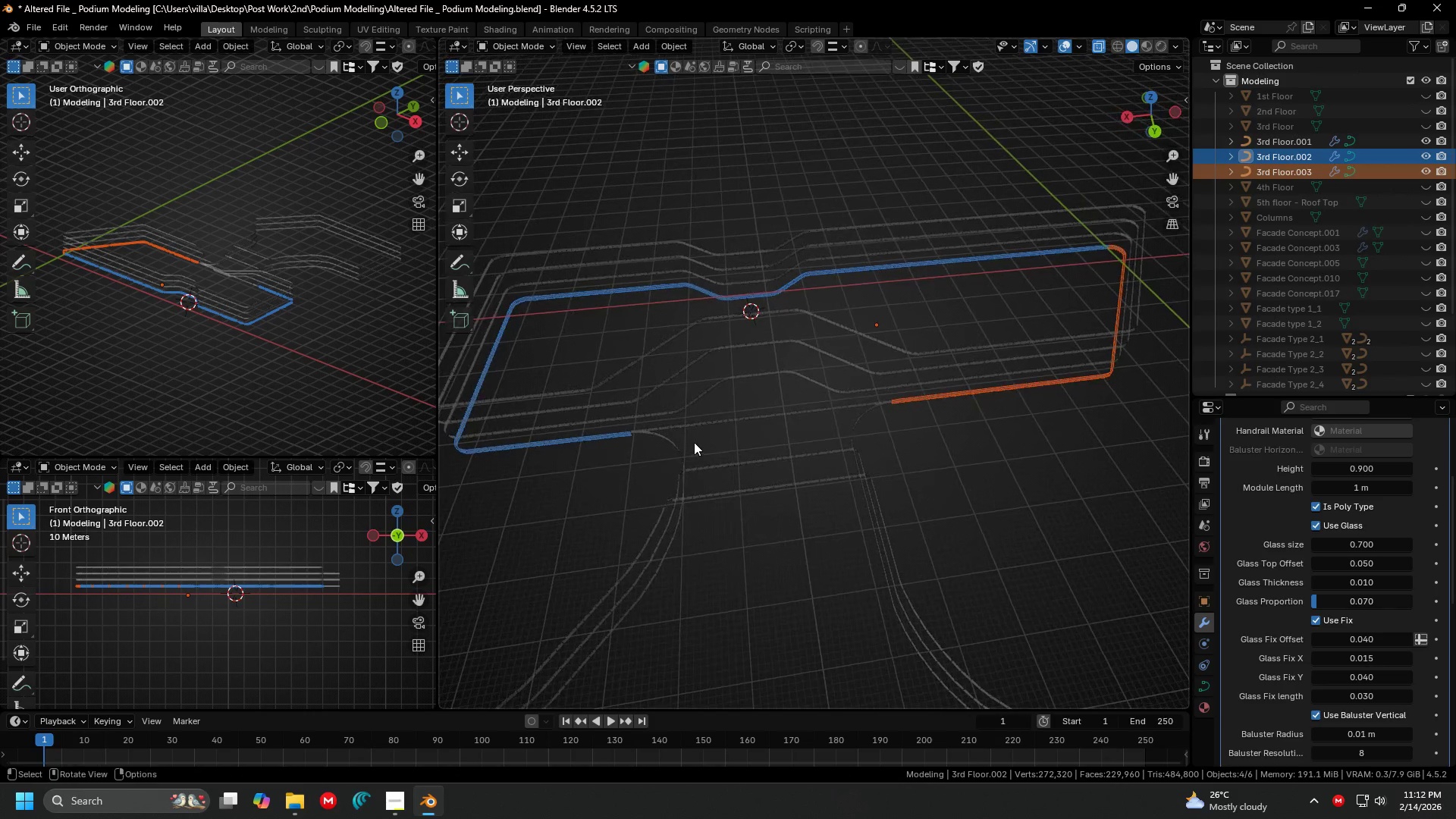 
key(Control+J)
 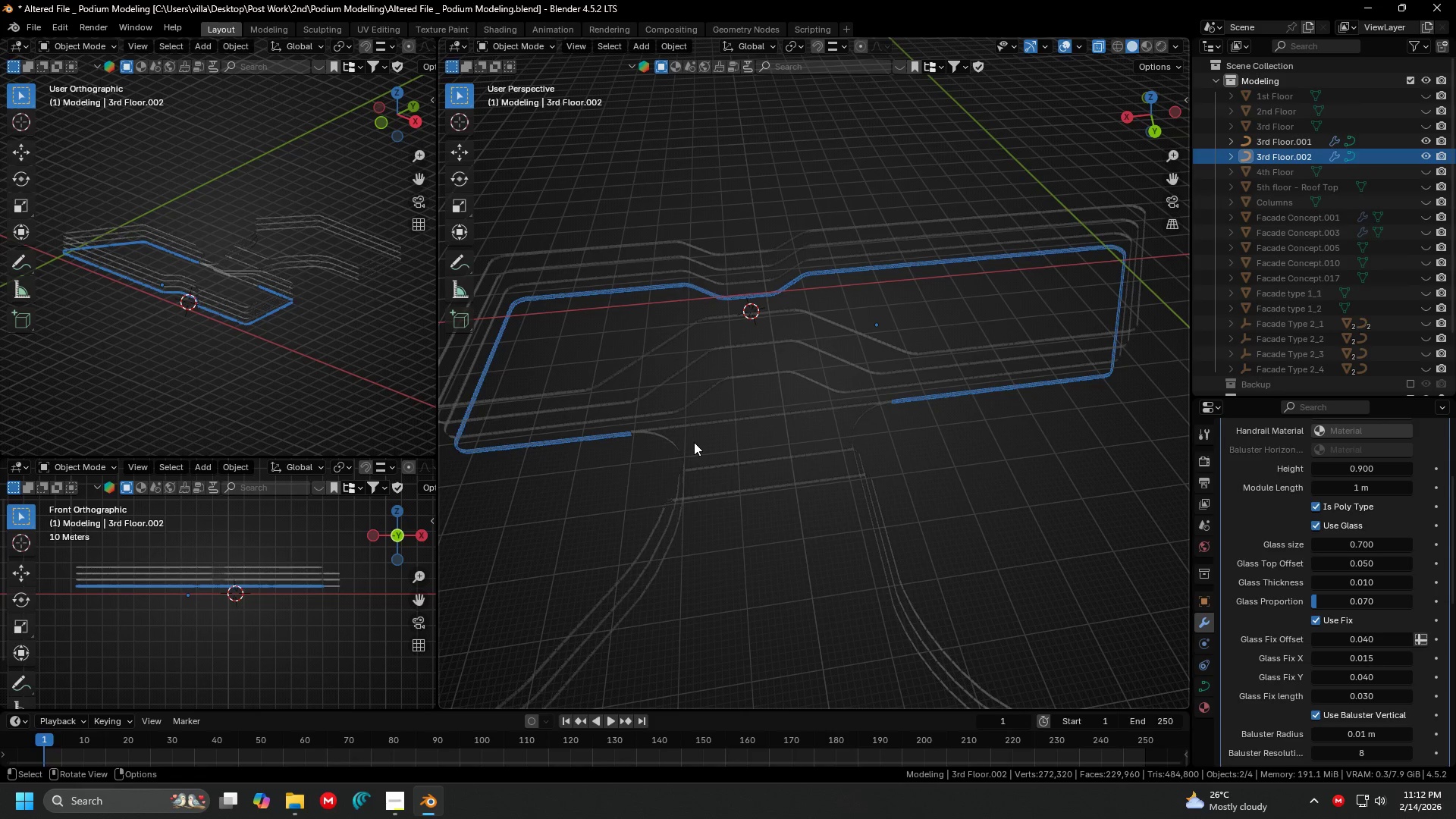 
key(Tab)
 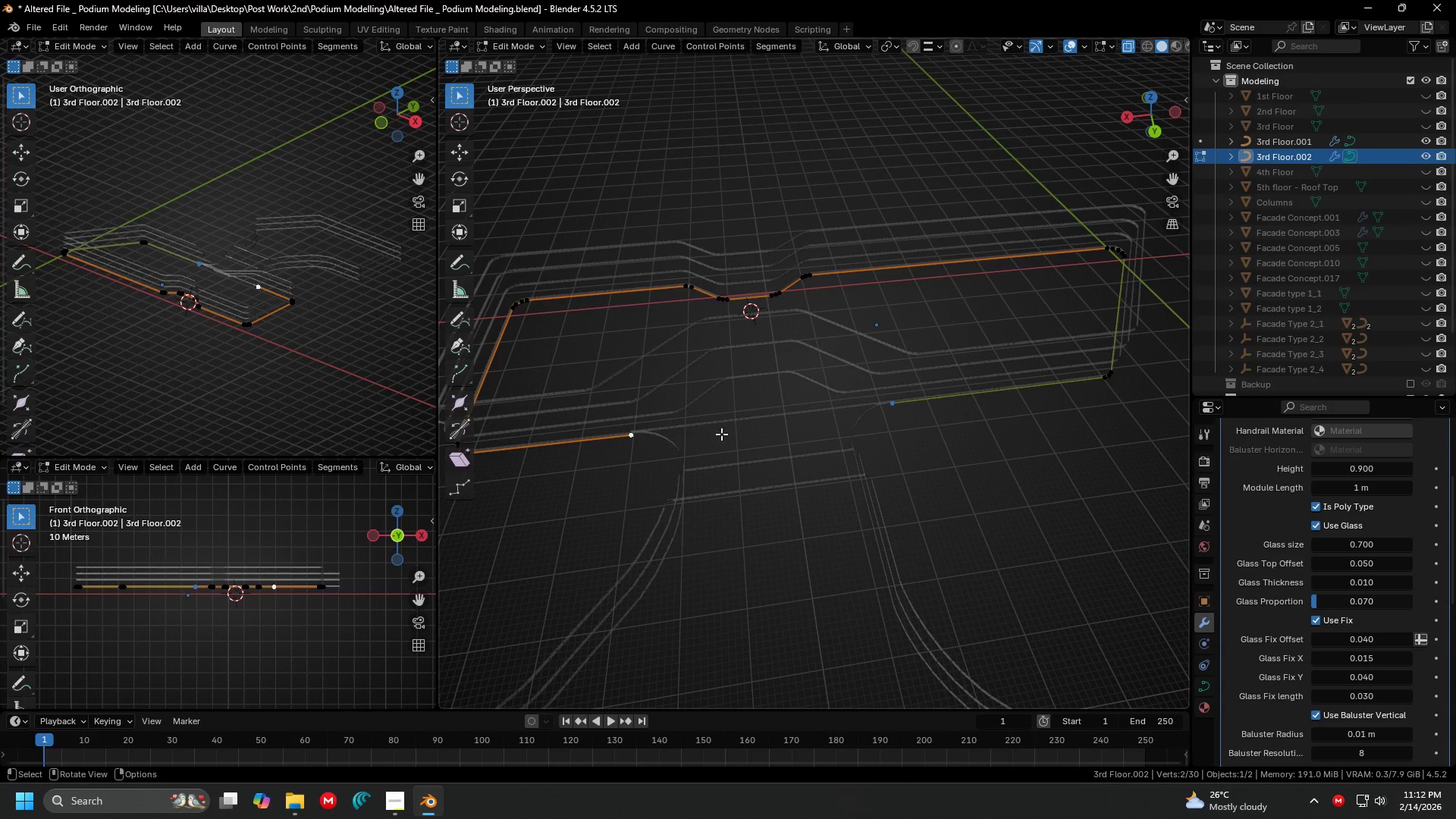 
key(Tab)
 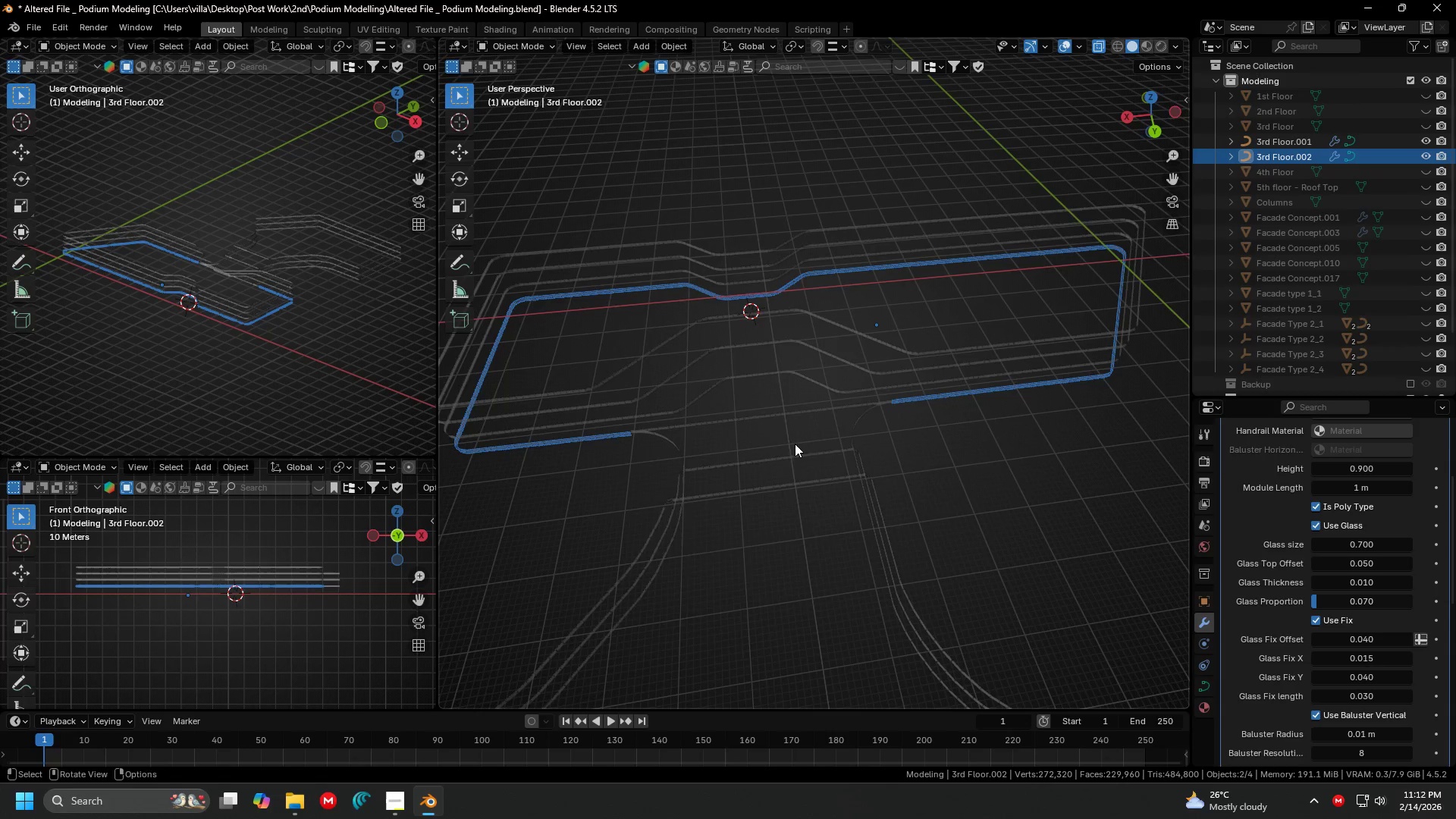 
key(Shift+ShiftLeft)
 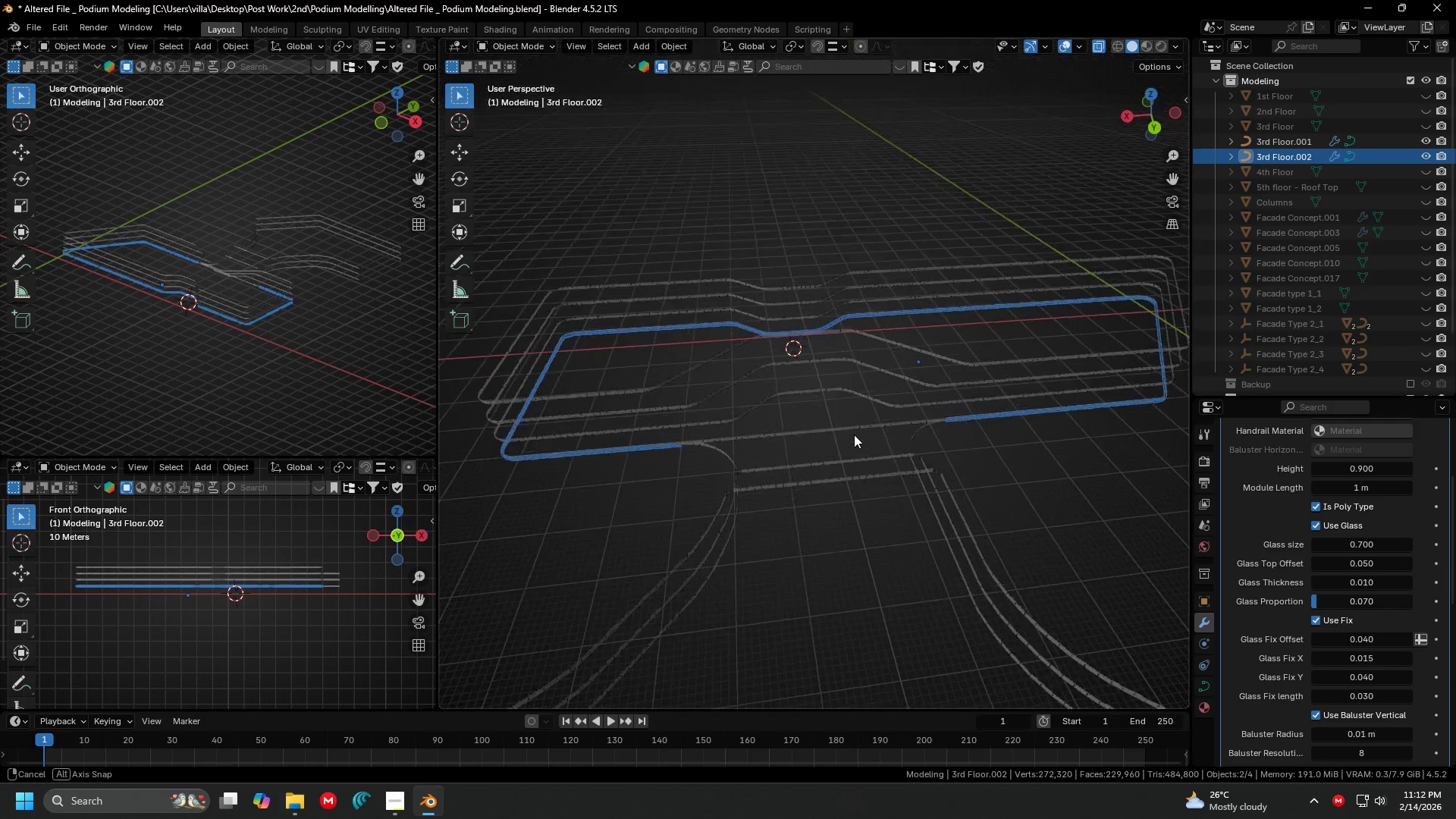 
key(Shift+ShiftLeft)
 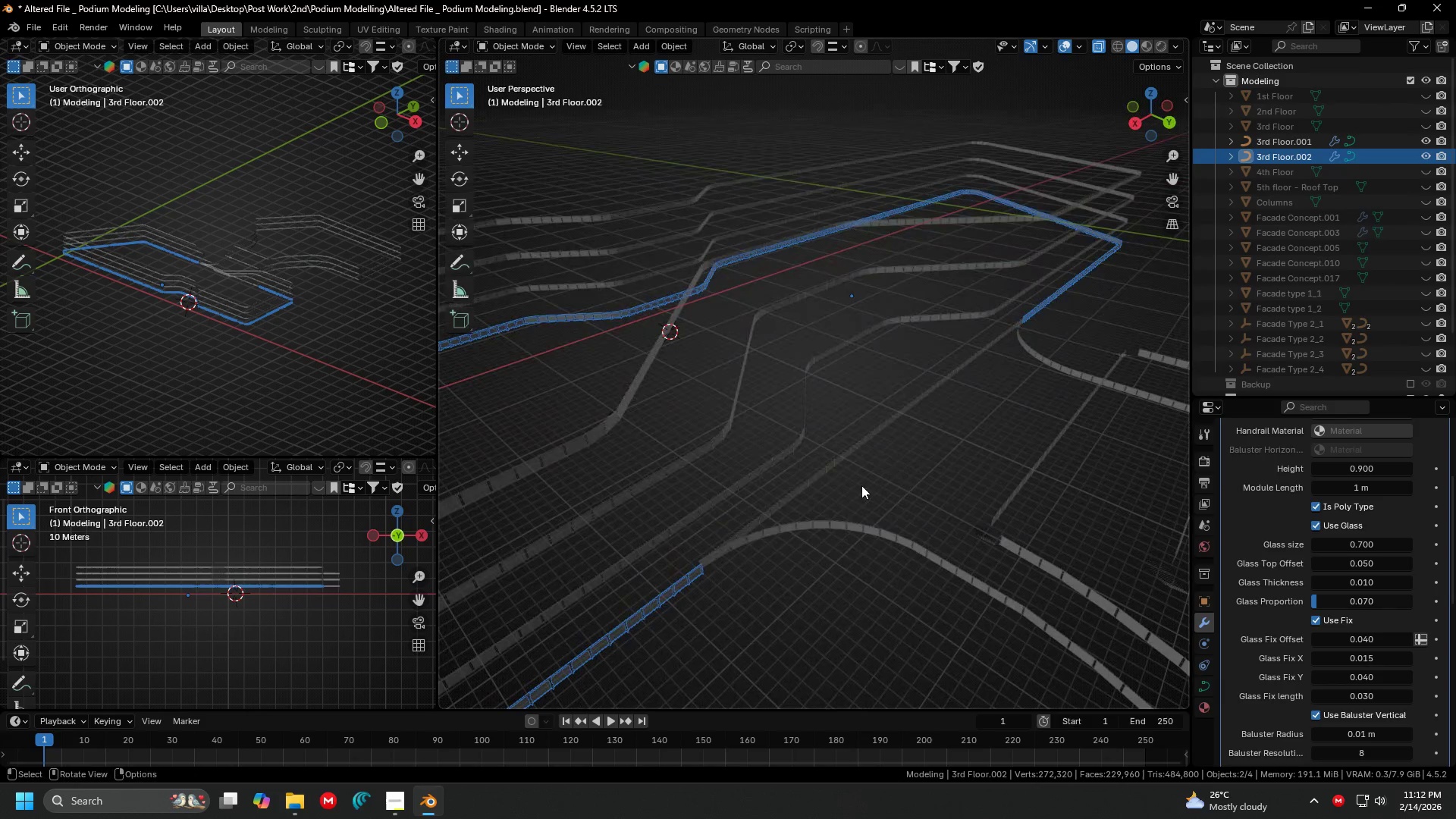 
left_click([832, 519])
 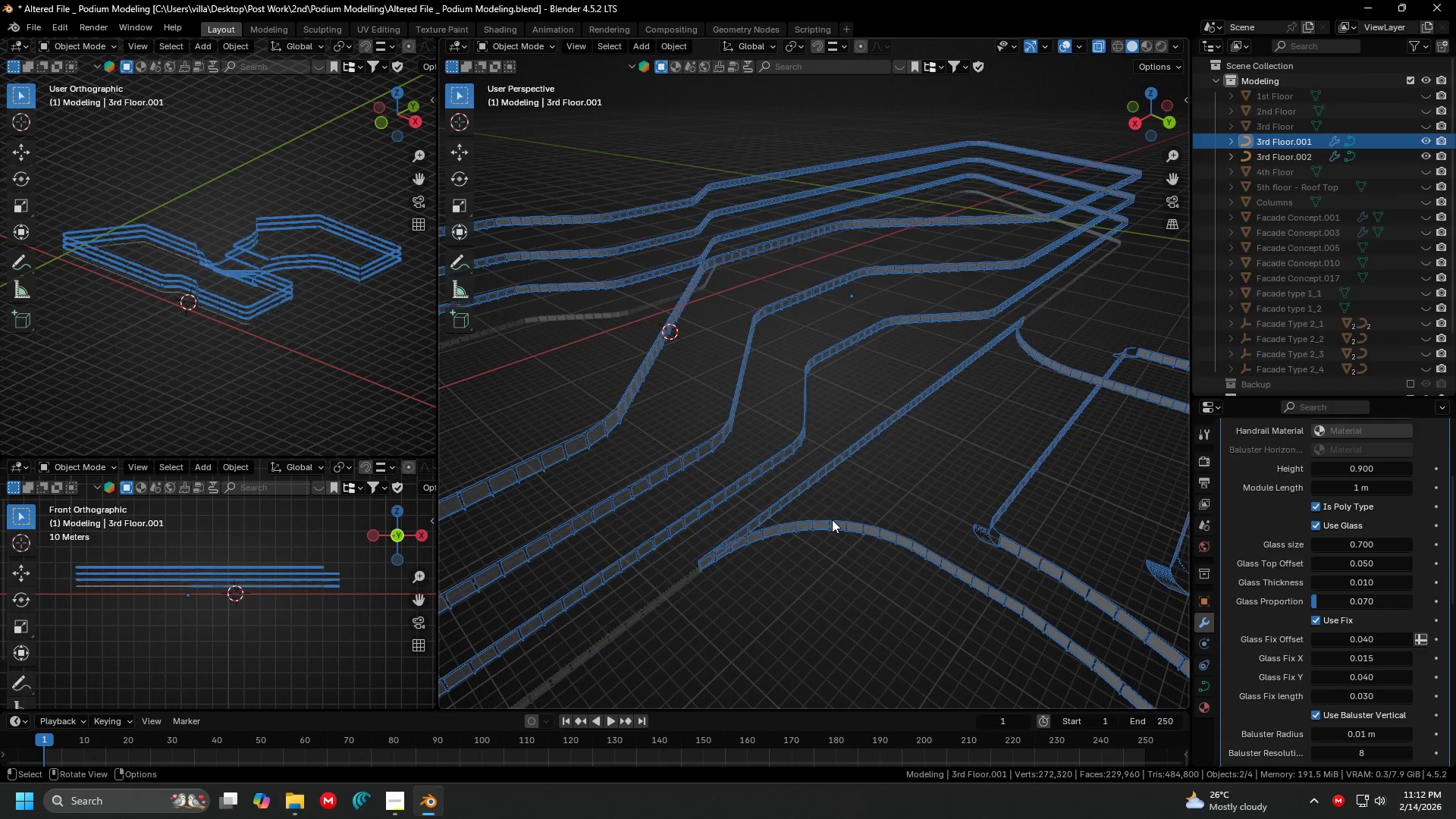 
scroll: coordinate [858, 404], scroll_direction: up, amount: 6.0
 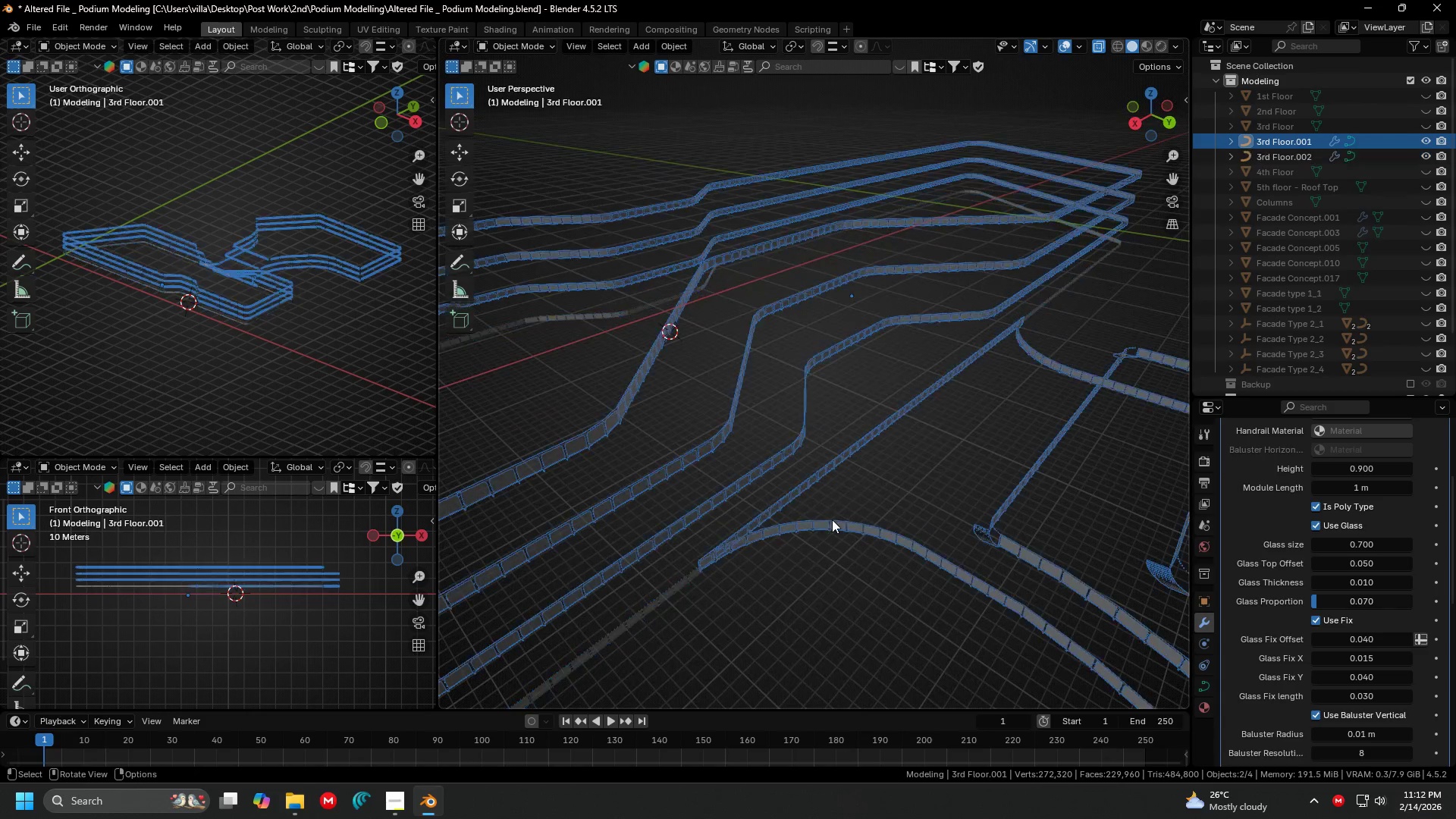 
key(Tab)
 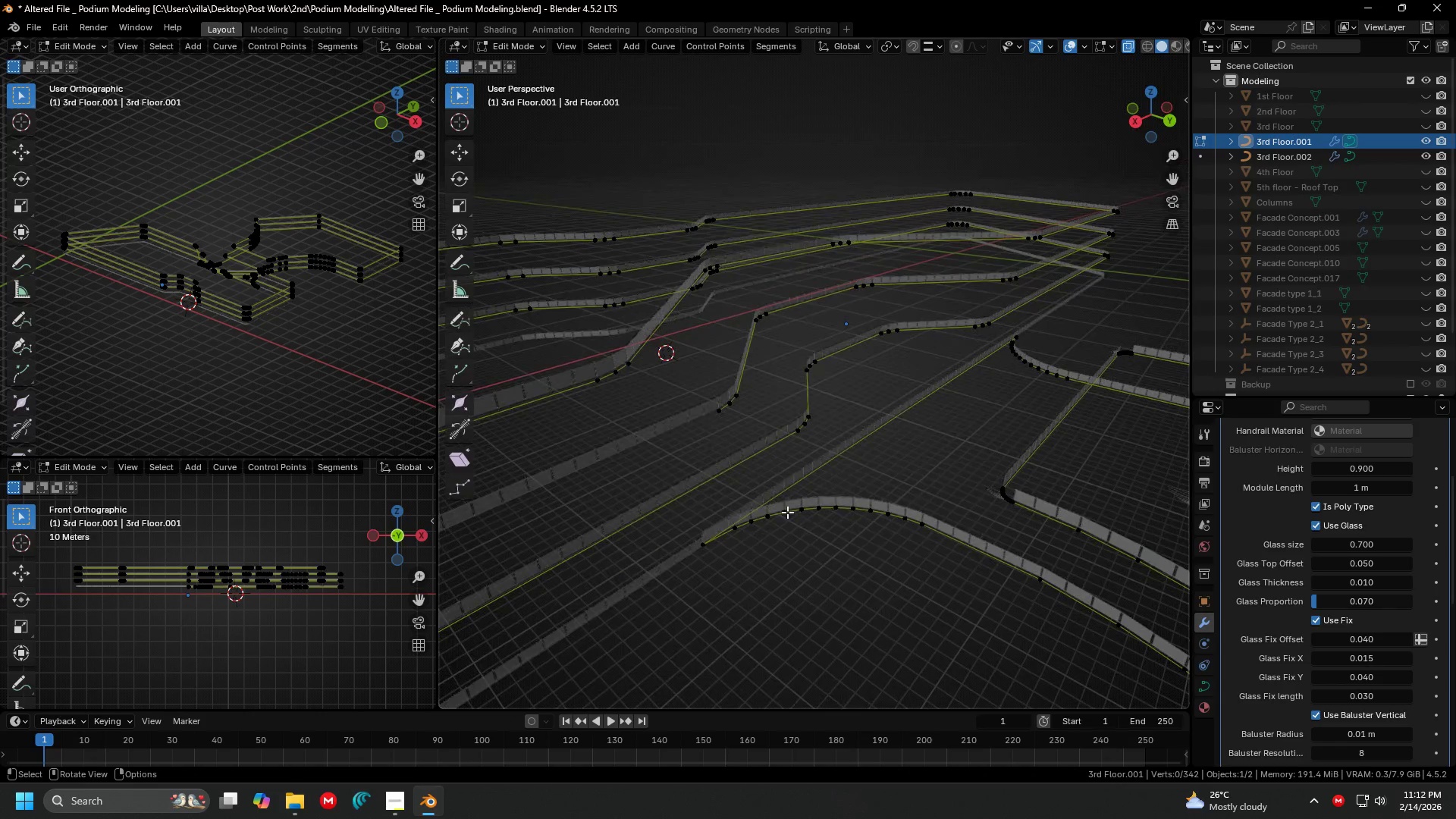 
scroll: coordinate [740, 542], scroll_direction: up, amount: 1.0
 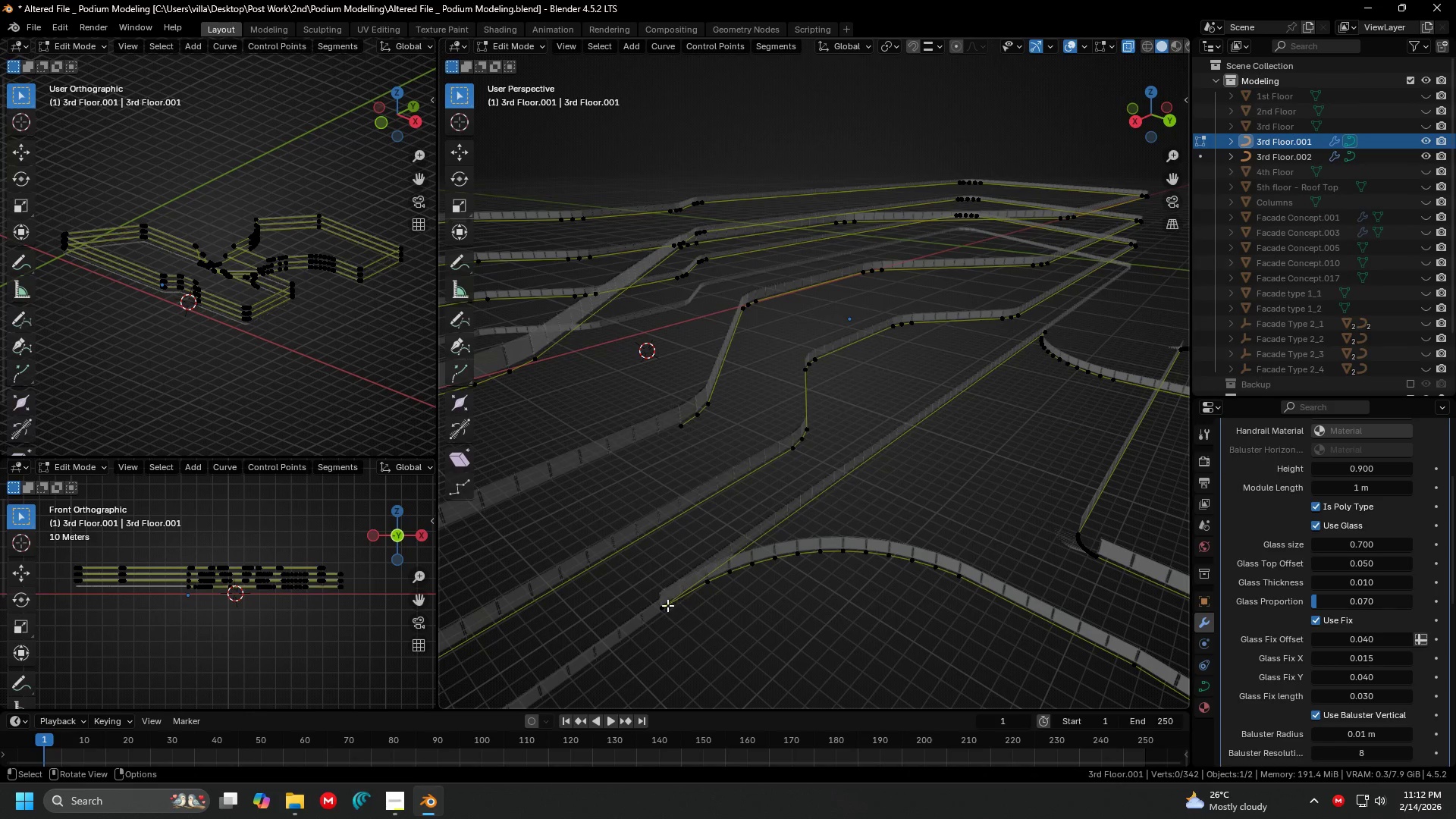 
left_click([667, 607])
 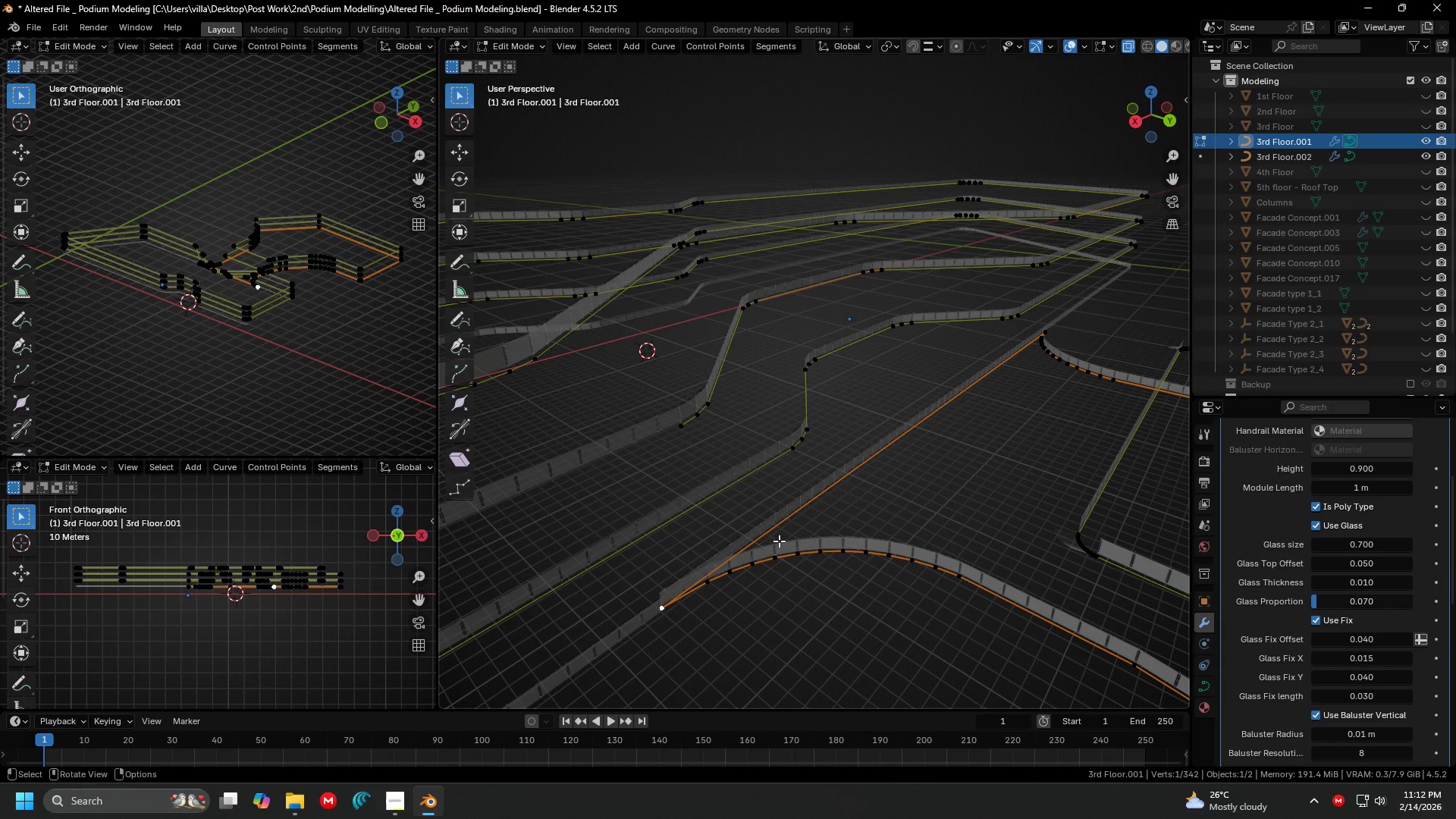 
hold_key(key=ShiftLeft, duration=1.01)
 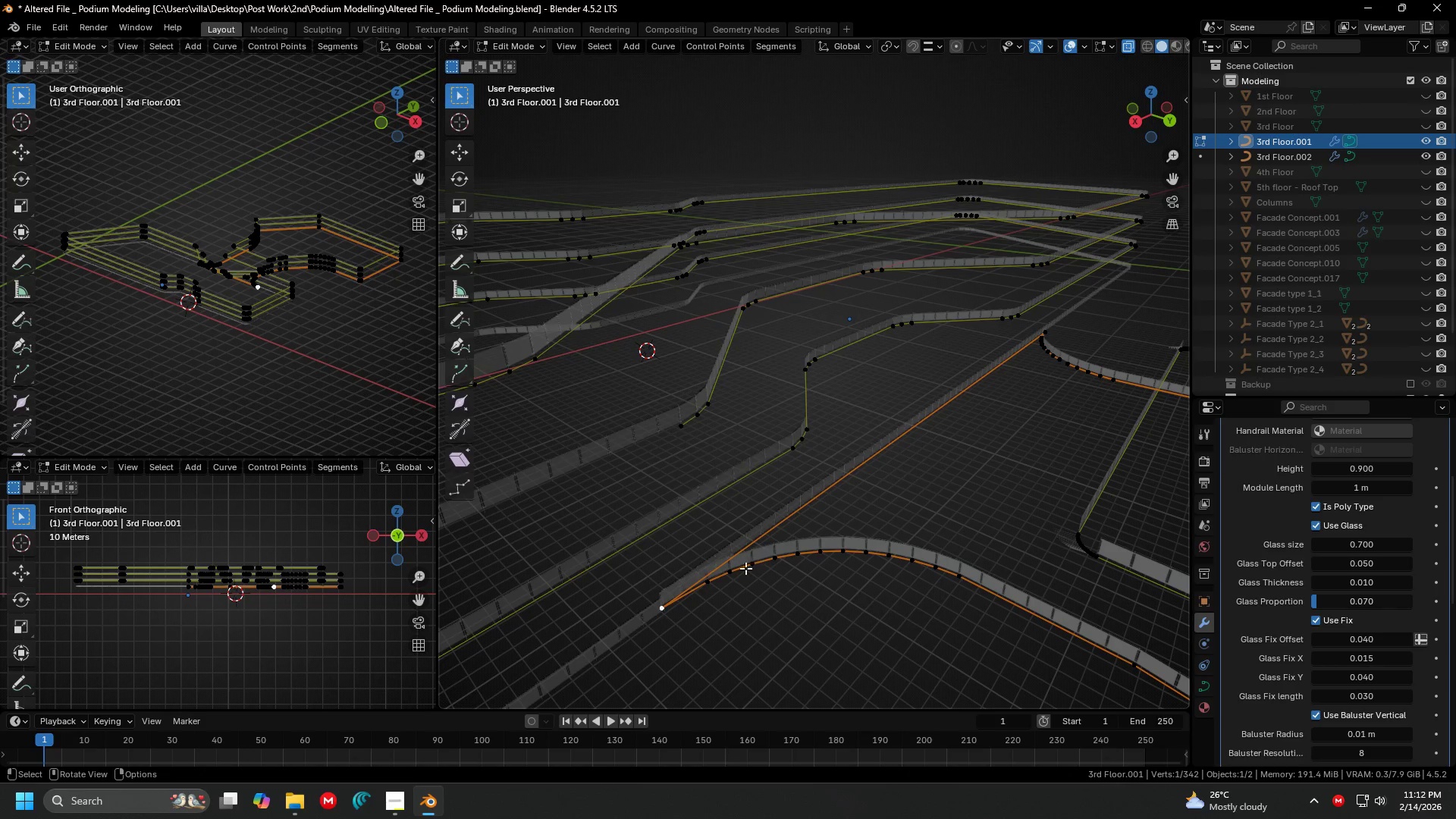 
hold_key(key=ShiftLeft, duration=0.39)
left_click([702, 580])
 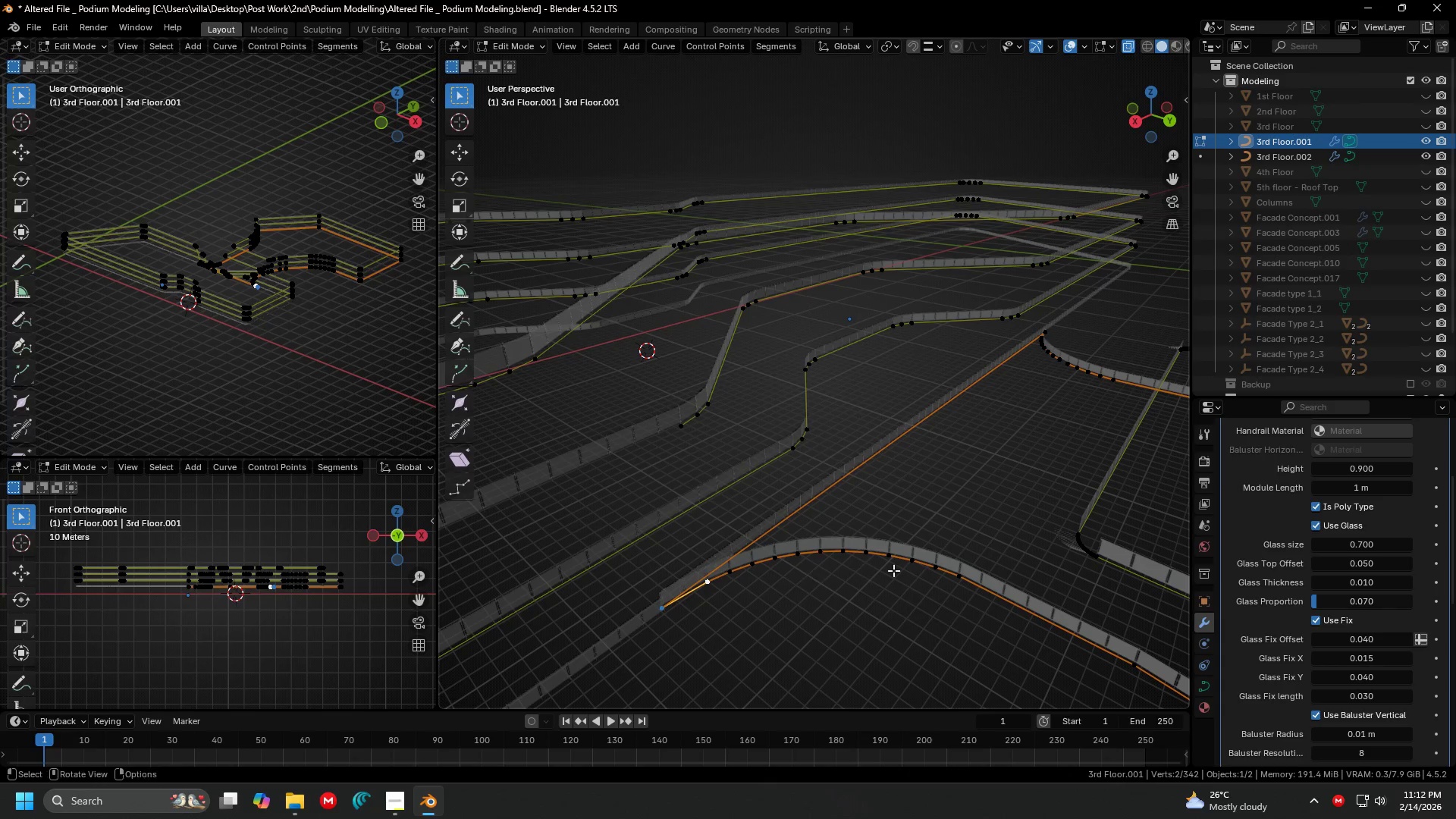 
key(Shift+ShiftLeft)
 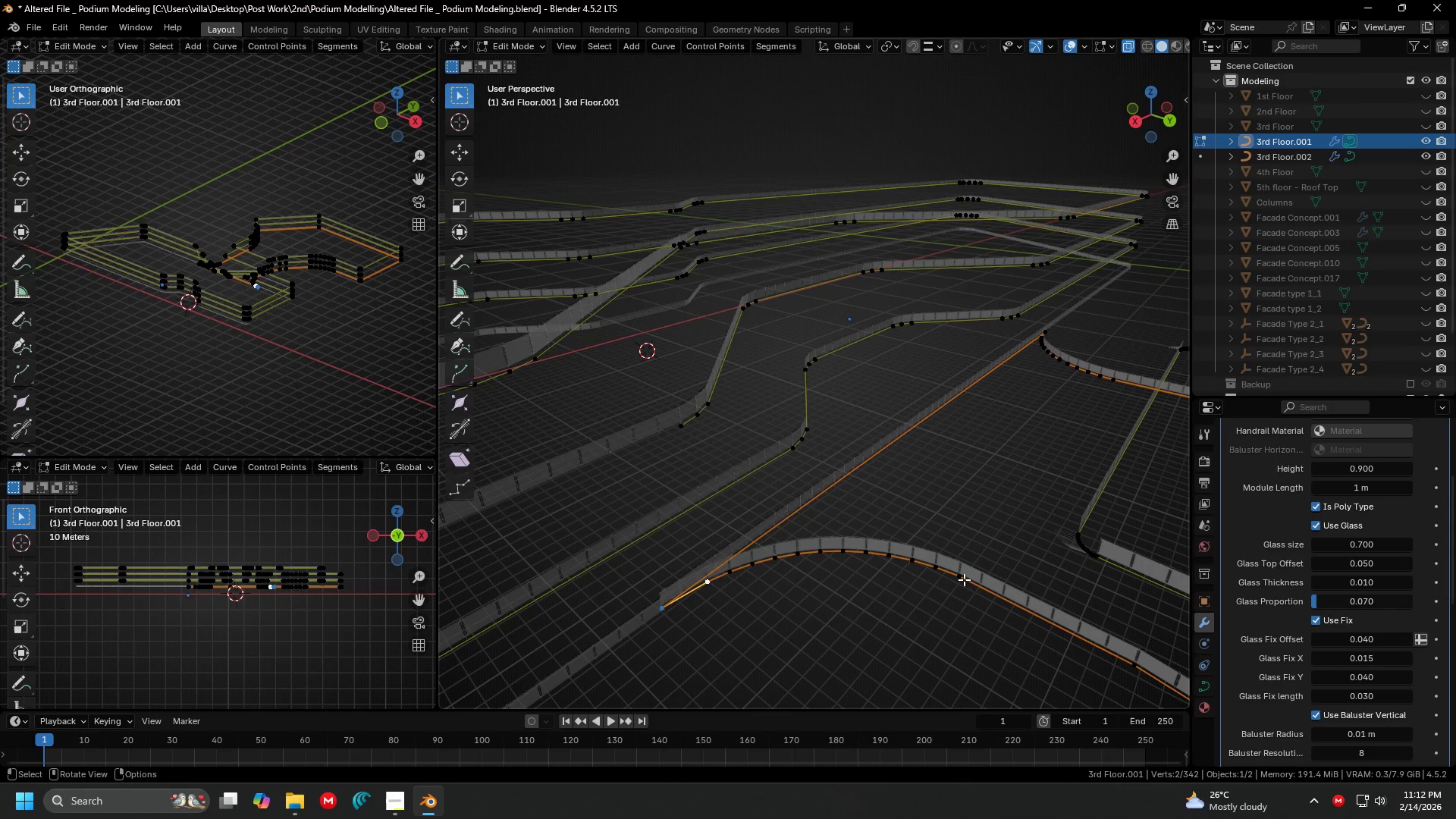 
hold_key(key=ShiftLeft, duration=0.5)
left_click([964, 579])
 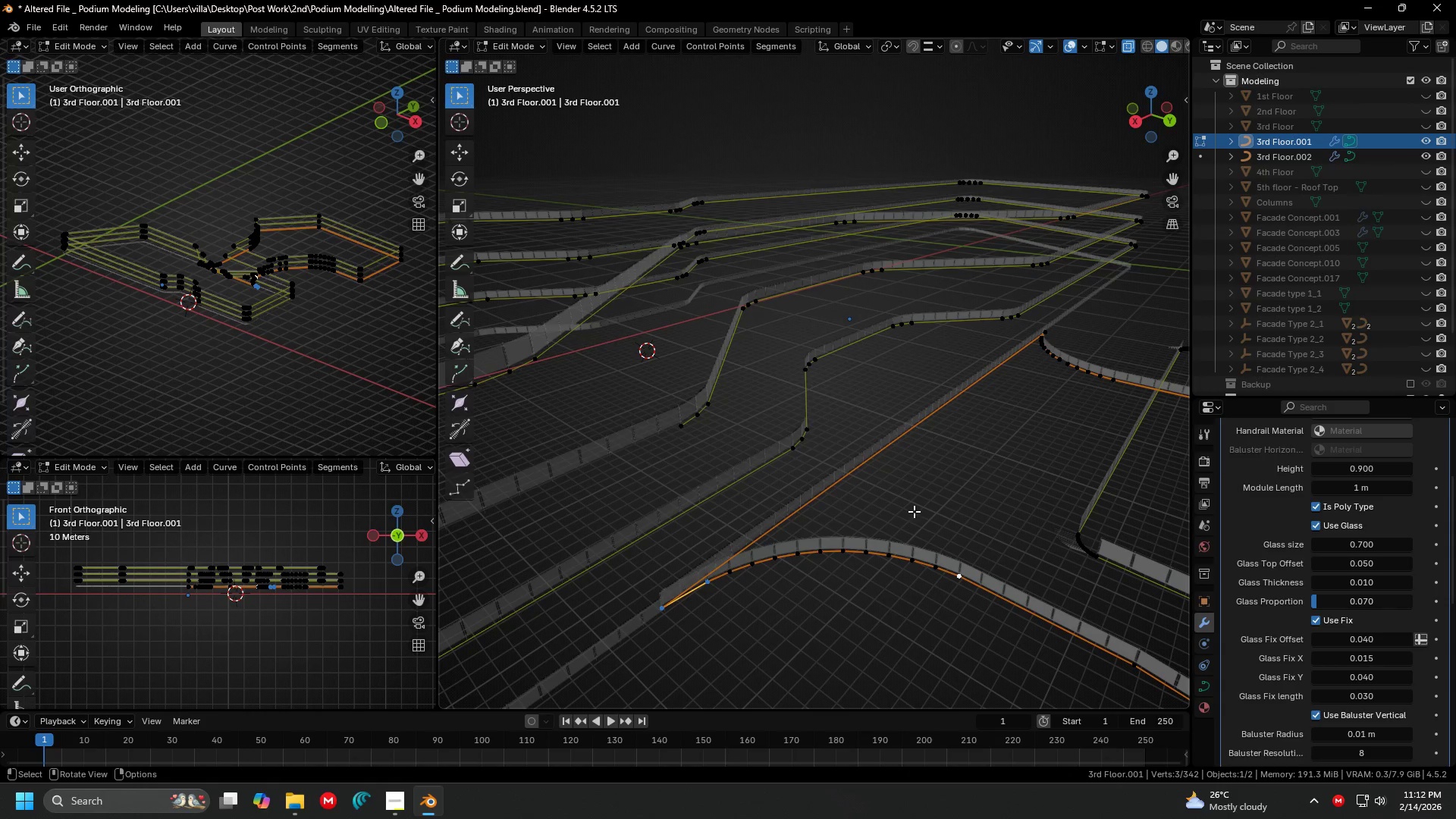 
left_click([637, 611])
 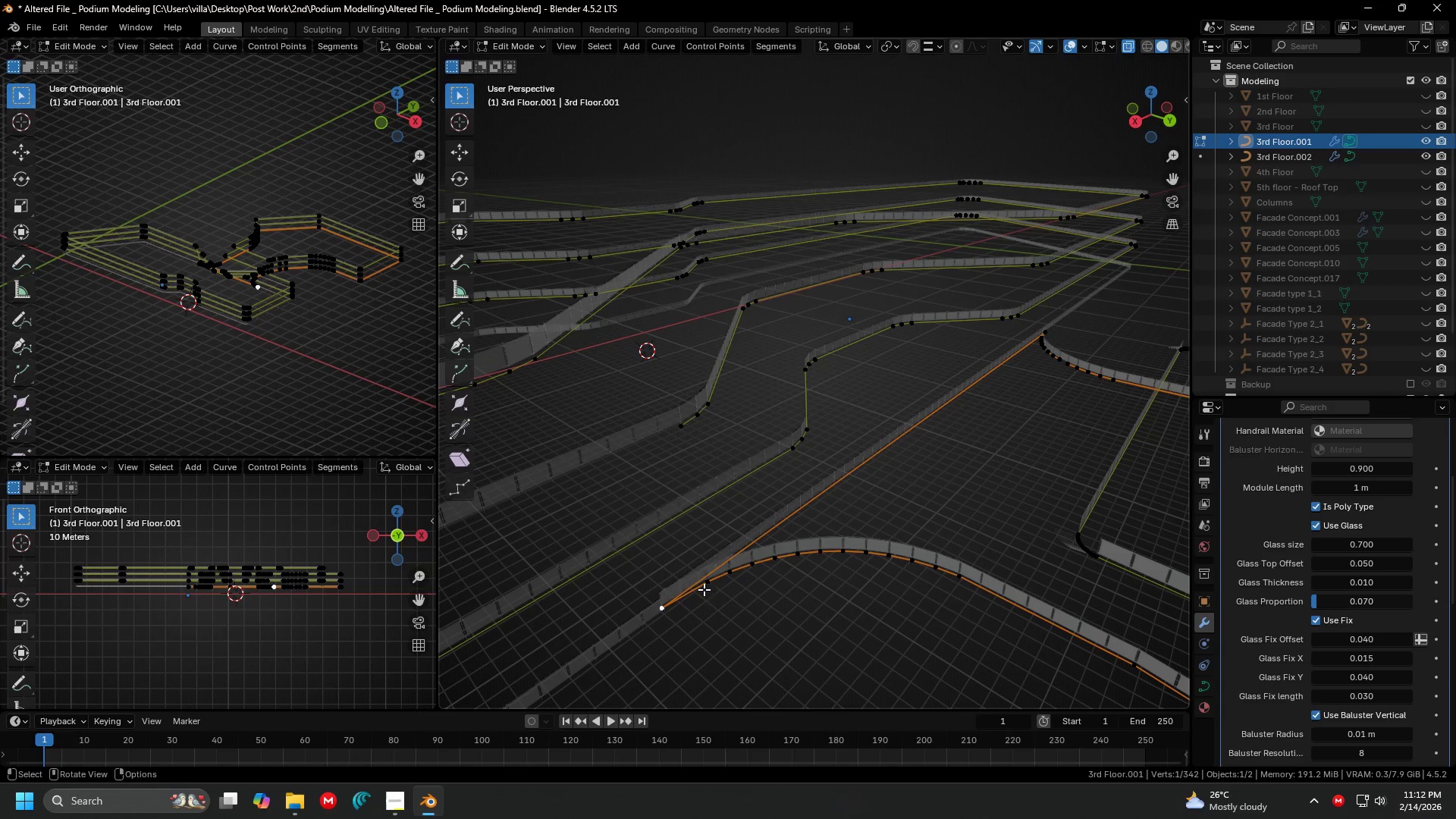 
hold_key(key=ShiftLeft, duration=1.5)
left_click([1002, 362])
 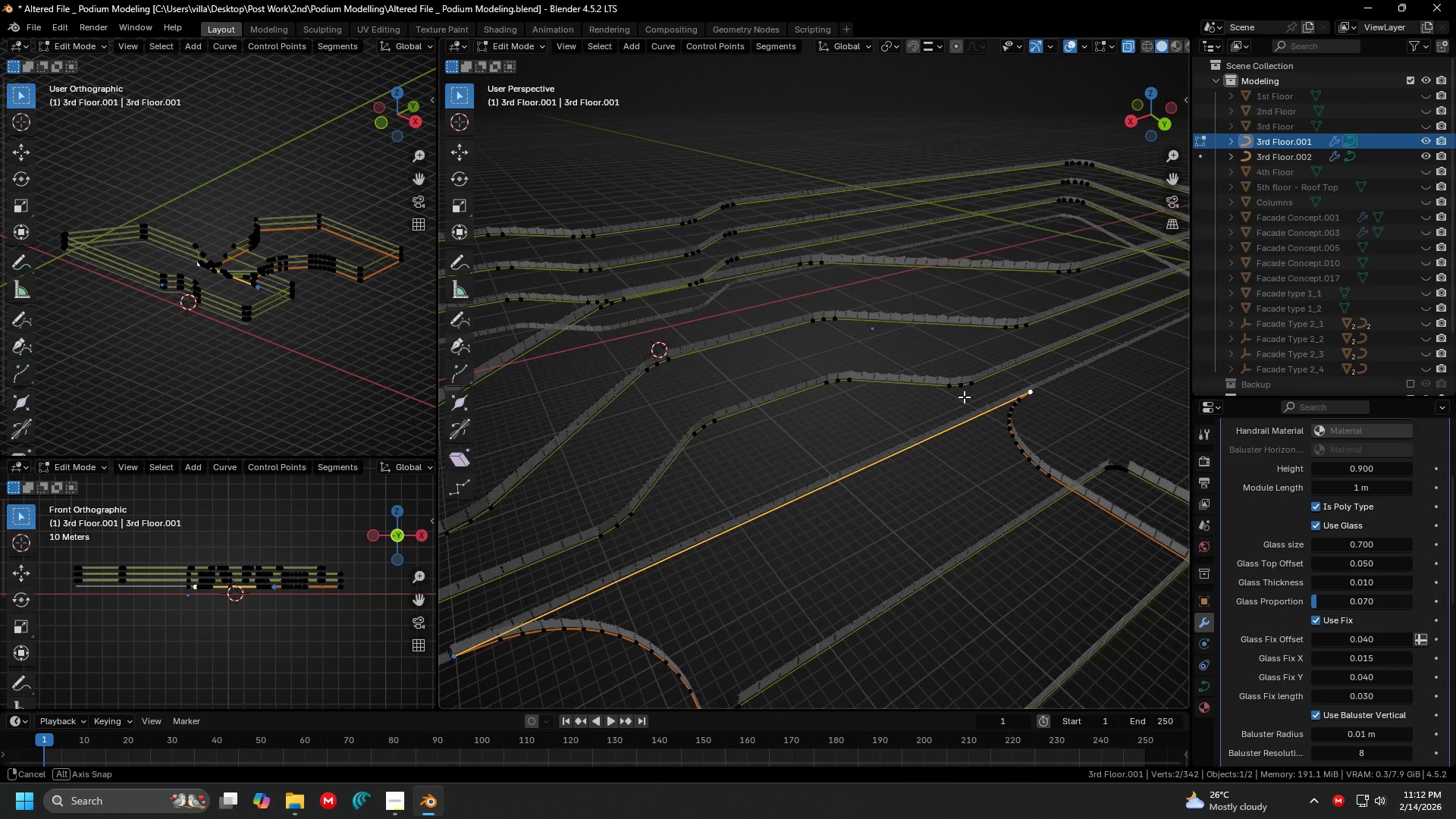 
key(P)
 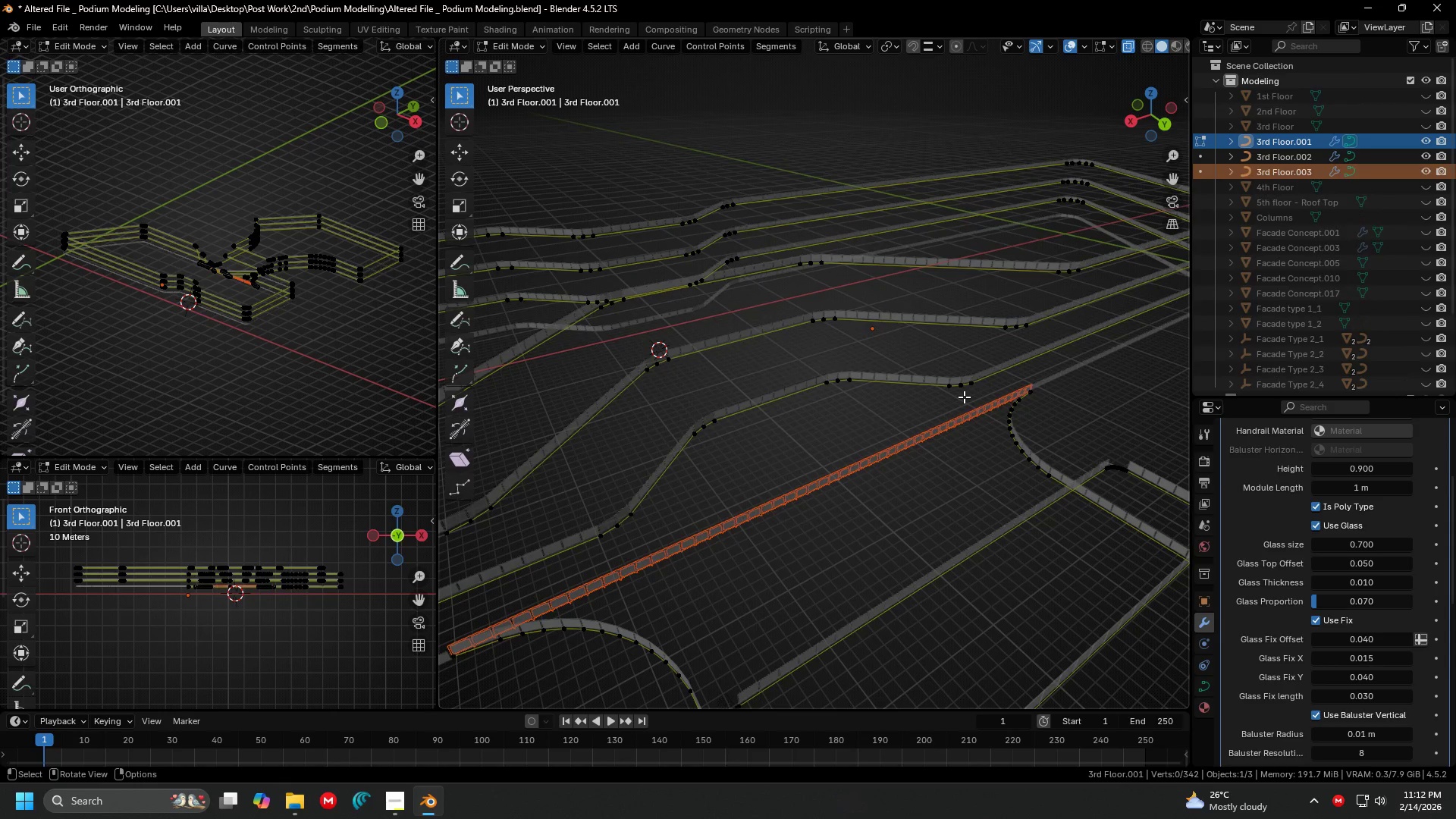 
left_click([964, 397])
 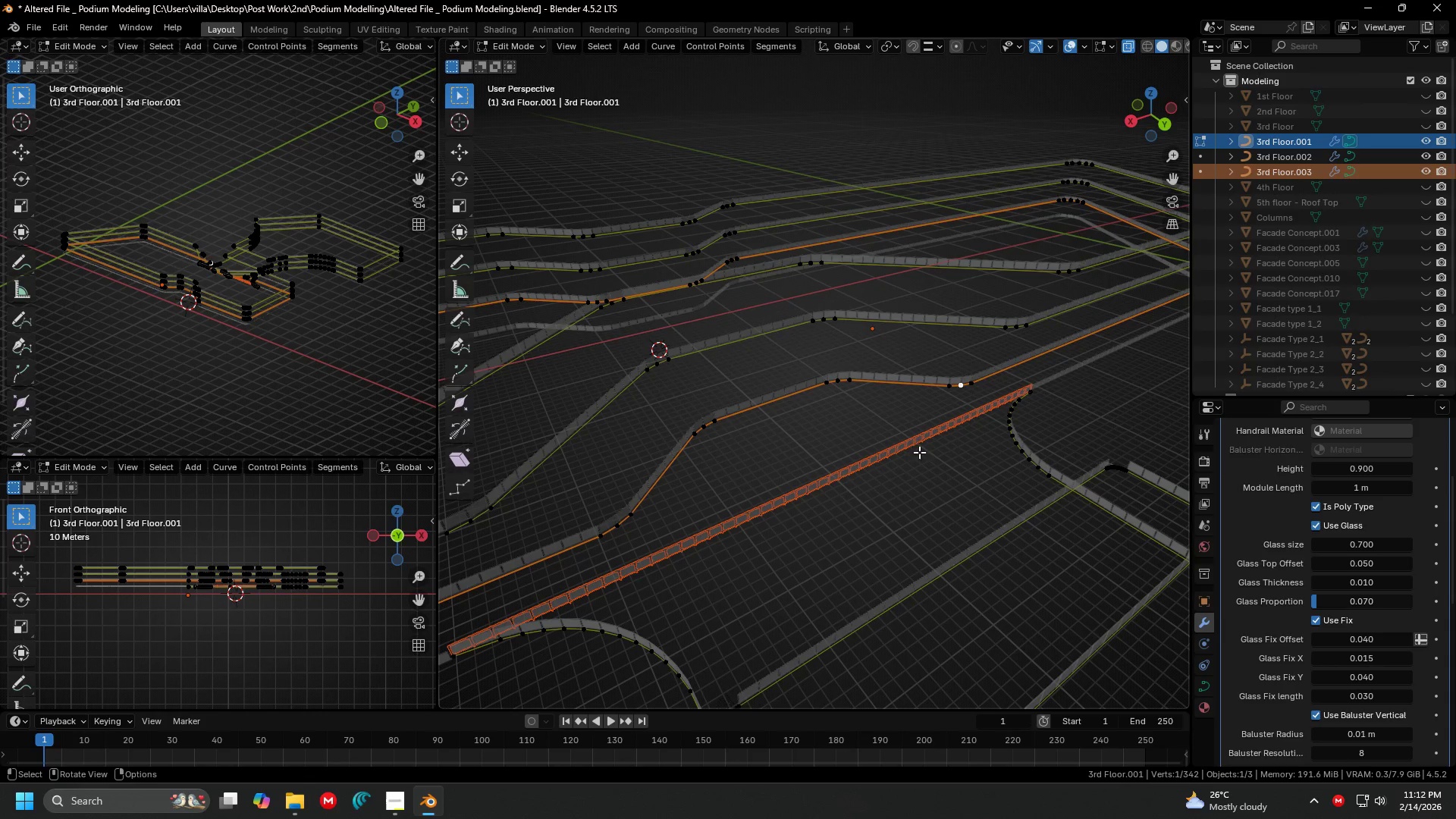 
left_click([903, 460])
 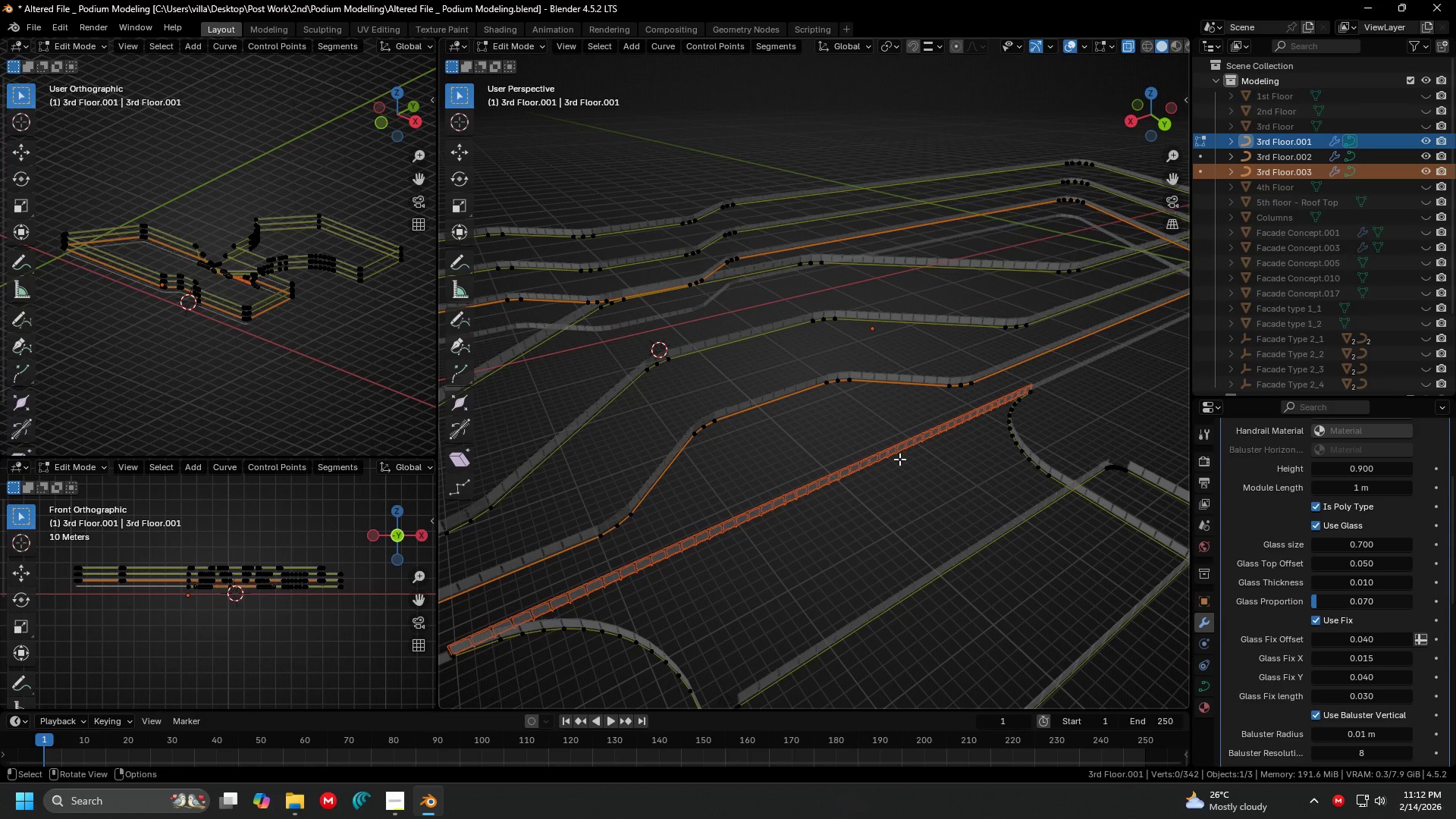 
key(Tab)
 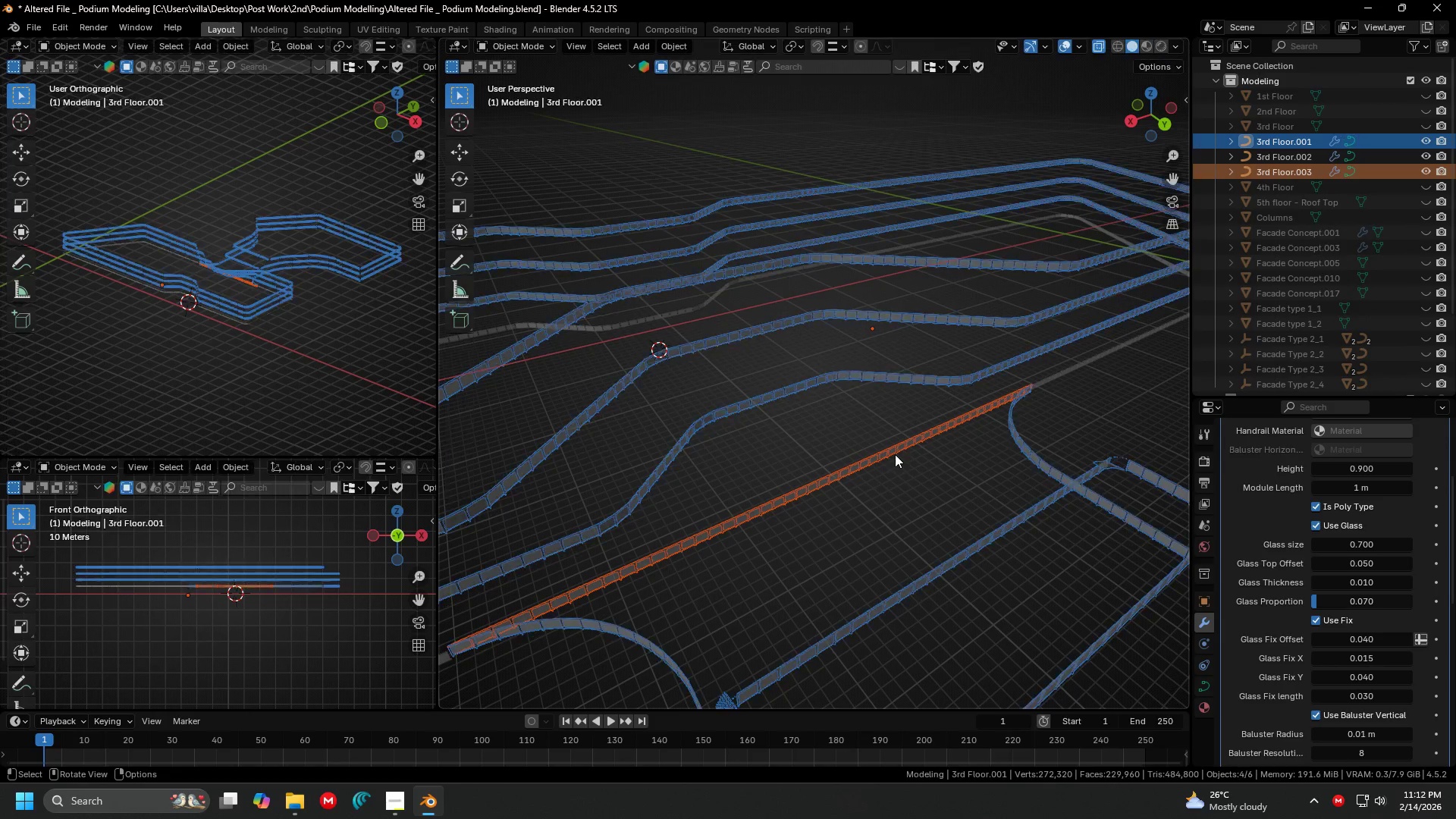 
left_click([895, 454])
 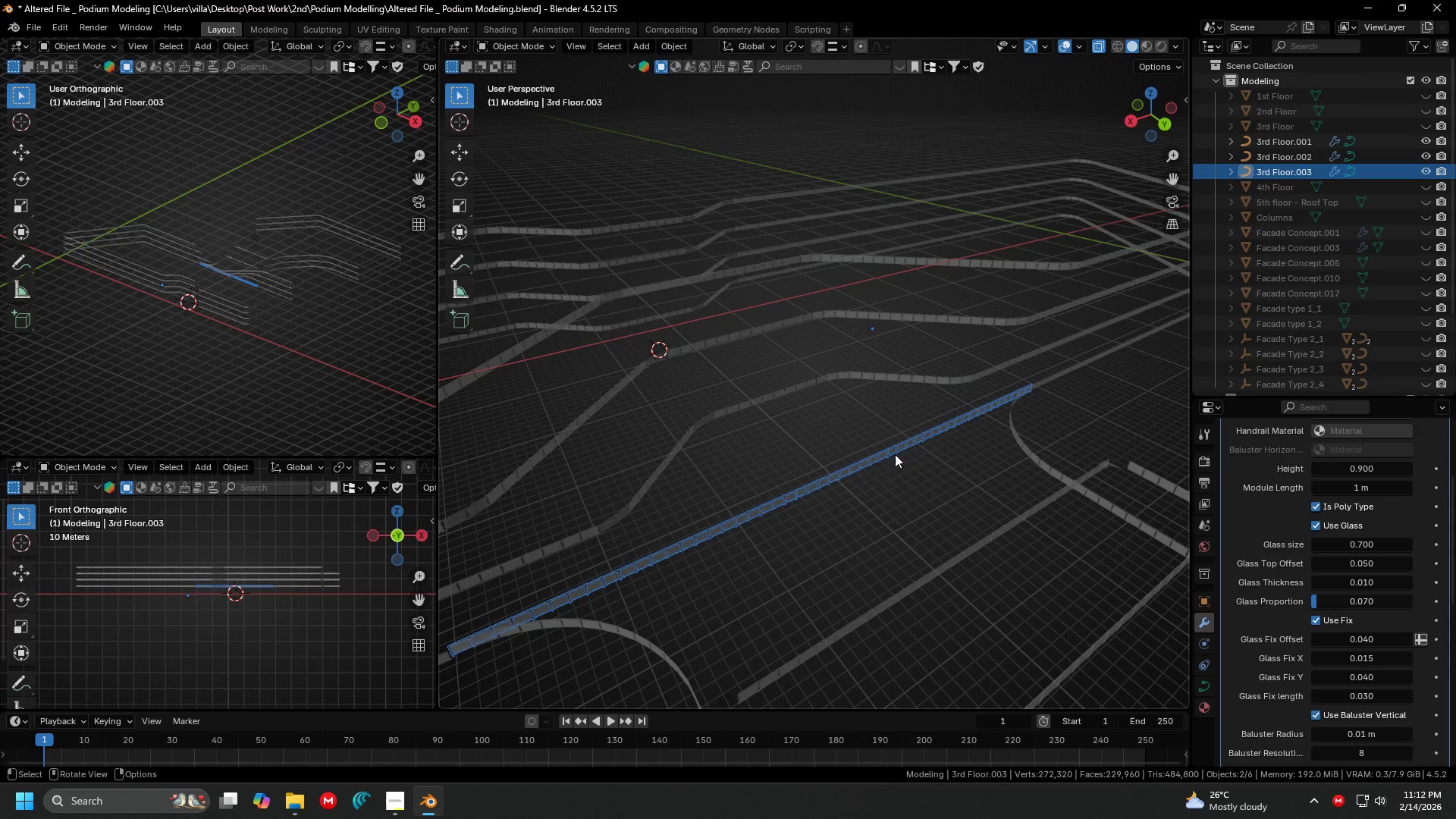 
key(X)
 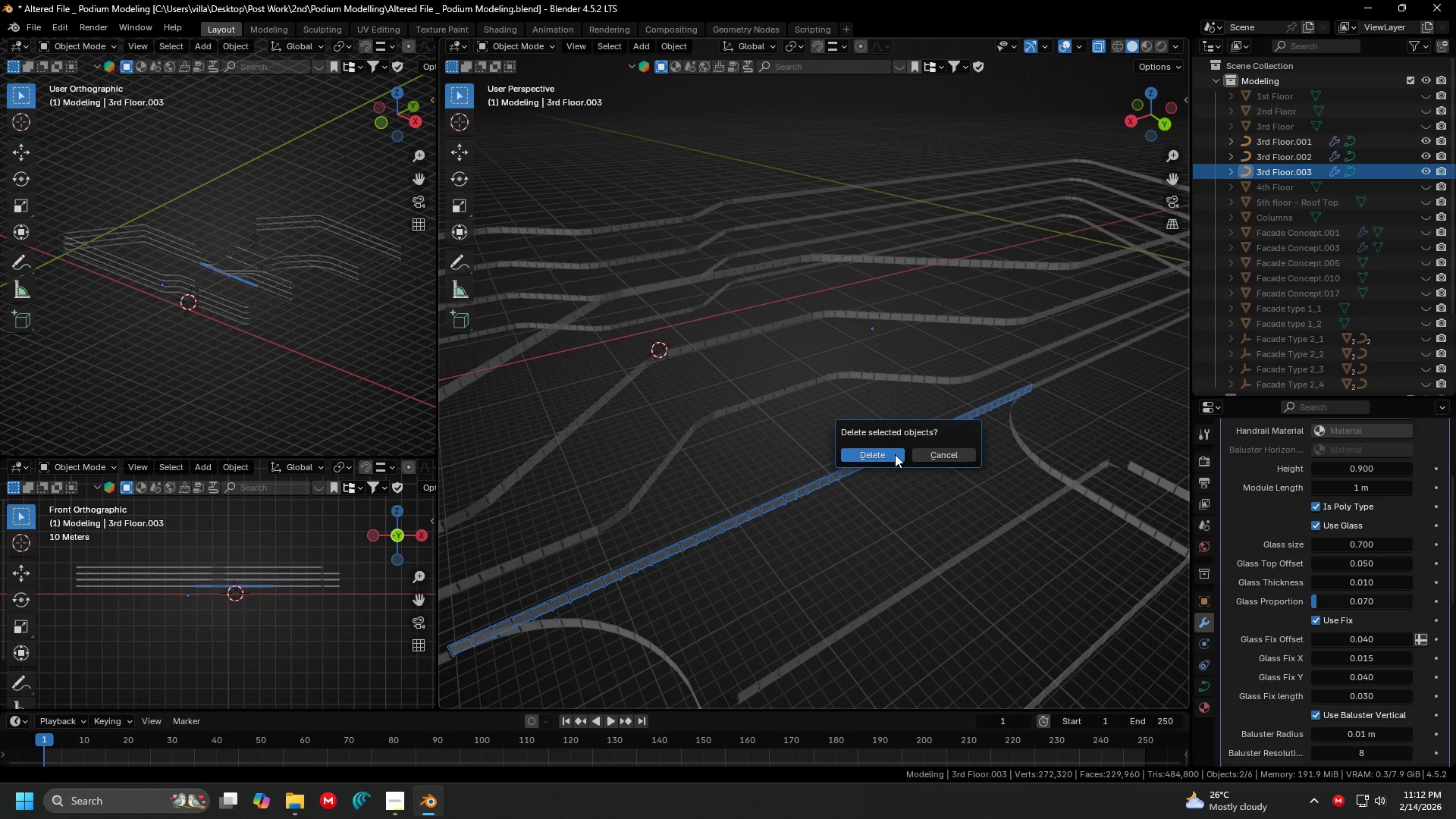 
left_click([895, 454])
 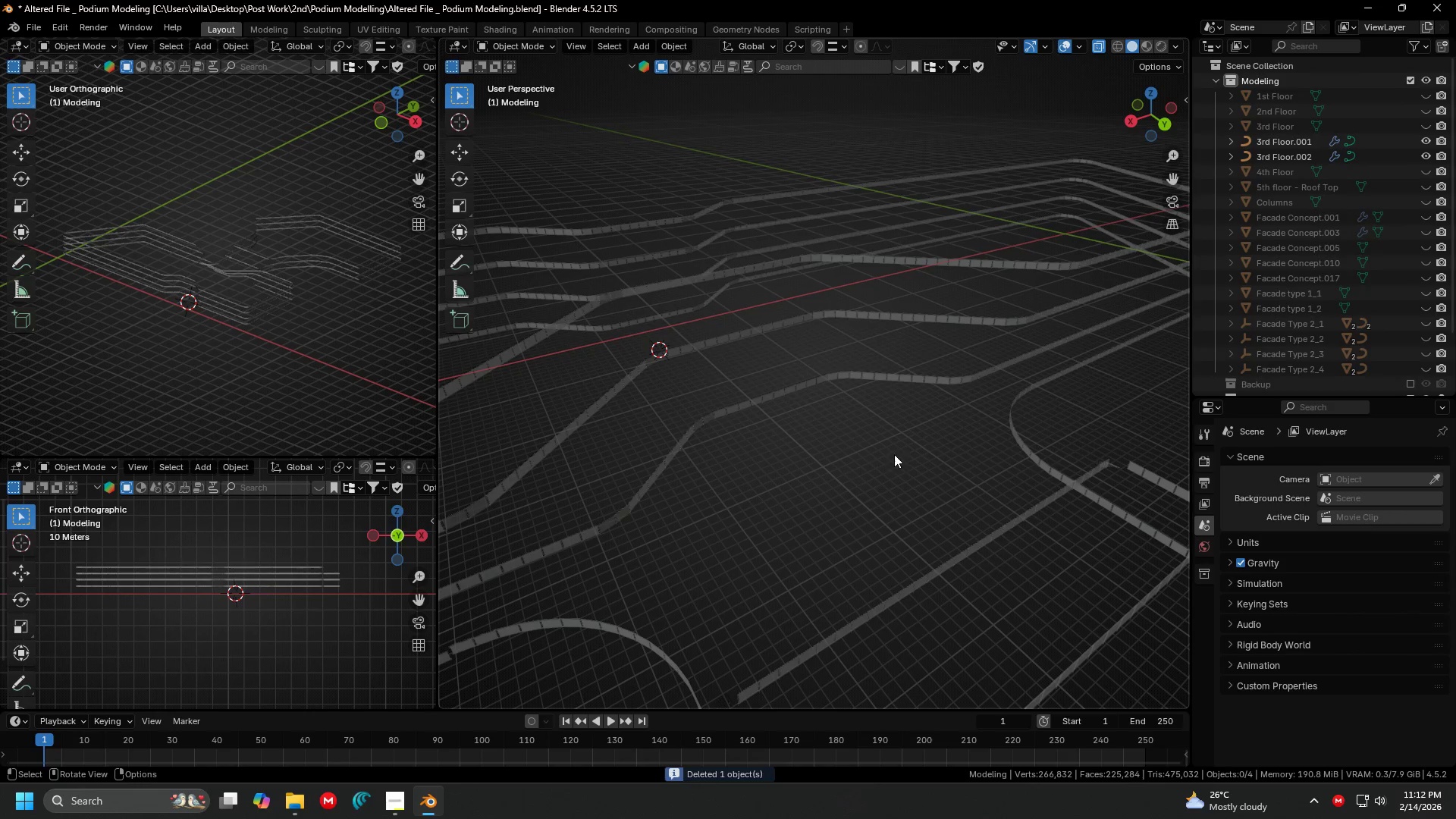 
key(Shift+ShiftLeft)
 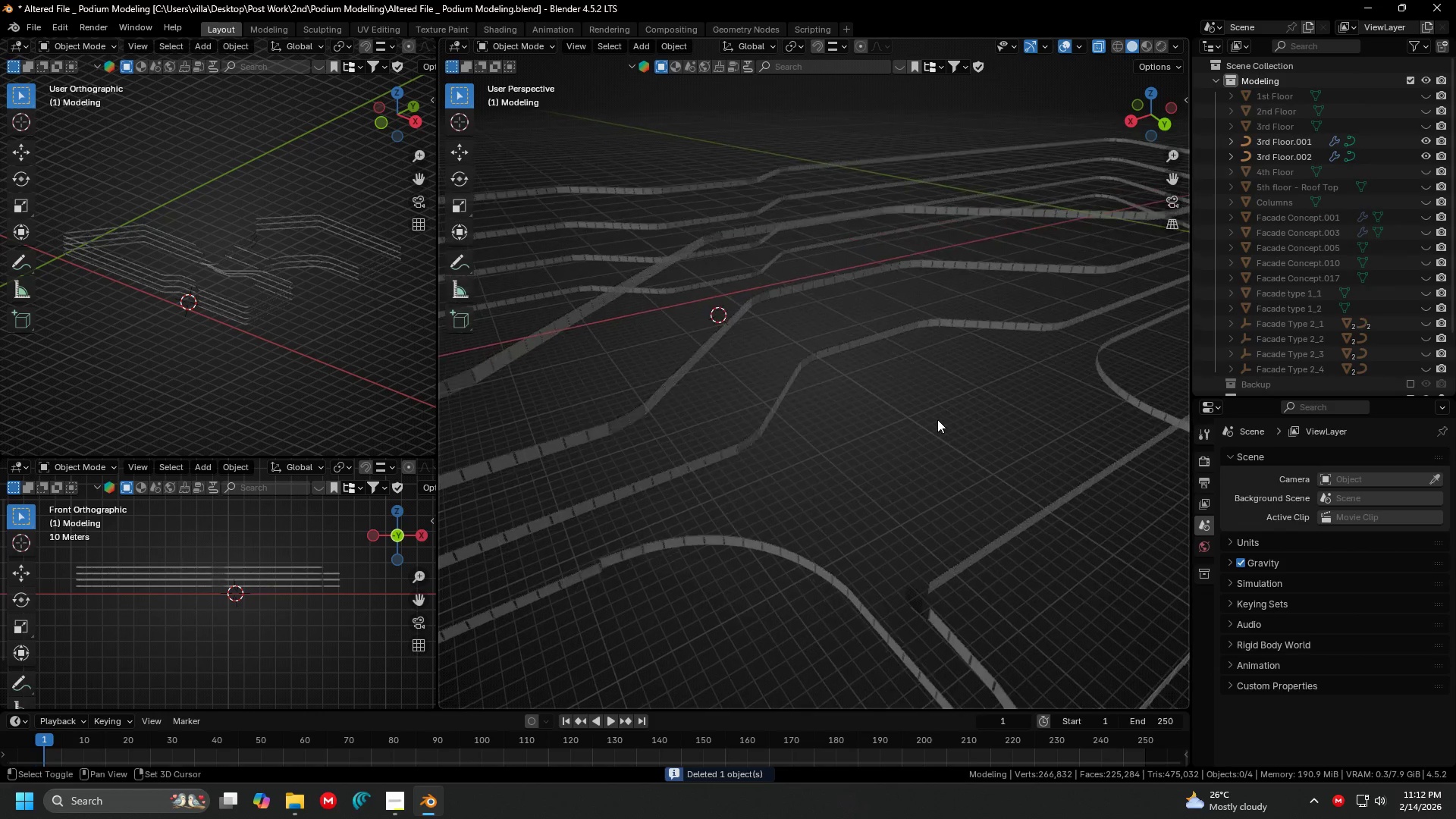 
left_click([724, 516])
 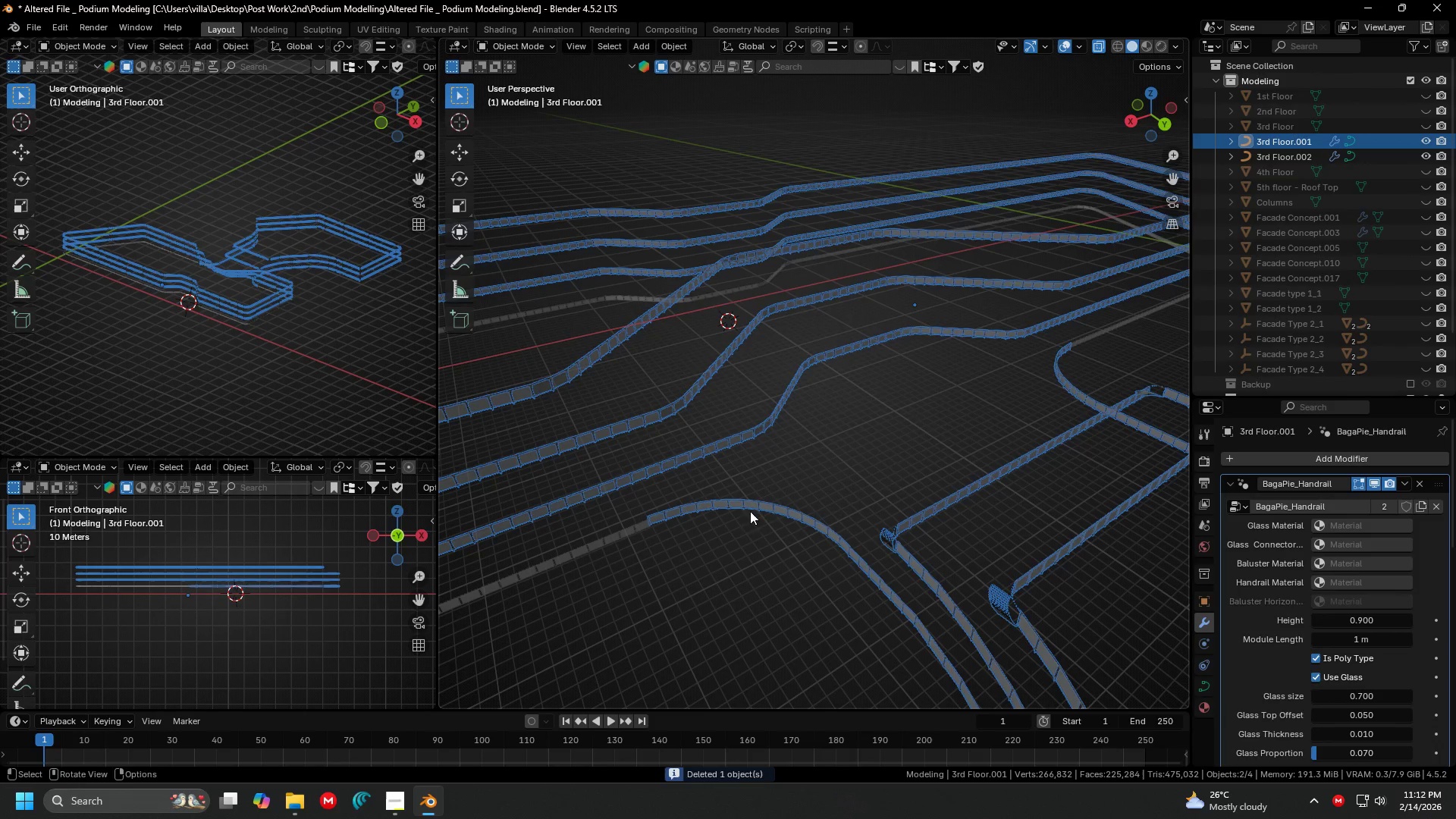 
scroll: coordinate [934, 431], scroll_direction: down, amount: 1.0
 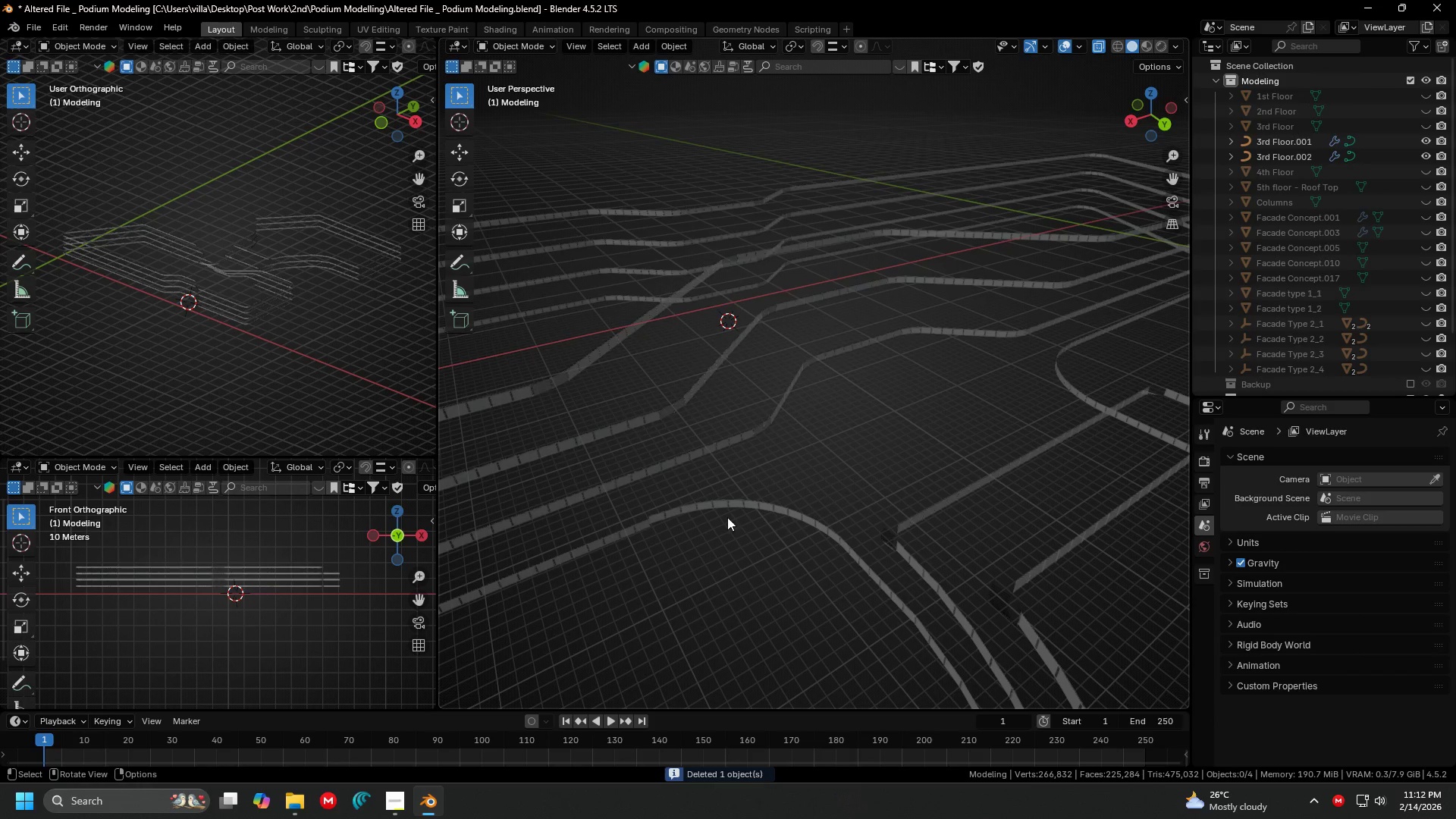 
key(Shift+ShiftLeft)
 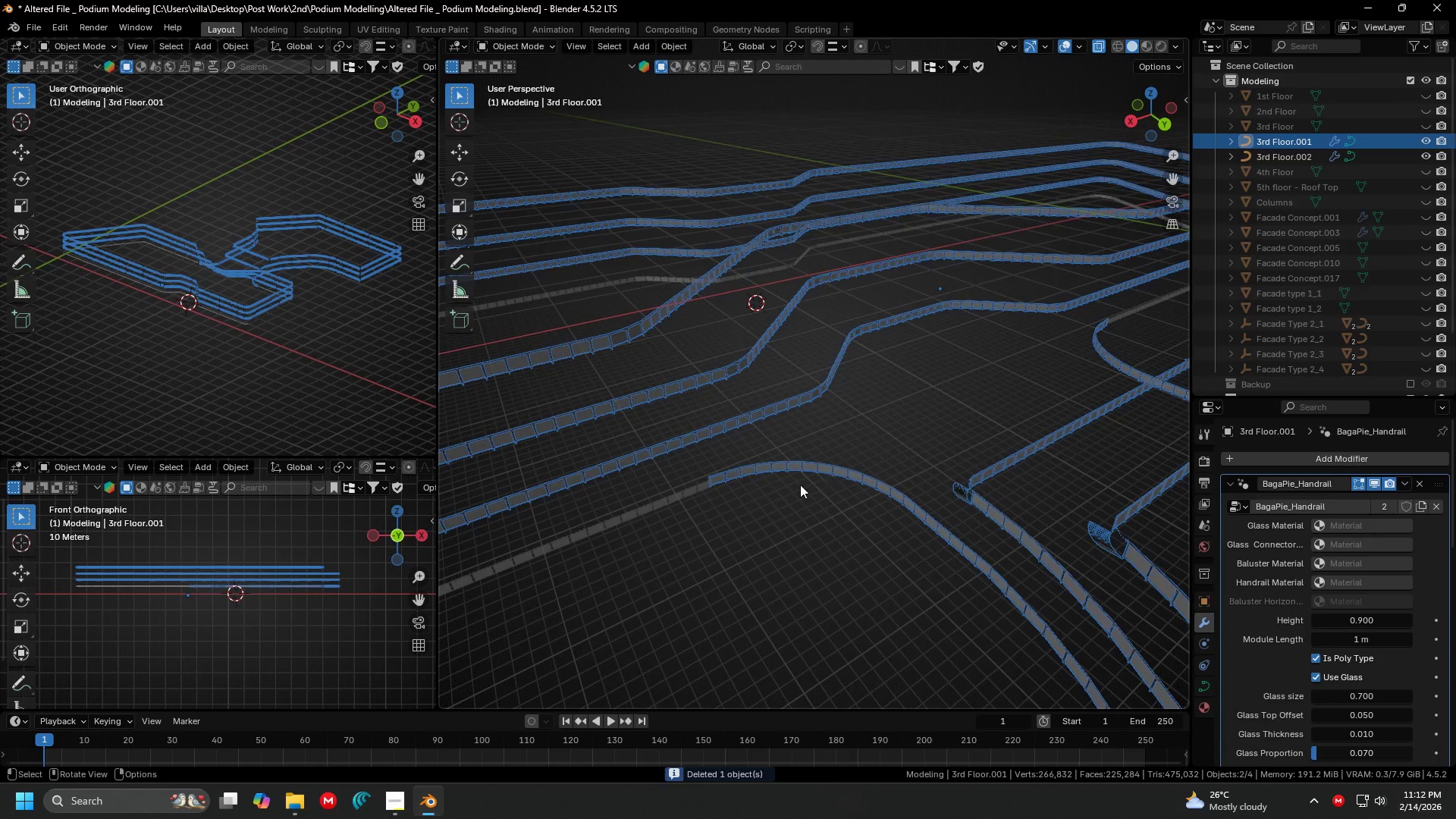 
left_click([632, 529])
 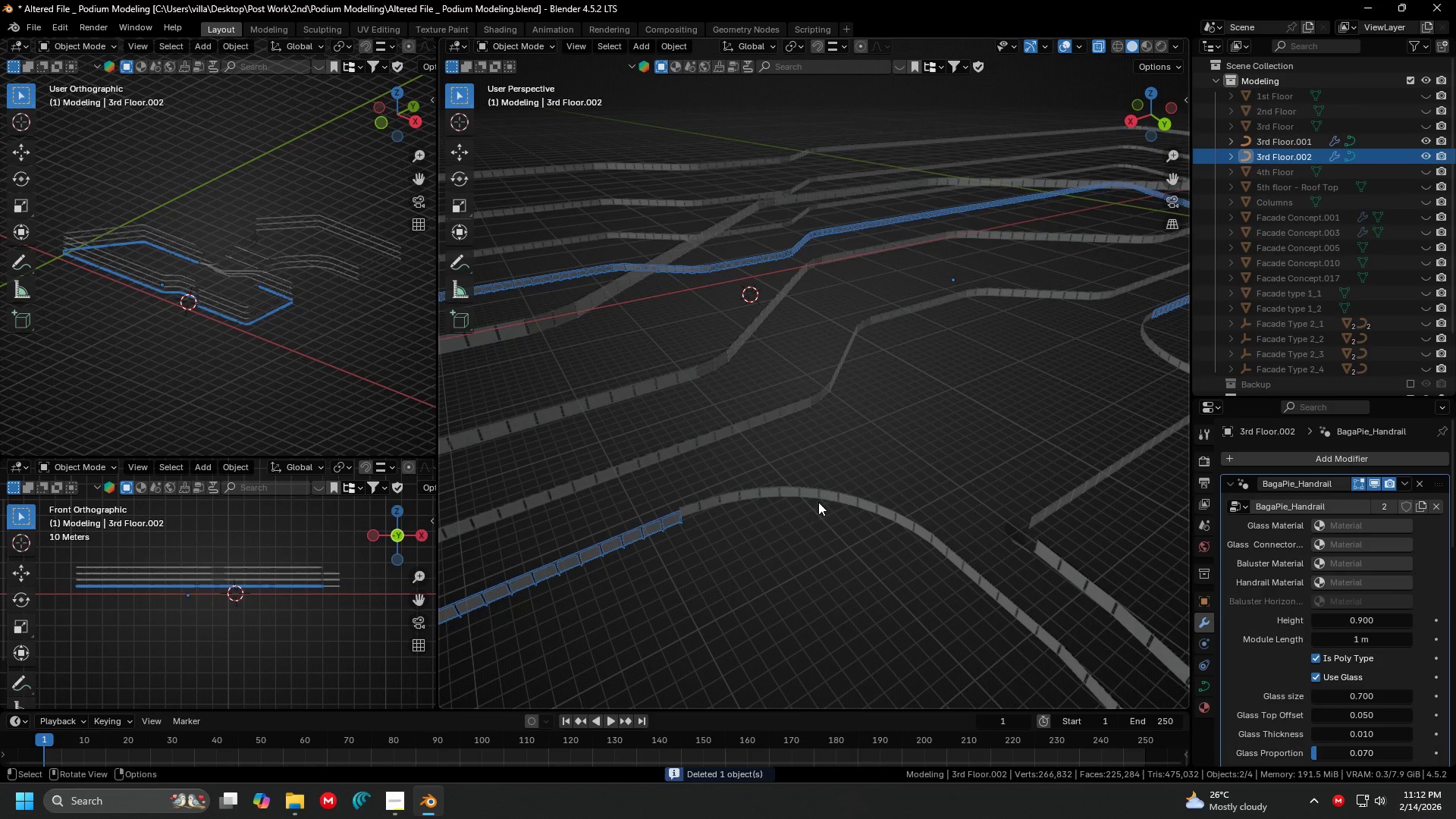 
scroll: coordinate [706, 509], scroll_direction: up, amount: 1.0
 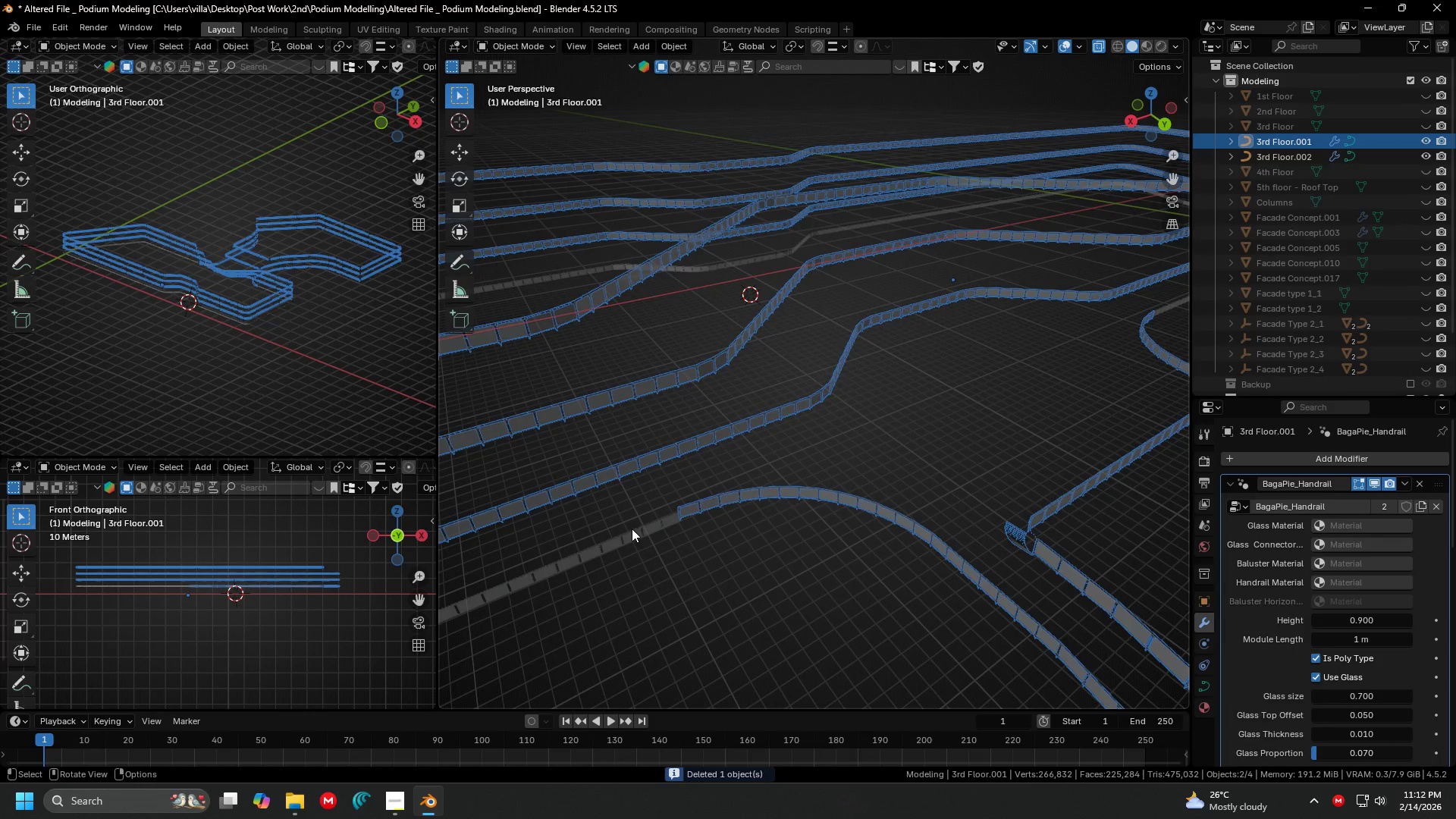 
hold_key(key=ShiftLeft, duration=0.33)
 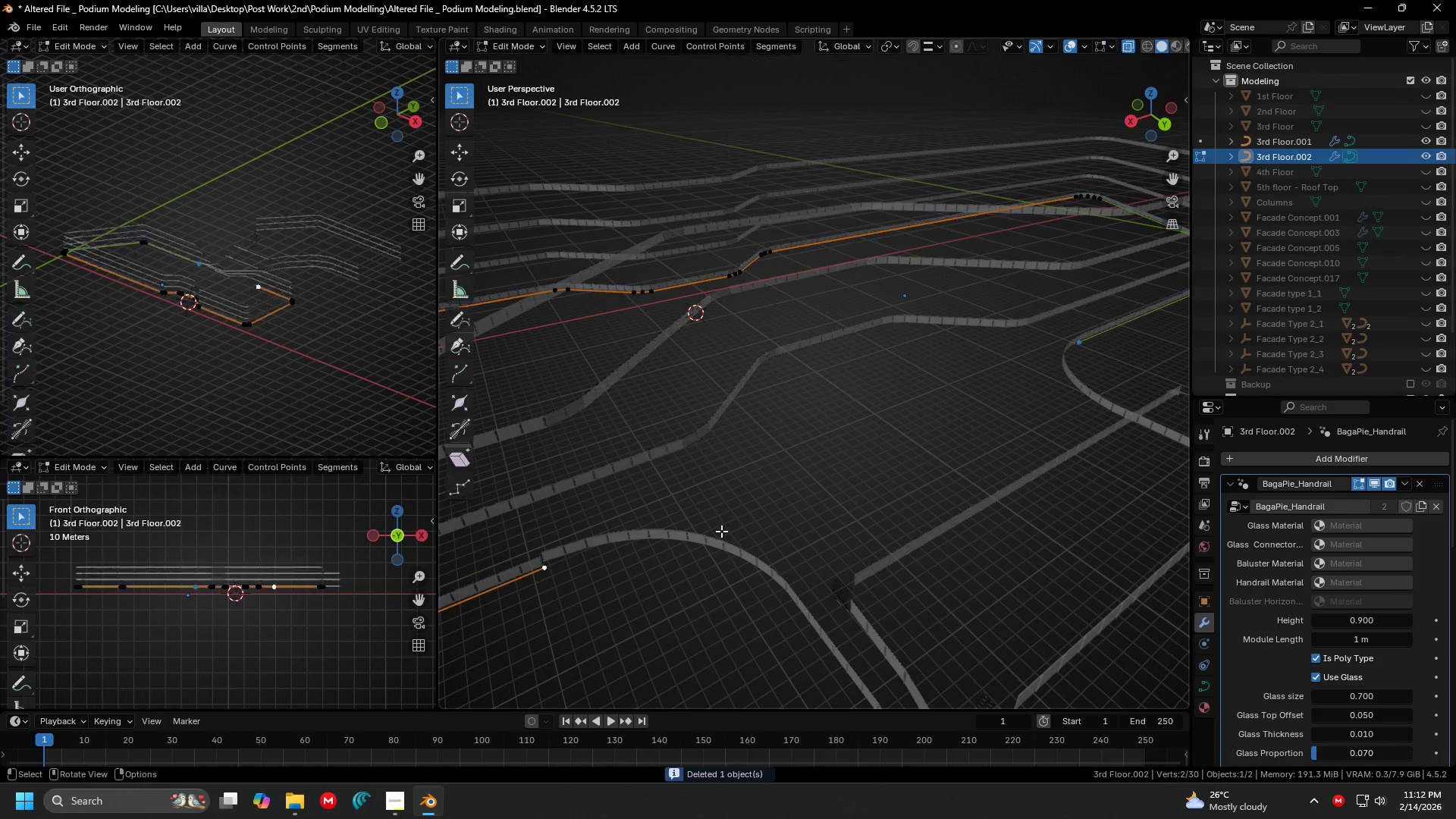 
key(Tab)
 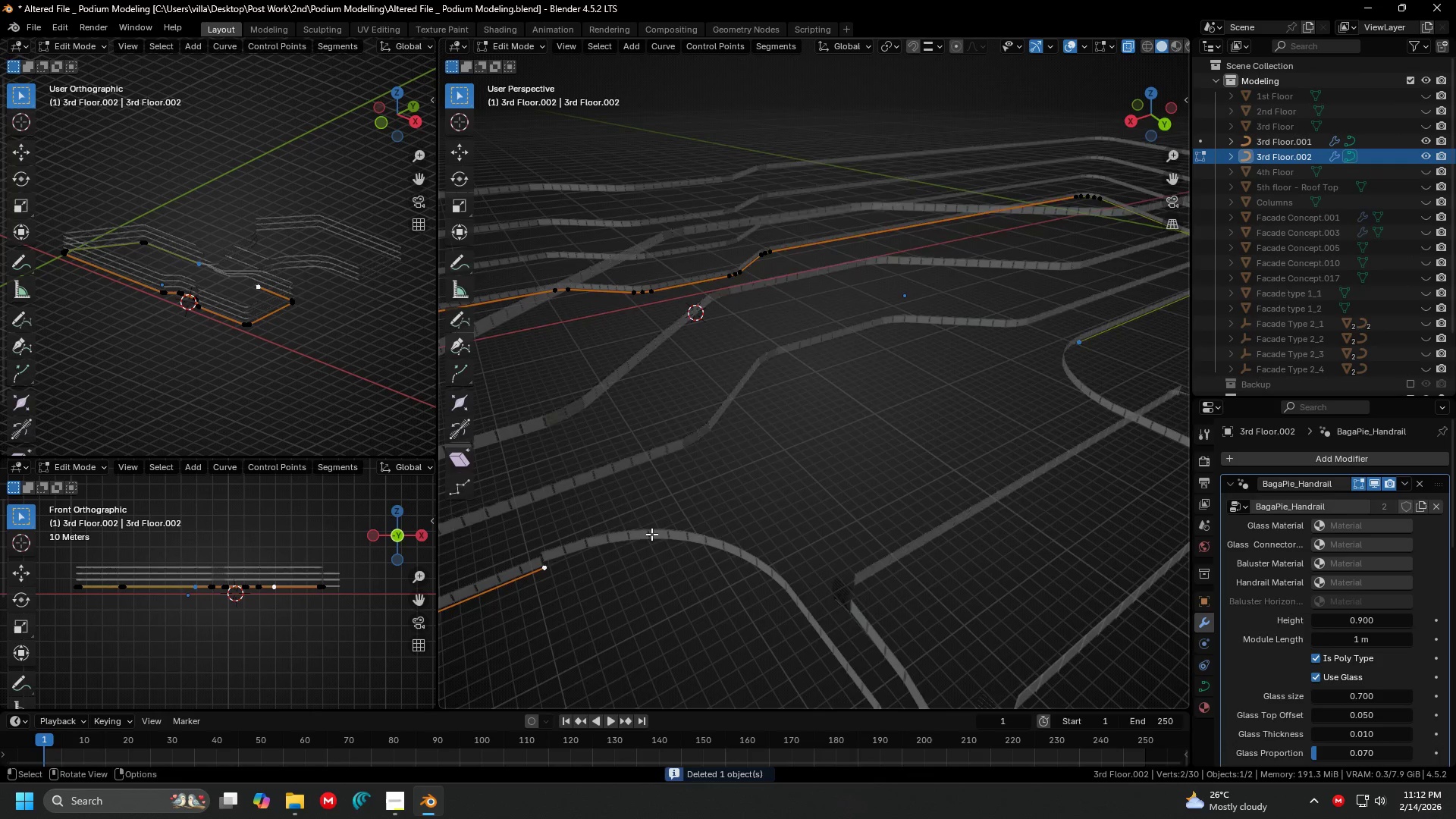 
key(Shift+ShiftLeft)
 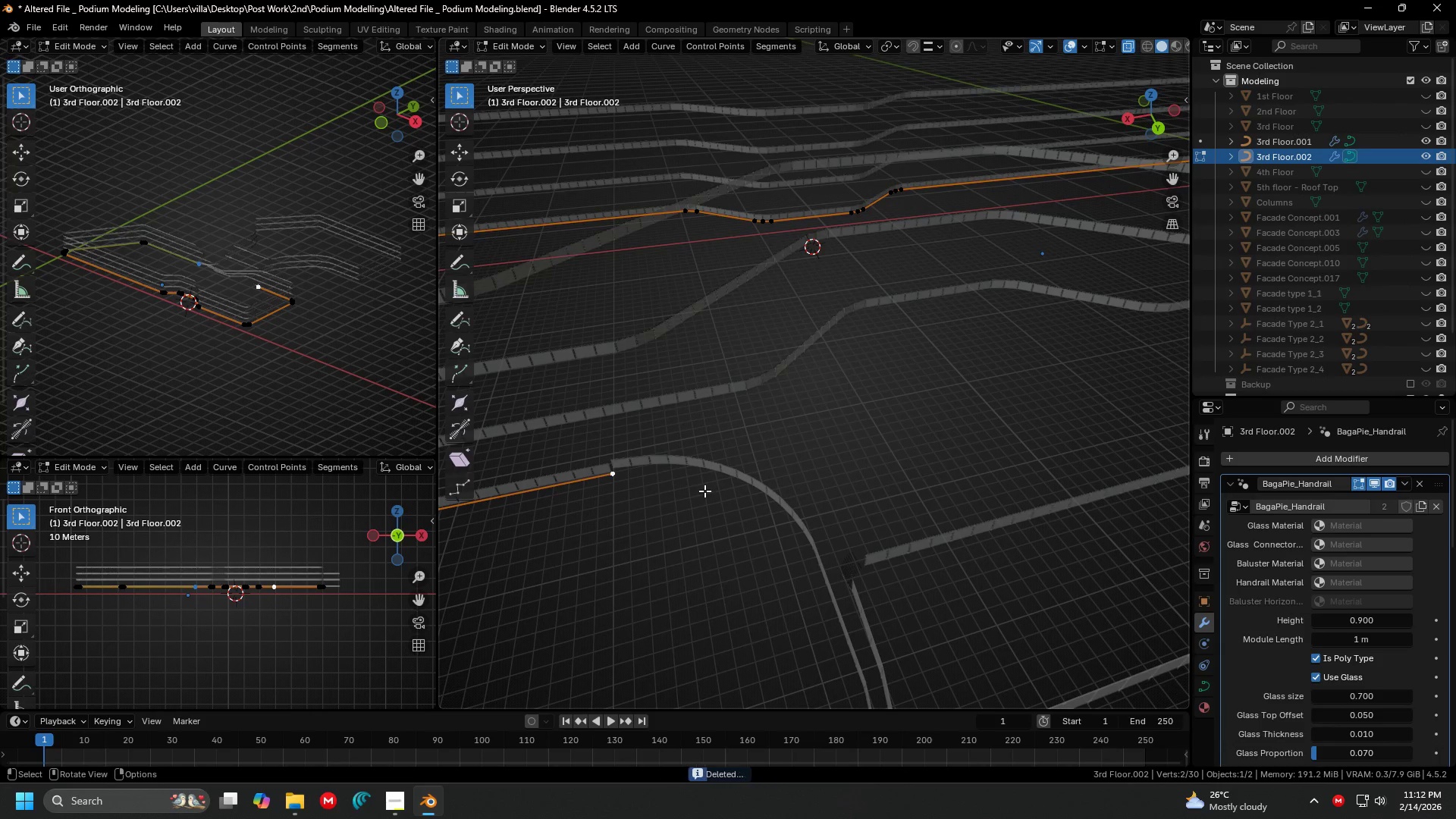 
key(7)
 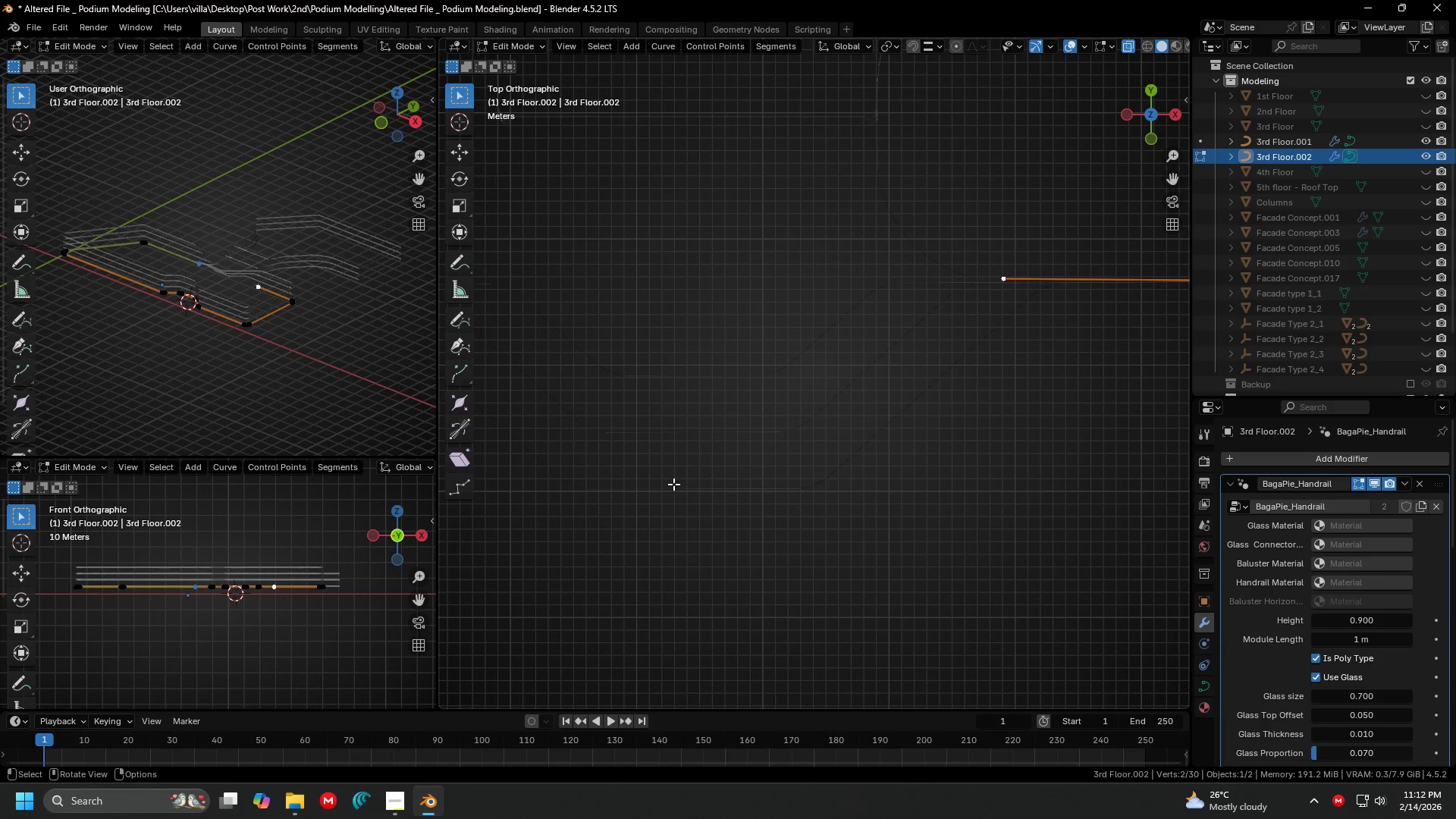 
hold_key(key=ShiftLeft, duration=0.42)
 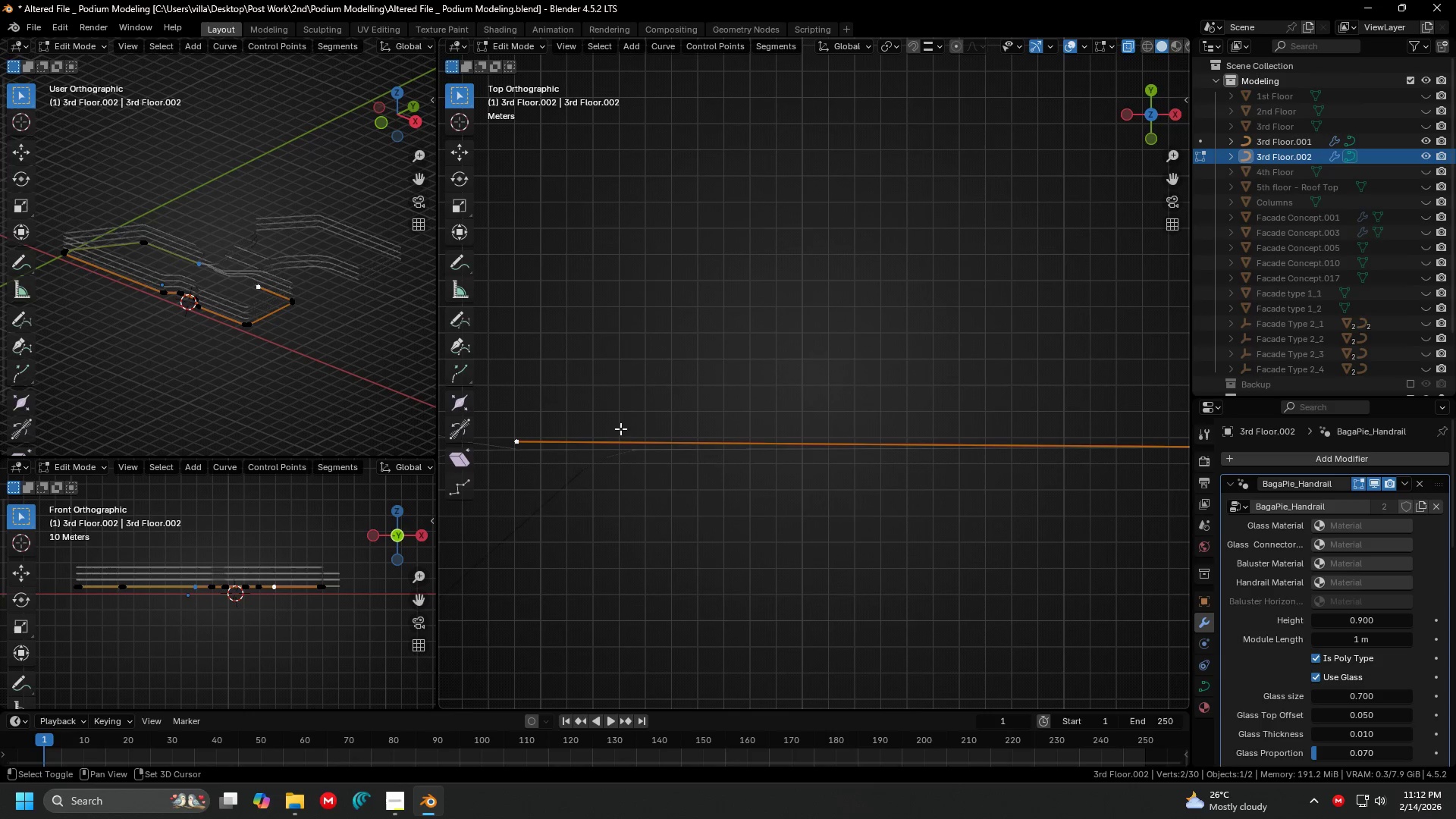 
hold_key(key=ShiftLeft, duration=0.39)
 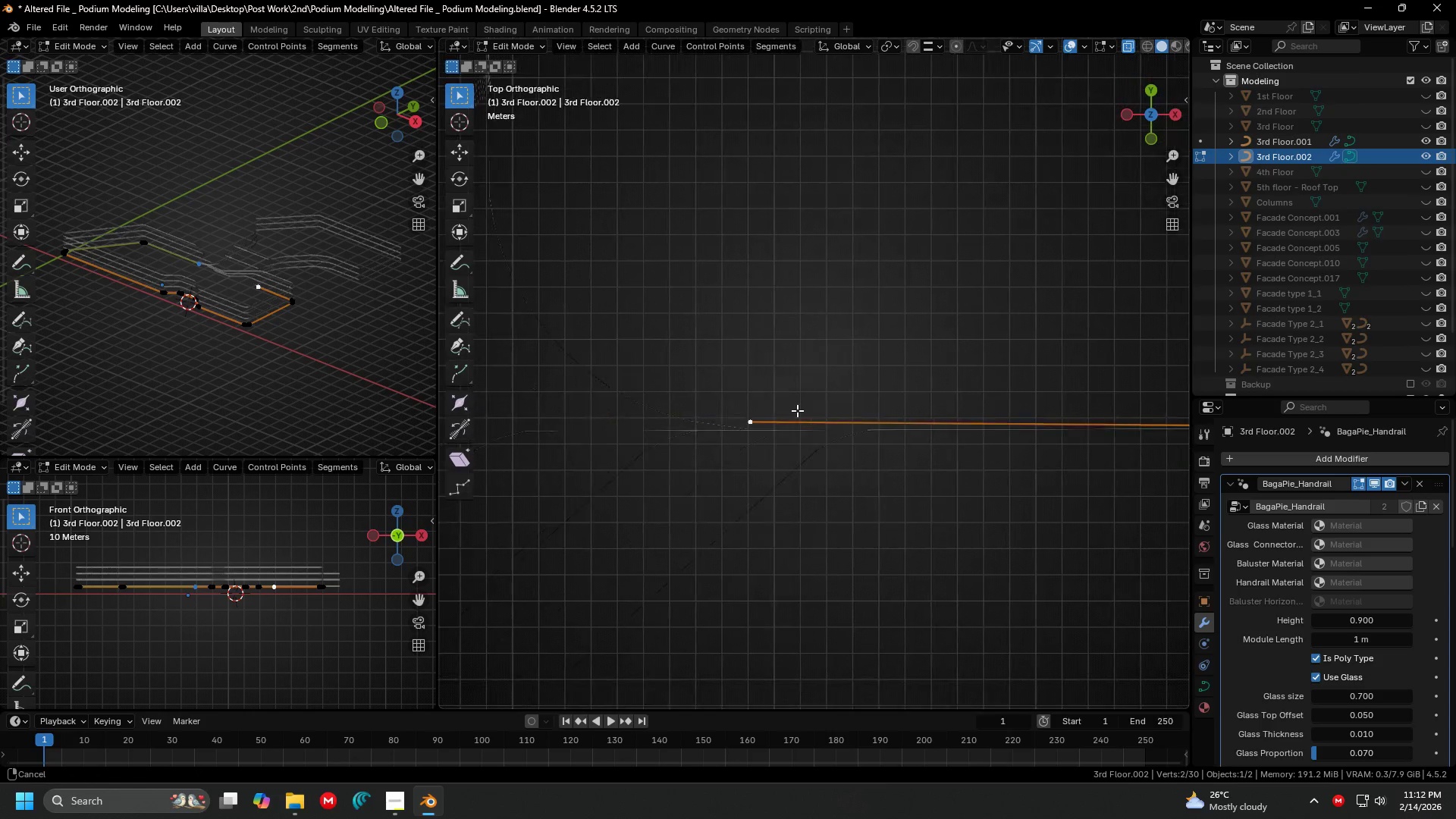 
scroll: coordinate [629, 417], scroll_direction: up, amount: 5.0
 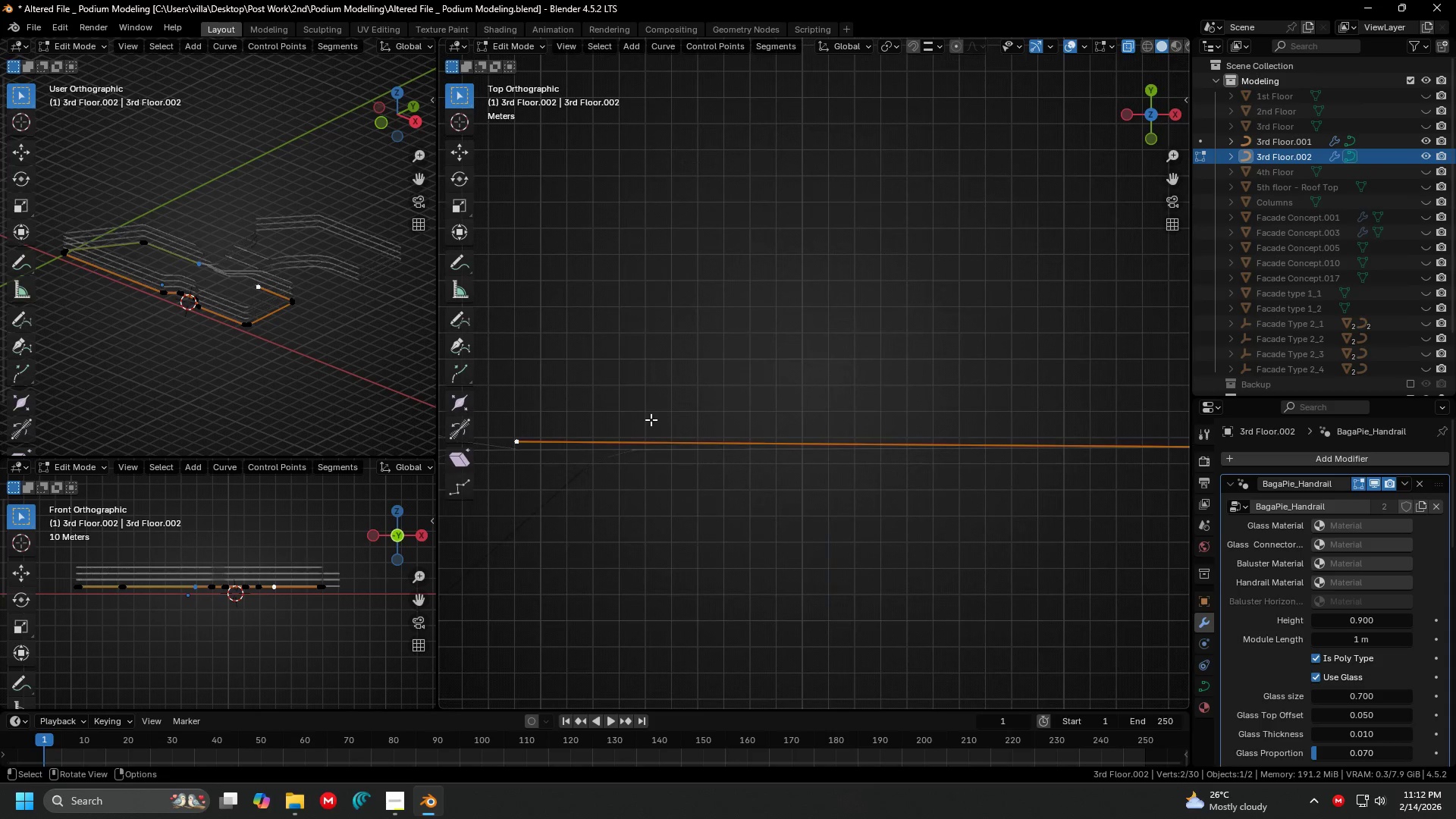 
key(Shift+ShiftLeft)
 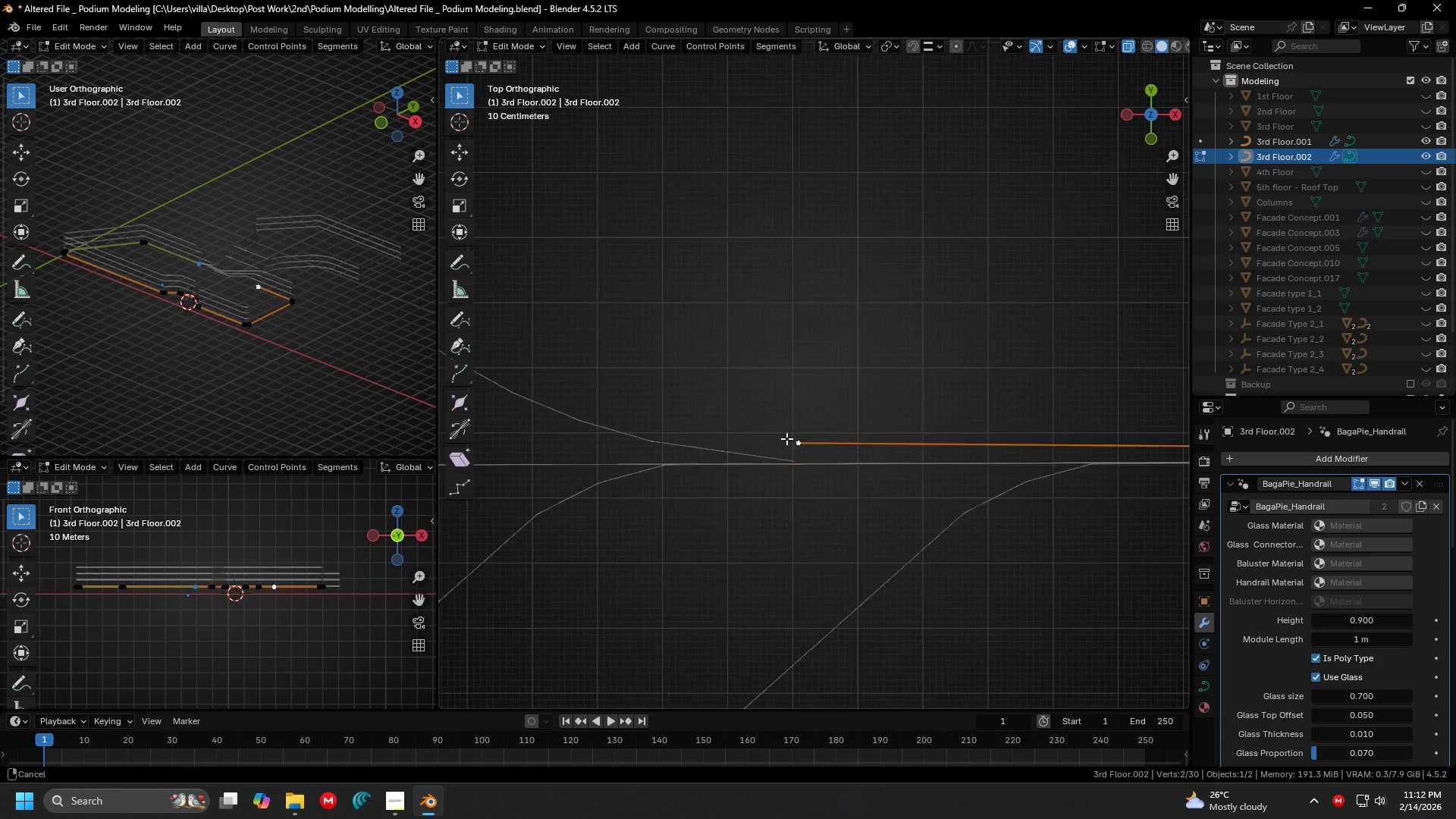 
scroll: coordinate [803, 410], scroll_direction: up, amount: 5.0
 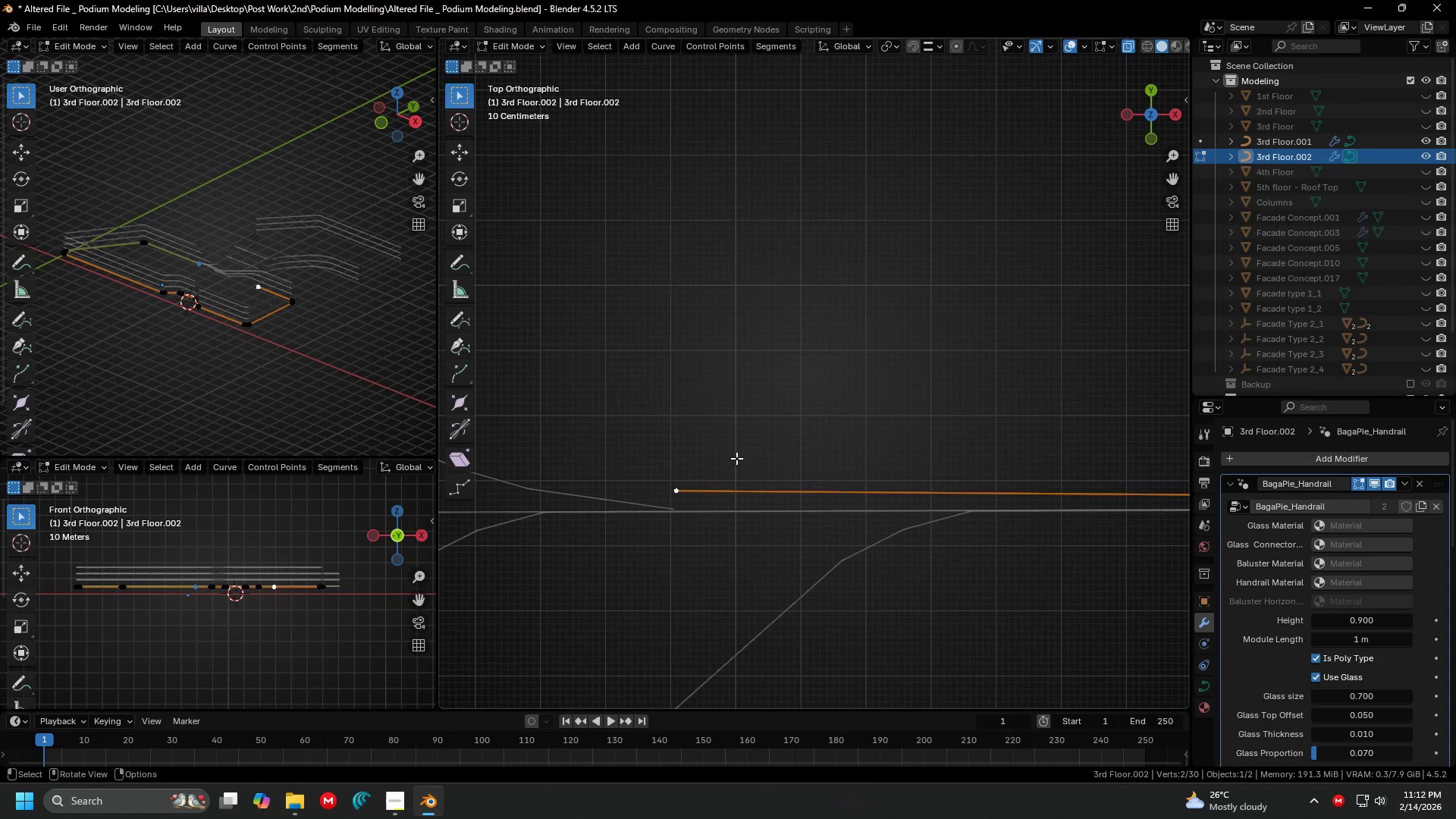 
hold_key(key=ShiftLeft, duration=0.44)
hold_key(key=ShiftLeft, duration=1.36)
scroll: coordinate [651, 429], scroll_direction: down, amount: 14.0
 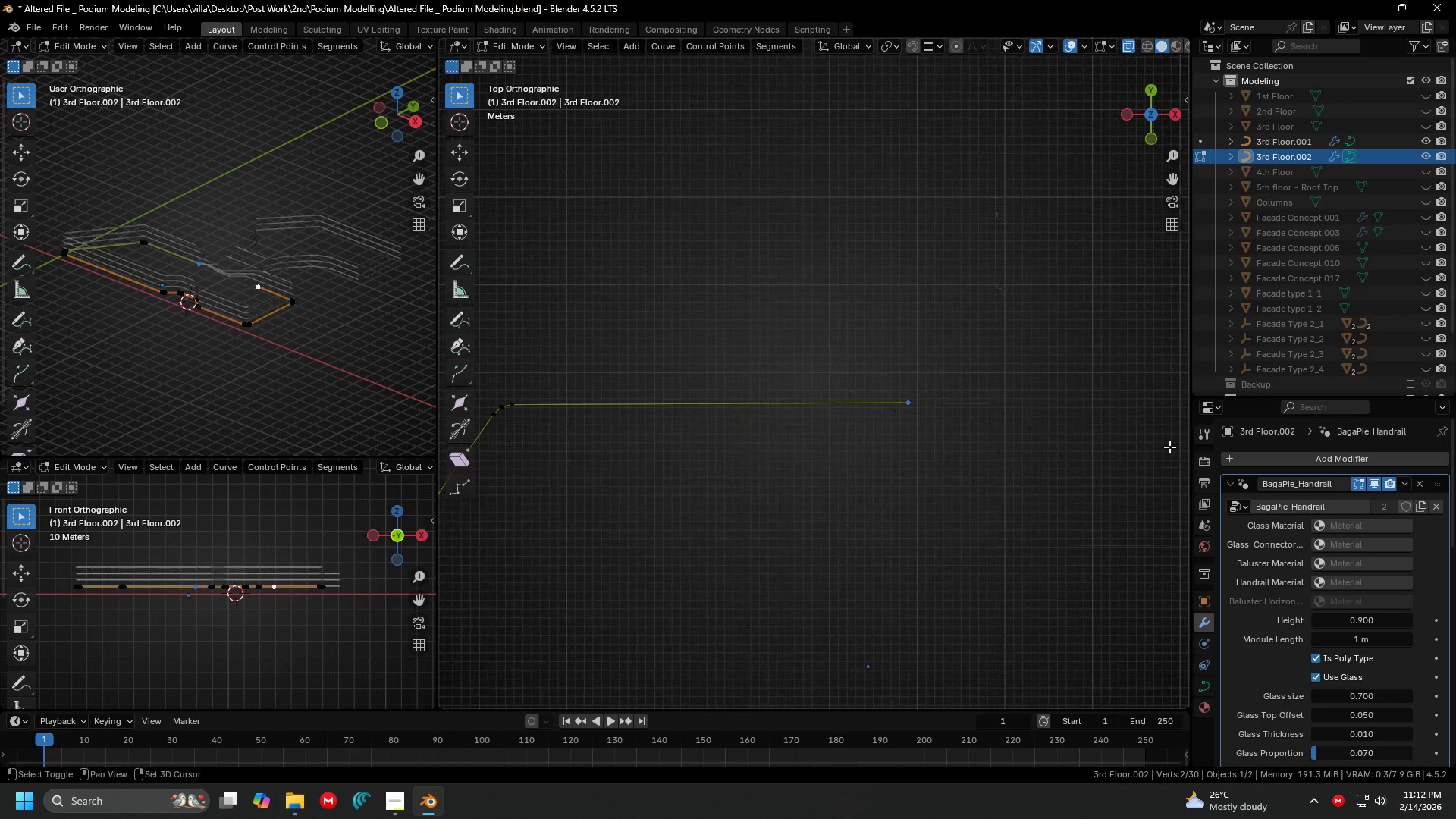 
left_click([900, 402])
 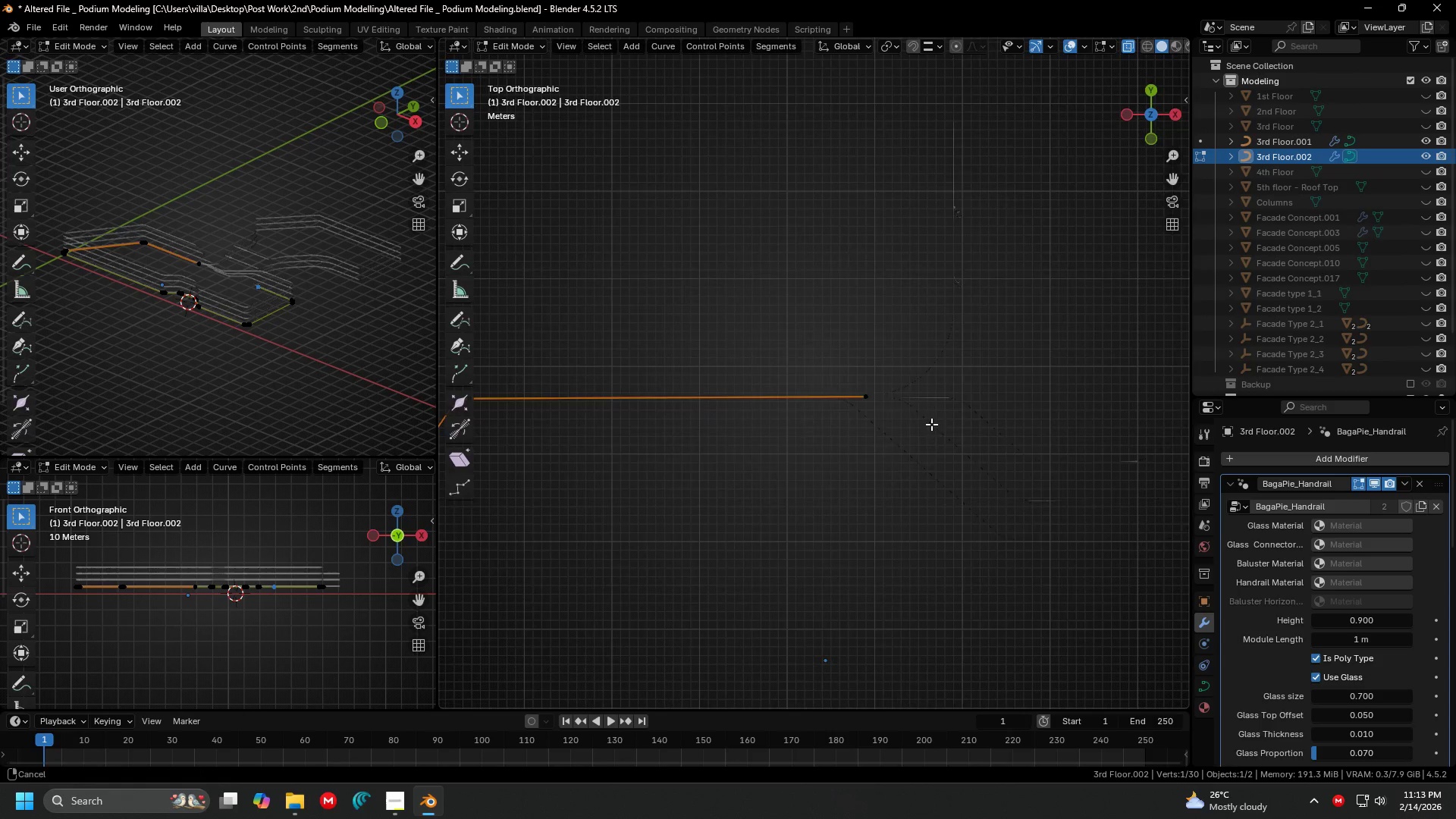 
scroll: coordinate [782, 419], scroll_direction: up, amount: 11.0
 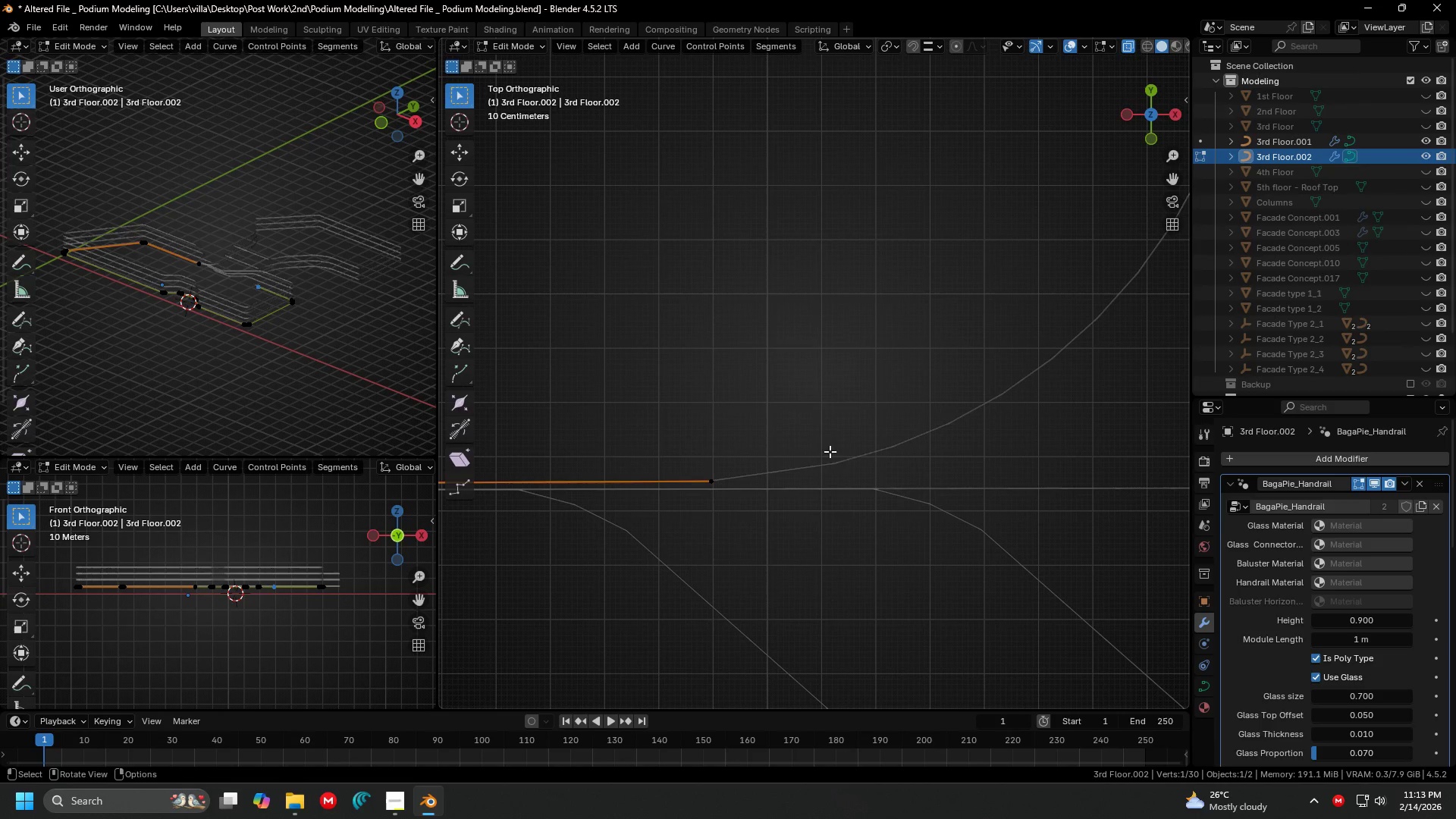 
key(Shift+ShiftLeft)
 